 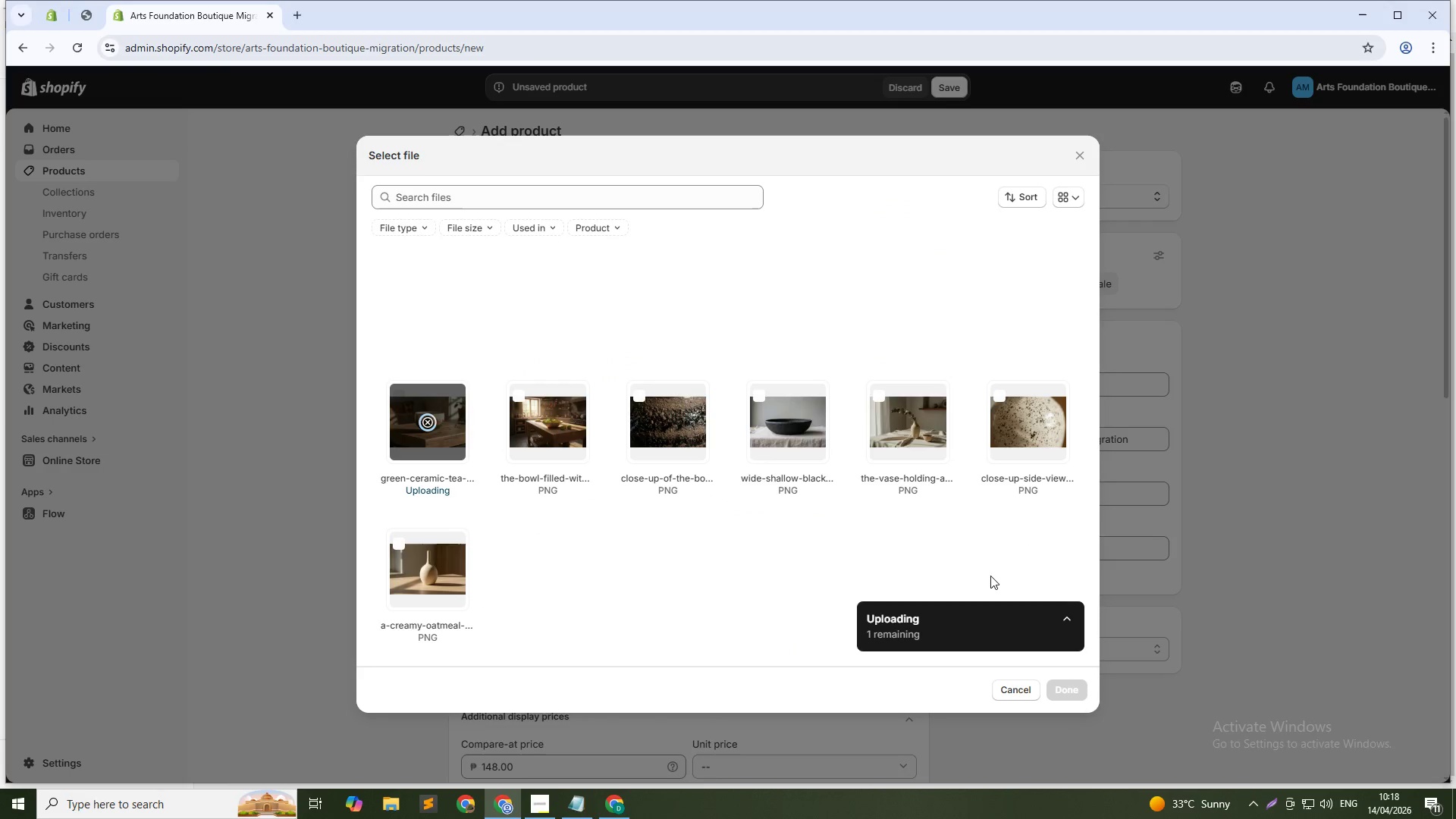 
left_click([786, 296])
 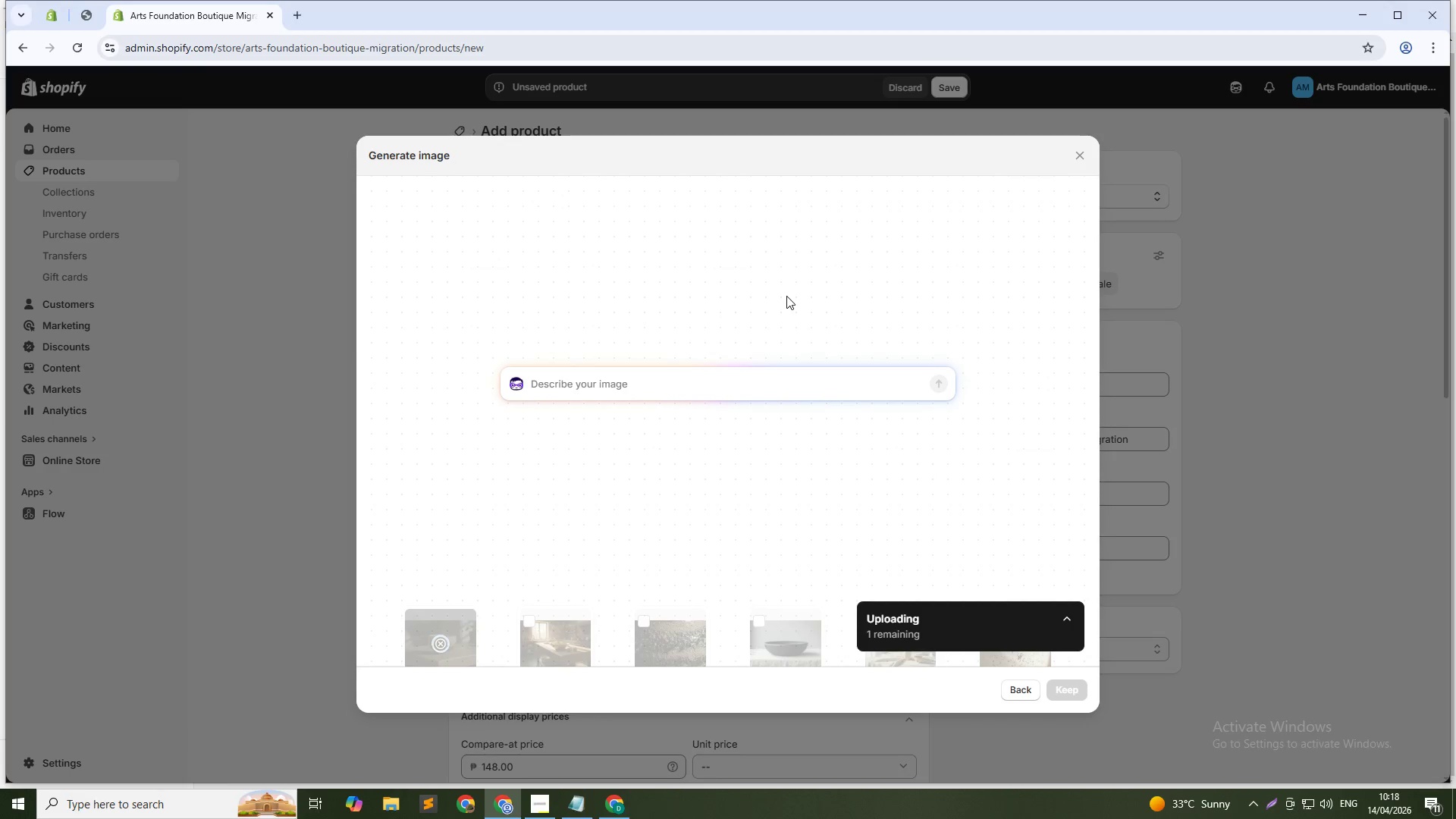 
type(Two hands cupping the tea bowl showing comfortable fit, warm skin tones against green glaze, human interaction shot)
key(NumpadEnter)
 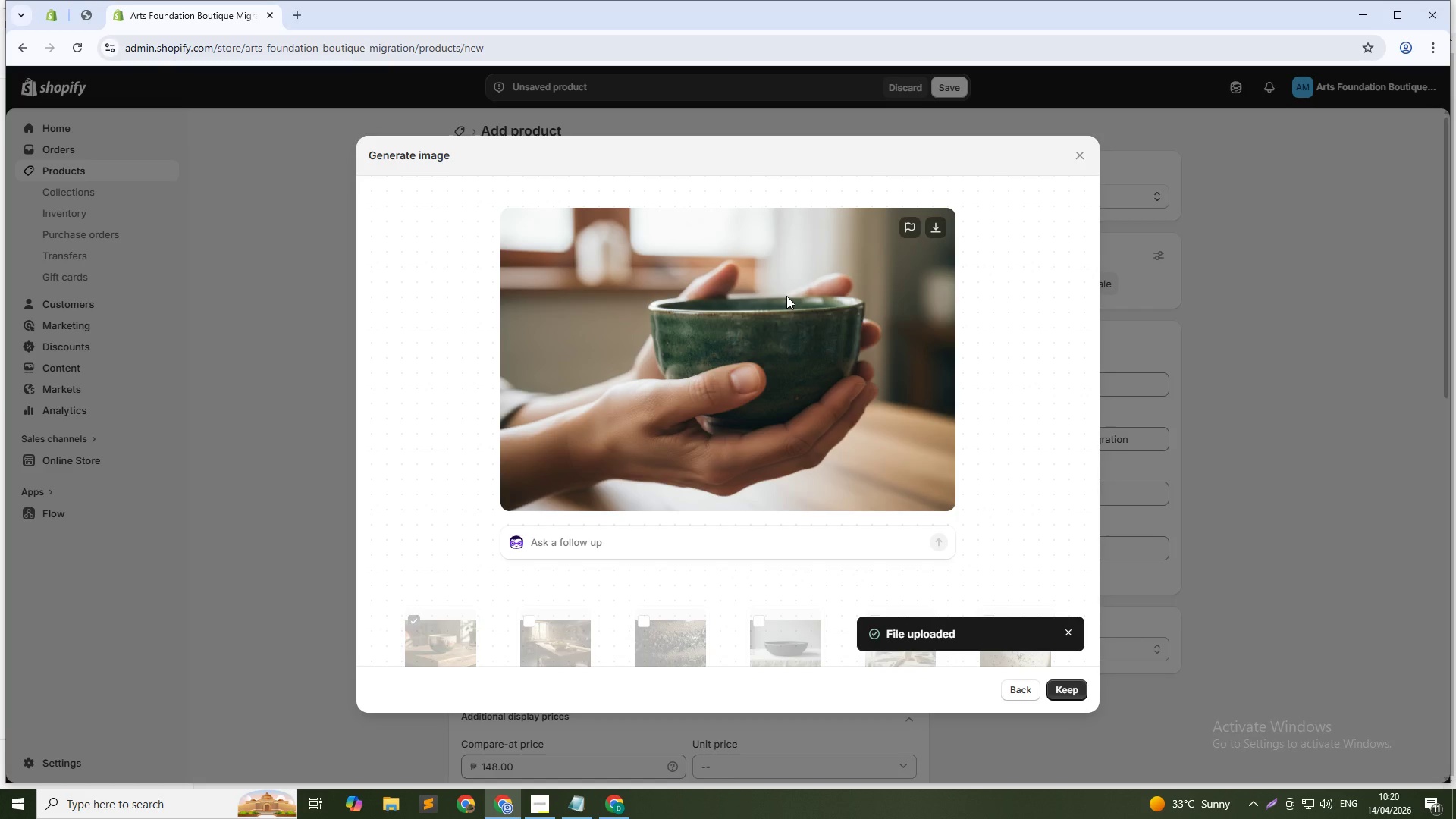 
wait(108.61)
 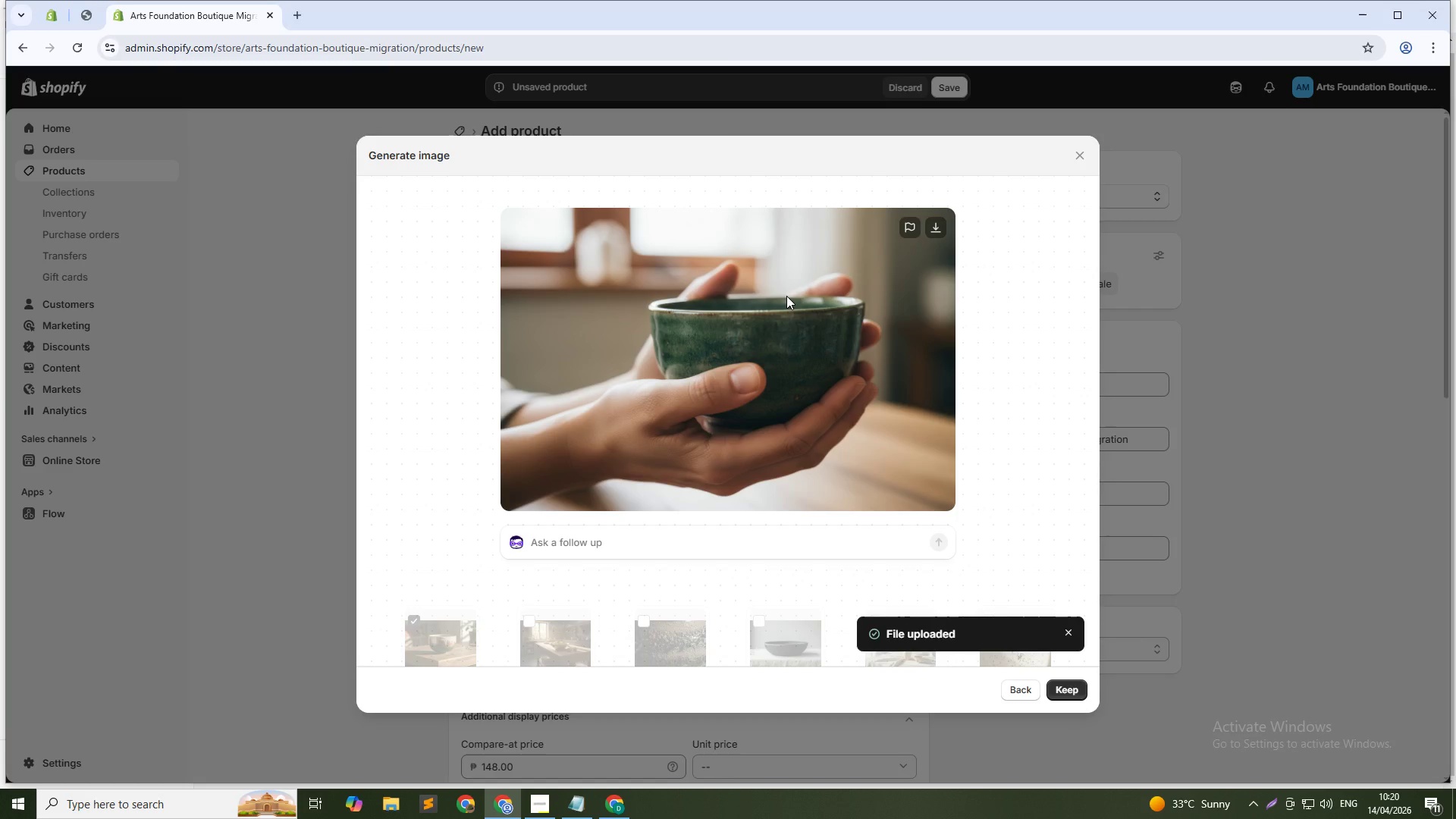 
left_click([1069, 680])
 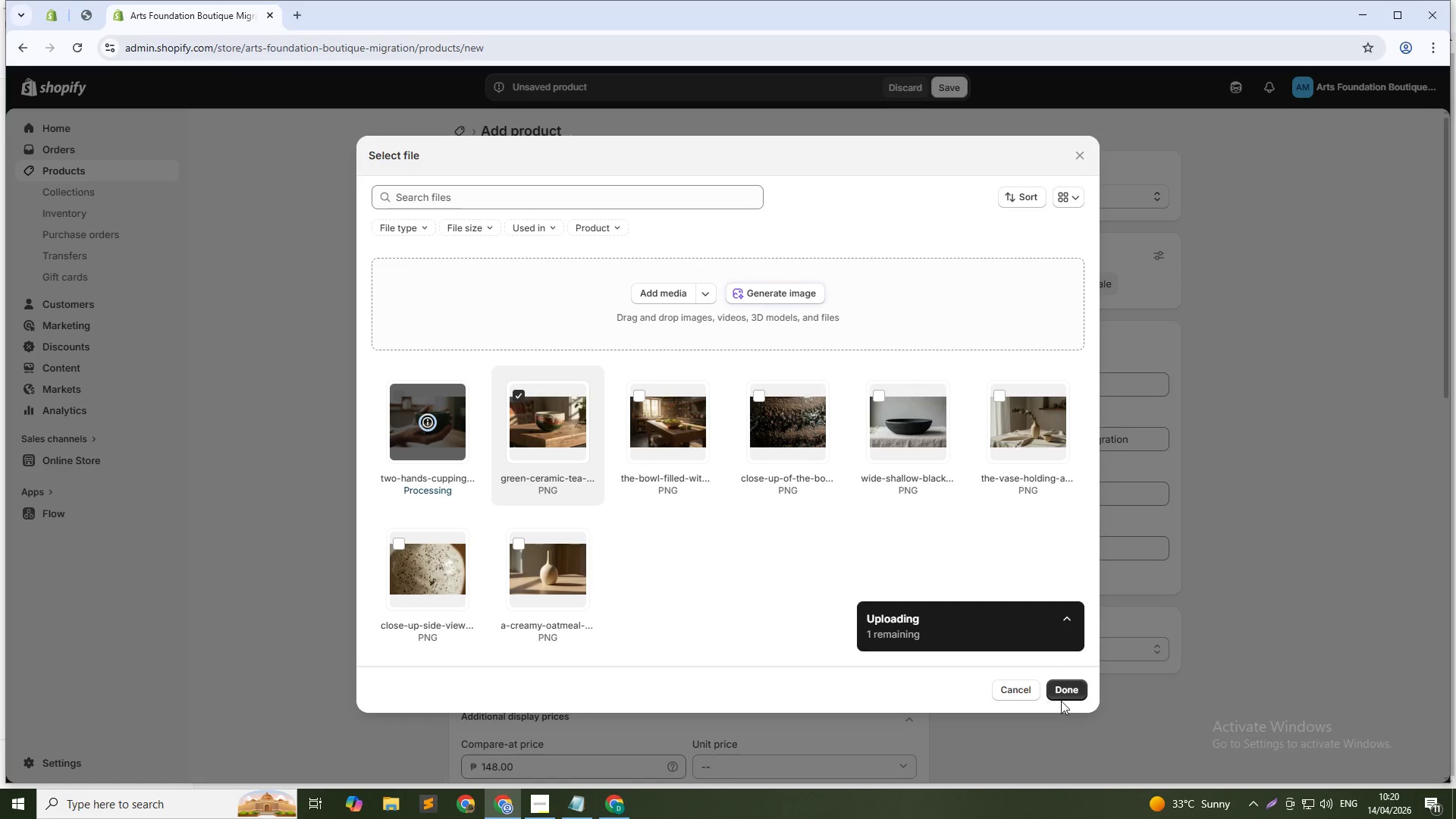 
left_click([773, 290])
 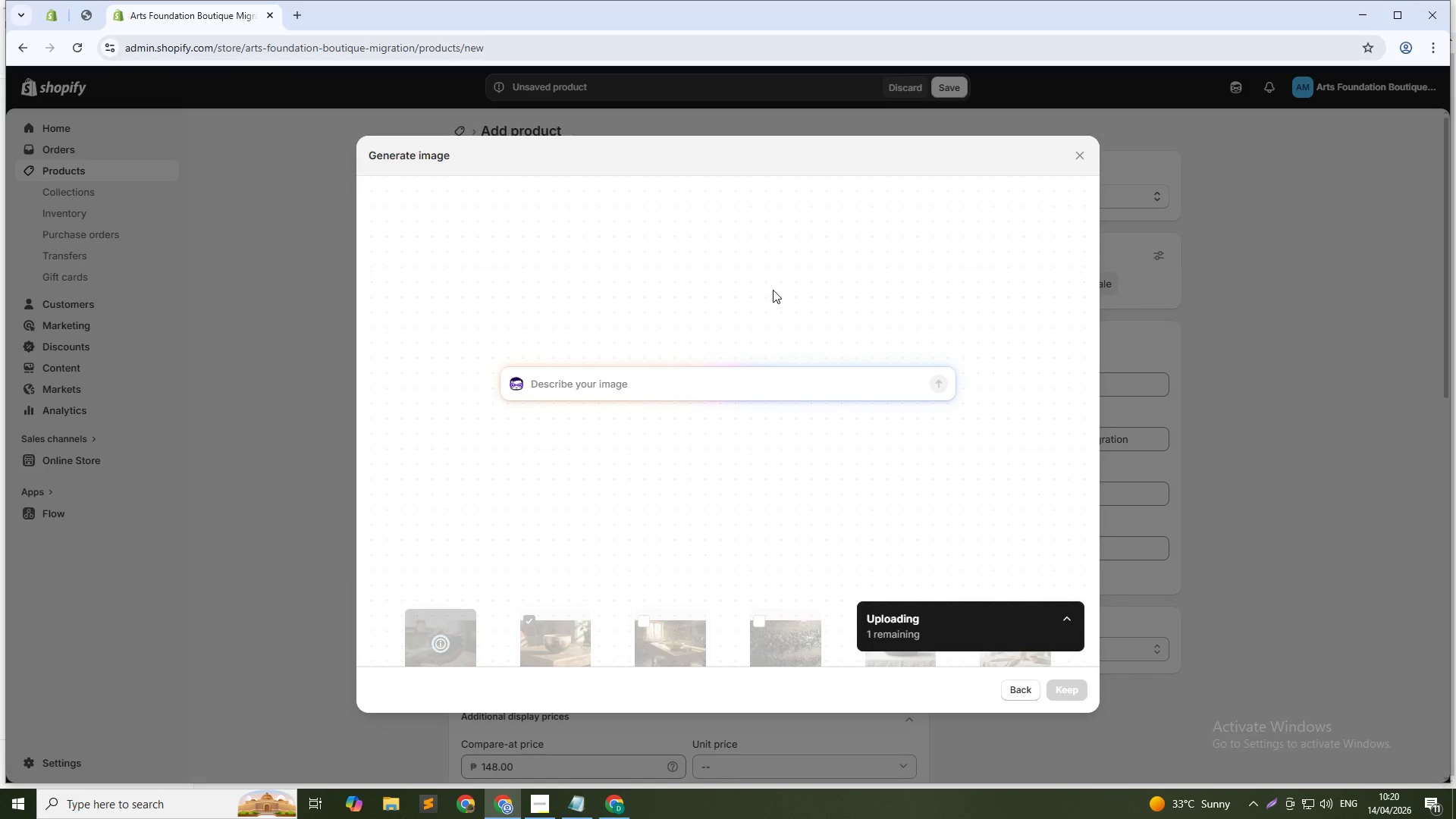 
type(The bowl next to o bamboo matcha whisk and ceramic scoop on a tatami mat, Japanese tea ceremony styling)
 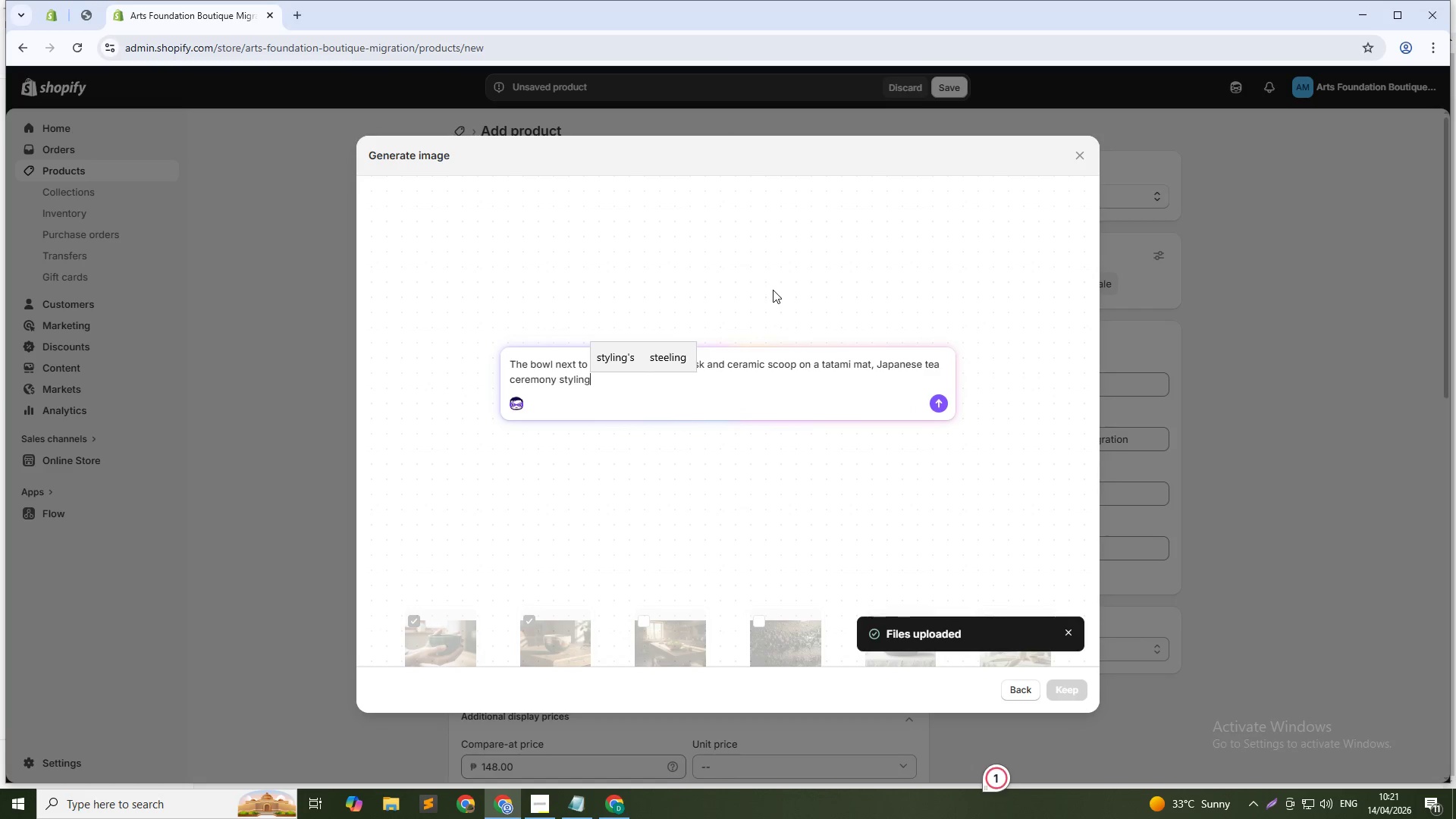 
key(Enter)
 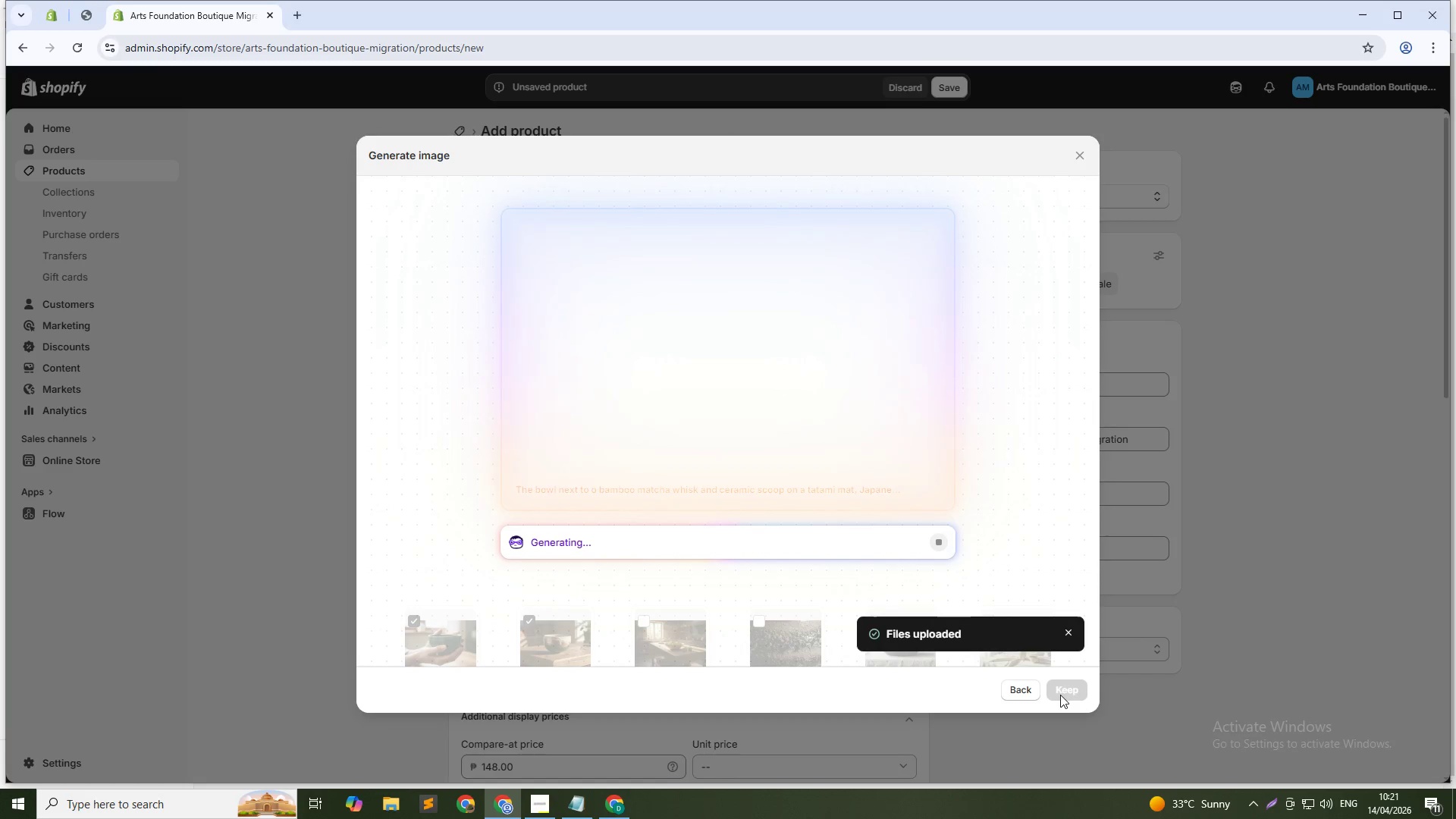 
wait(22.97)
 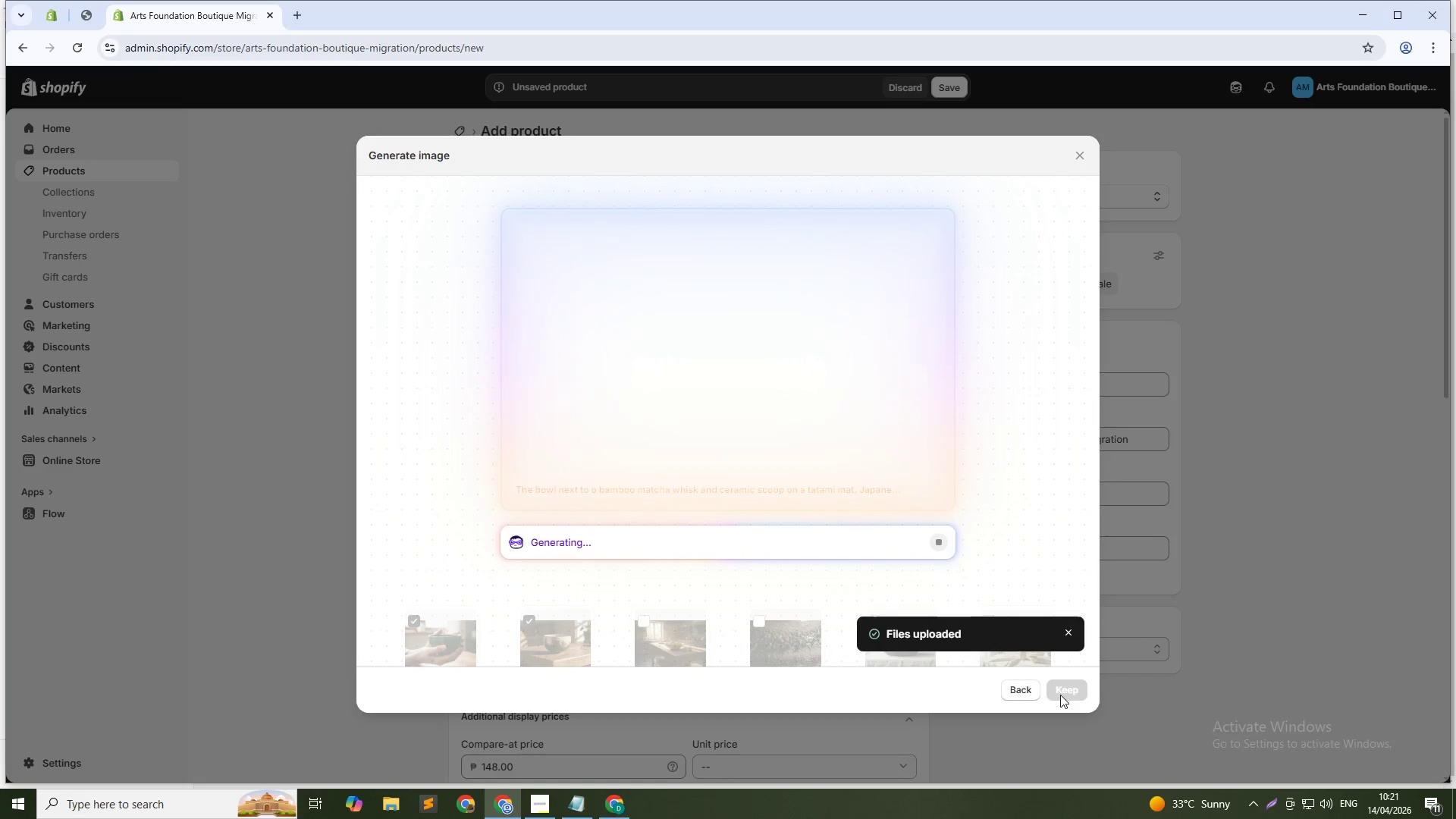 
left_click([1064, 689])
 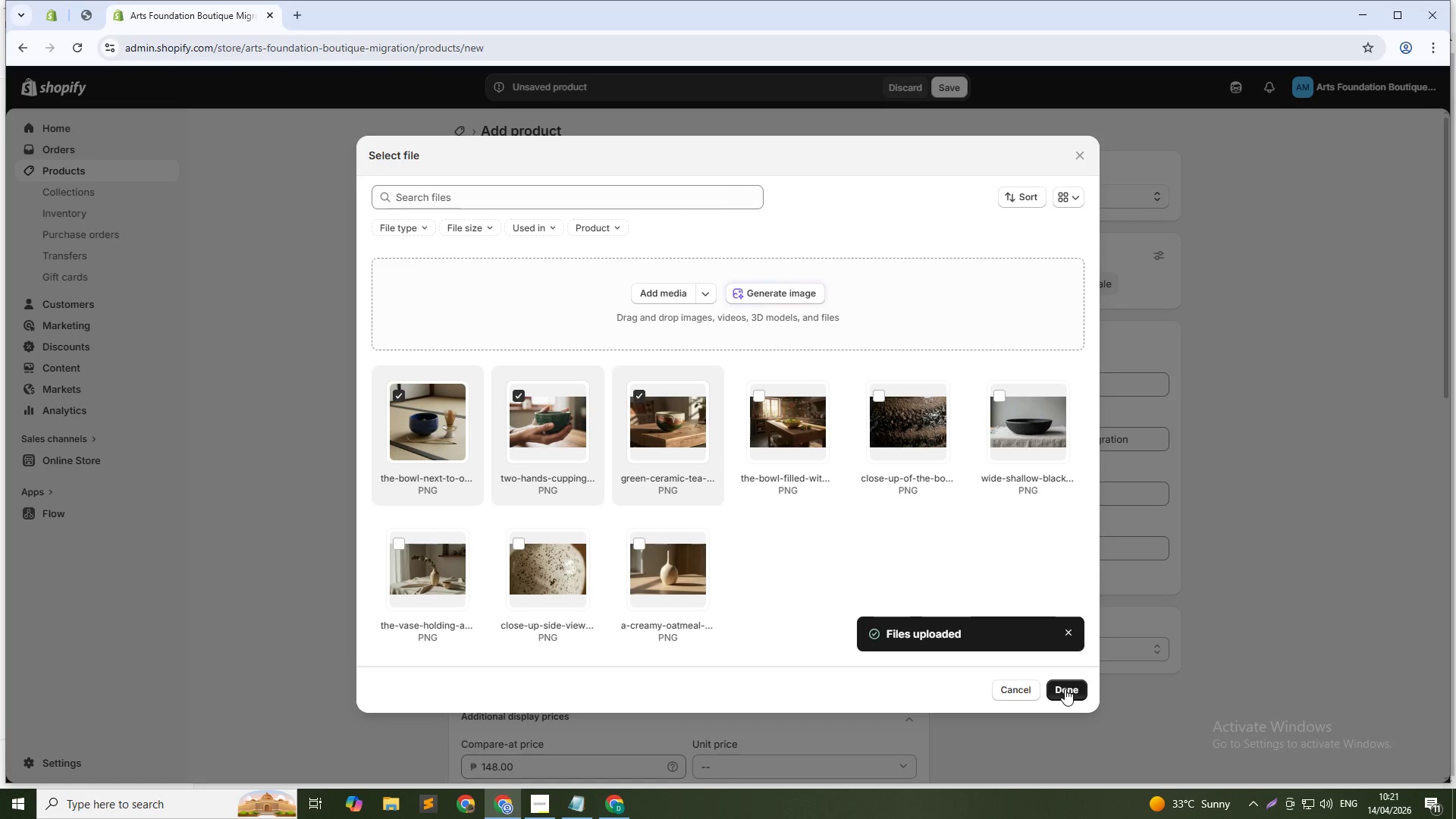 
wait(20.0)
 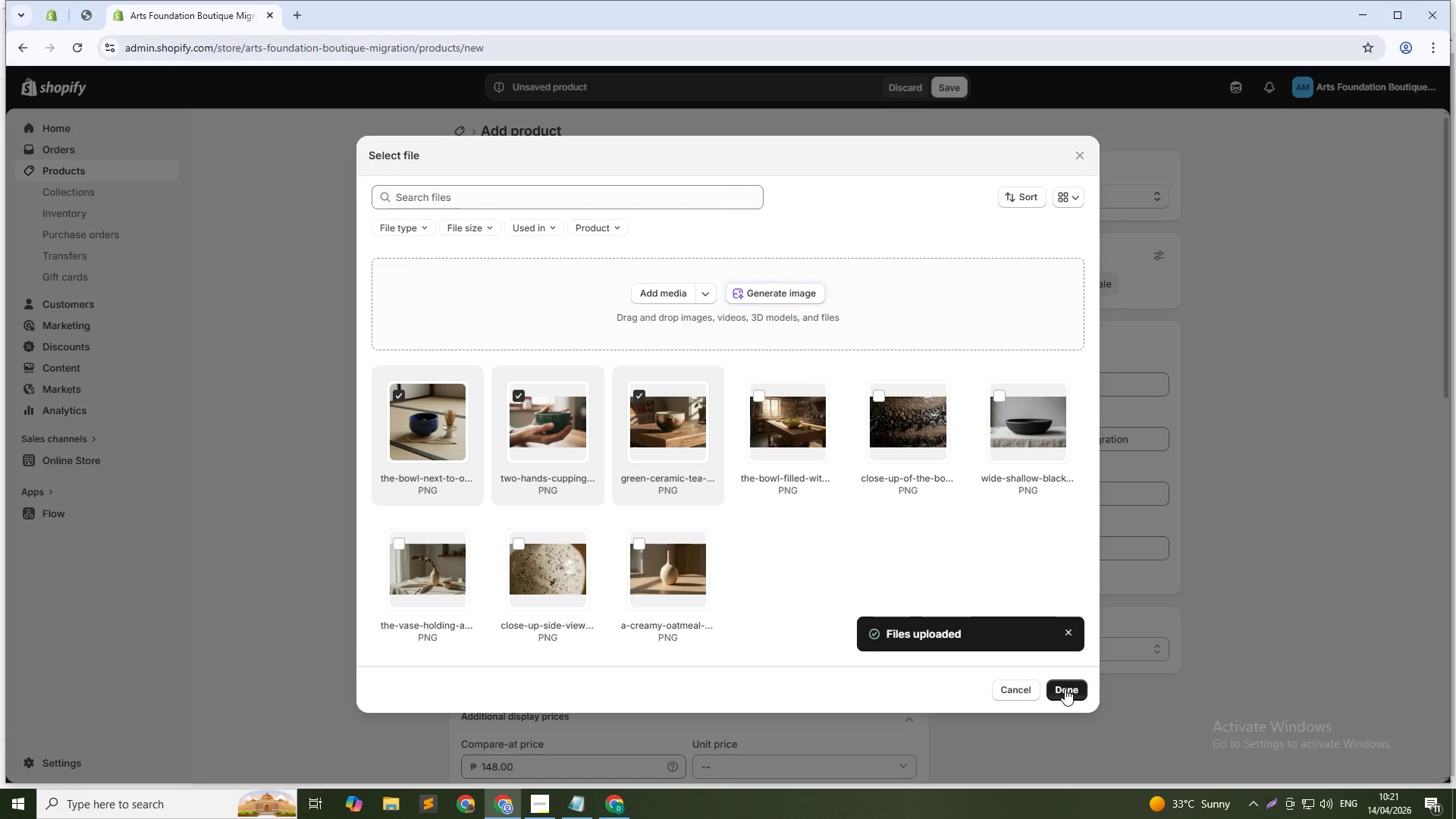 
left_click([1056, 685])
 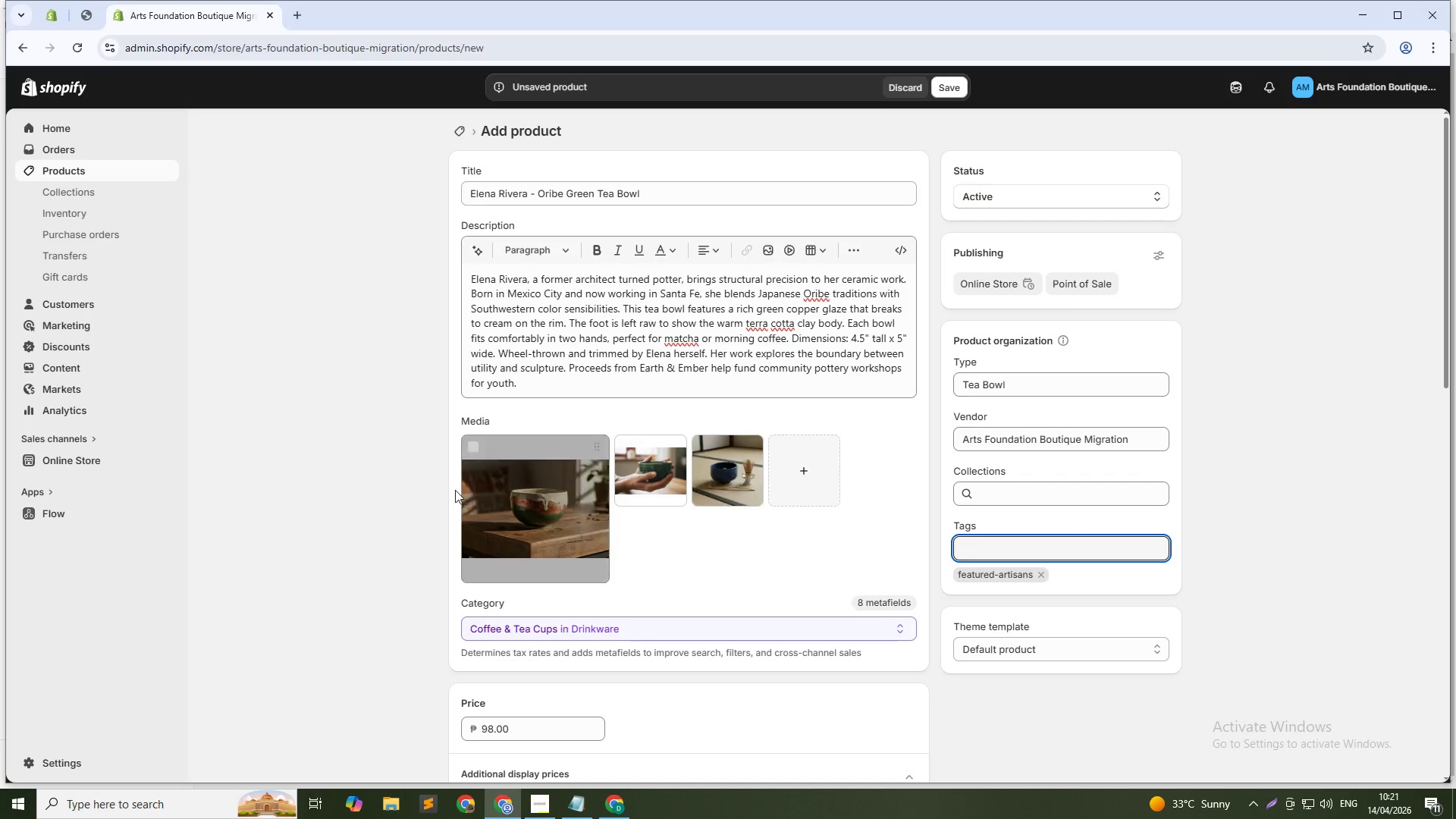 
left_click([520, 493])
 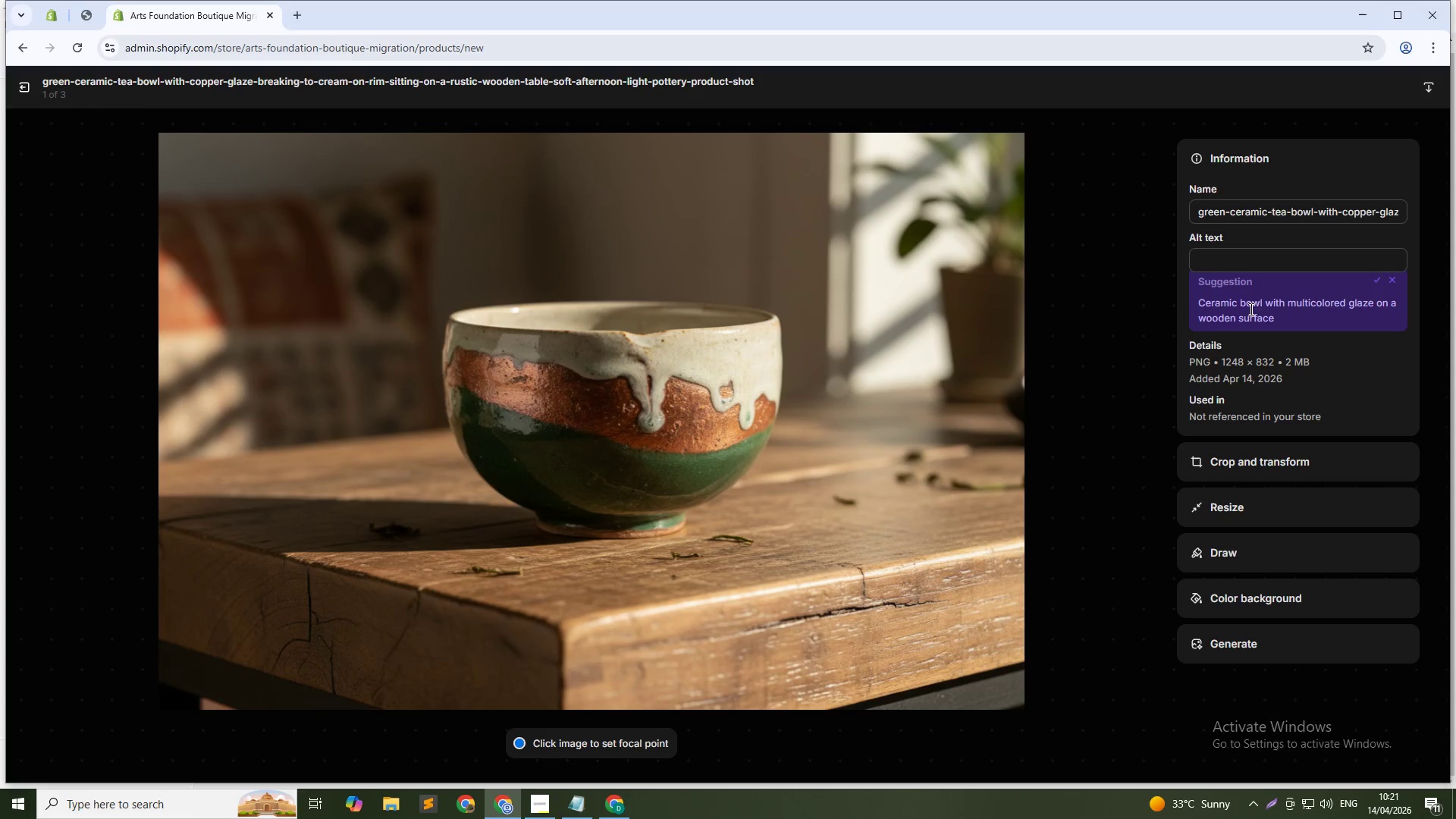 
left_click([1247, 262])
 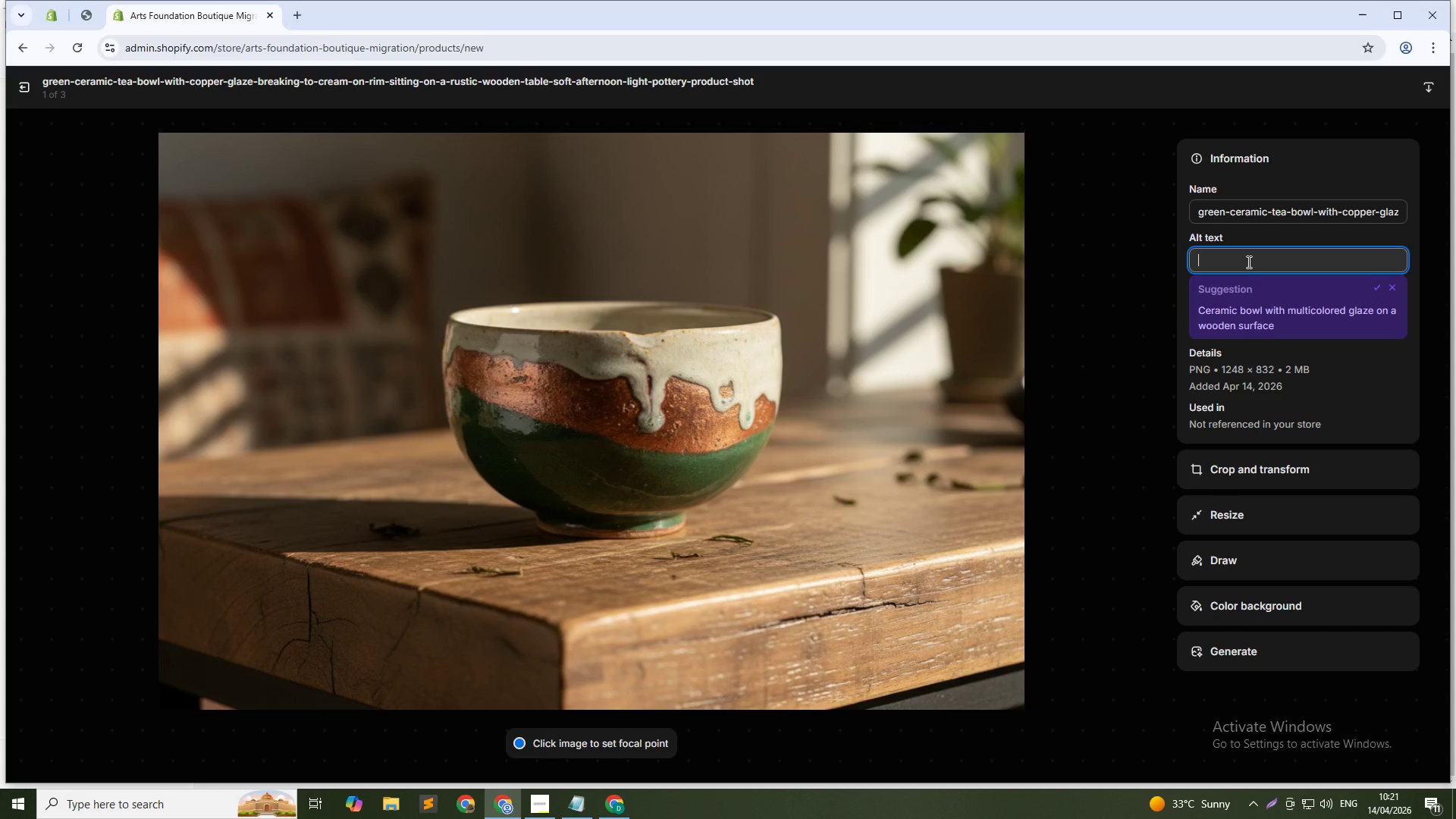 
type(Elena Rivera Oribe green tea bowl copper glaze cream rim handmade ceramics artisan pottery)
 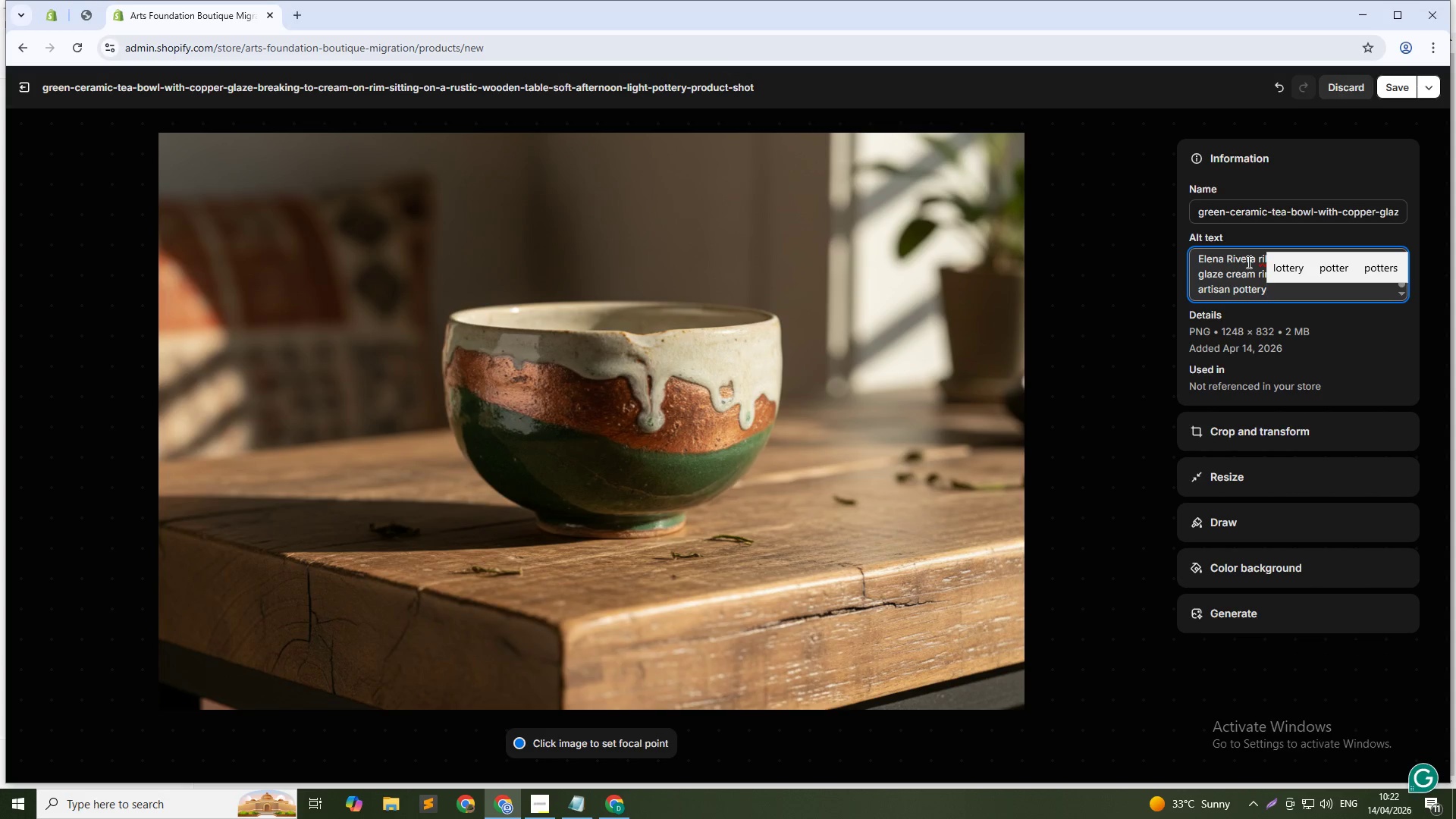 
left_click([1247, 266])
 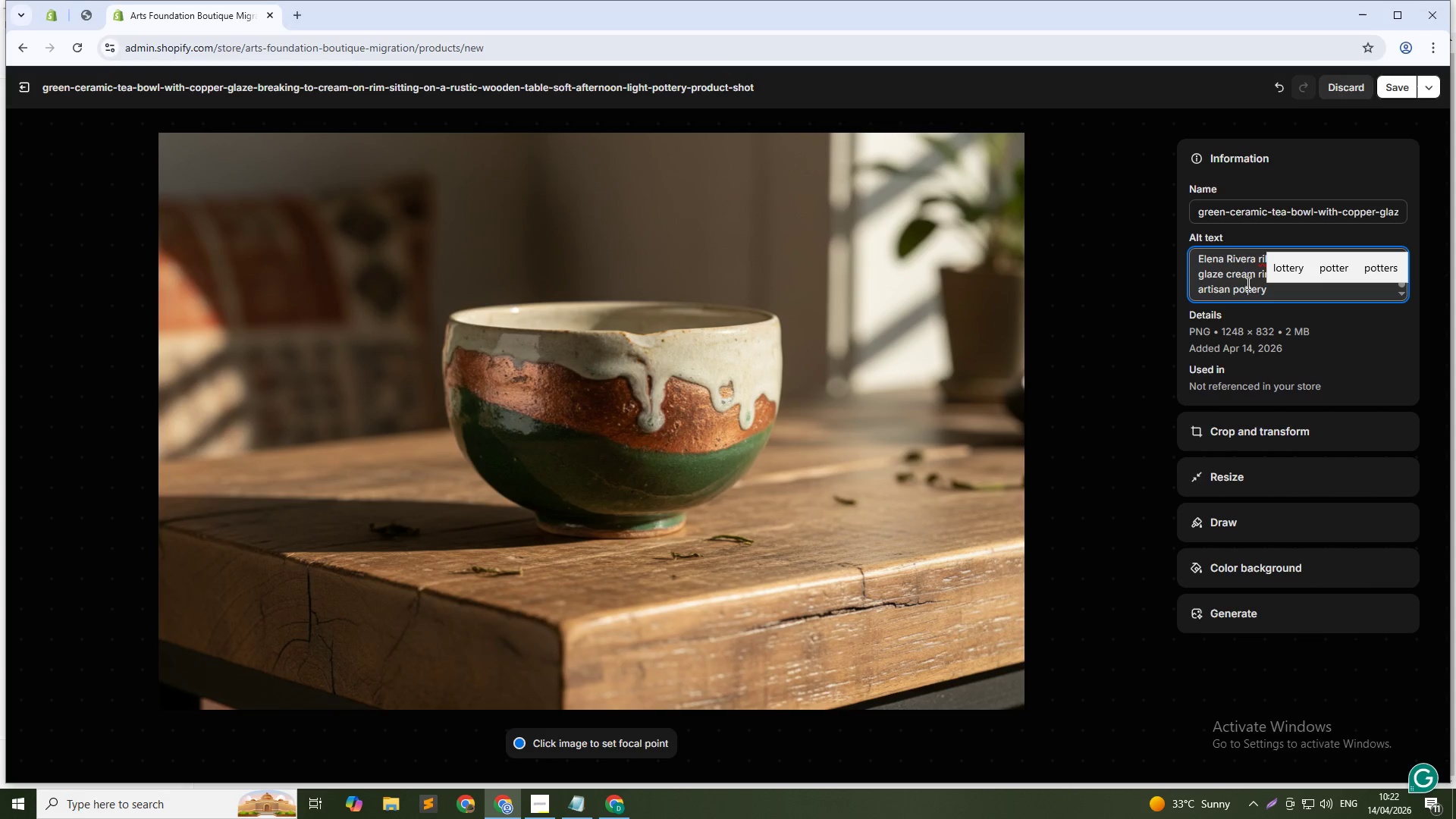 
double_click([1247, 283])
 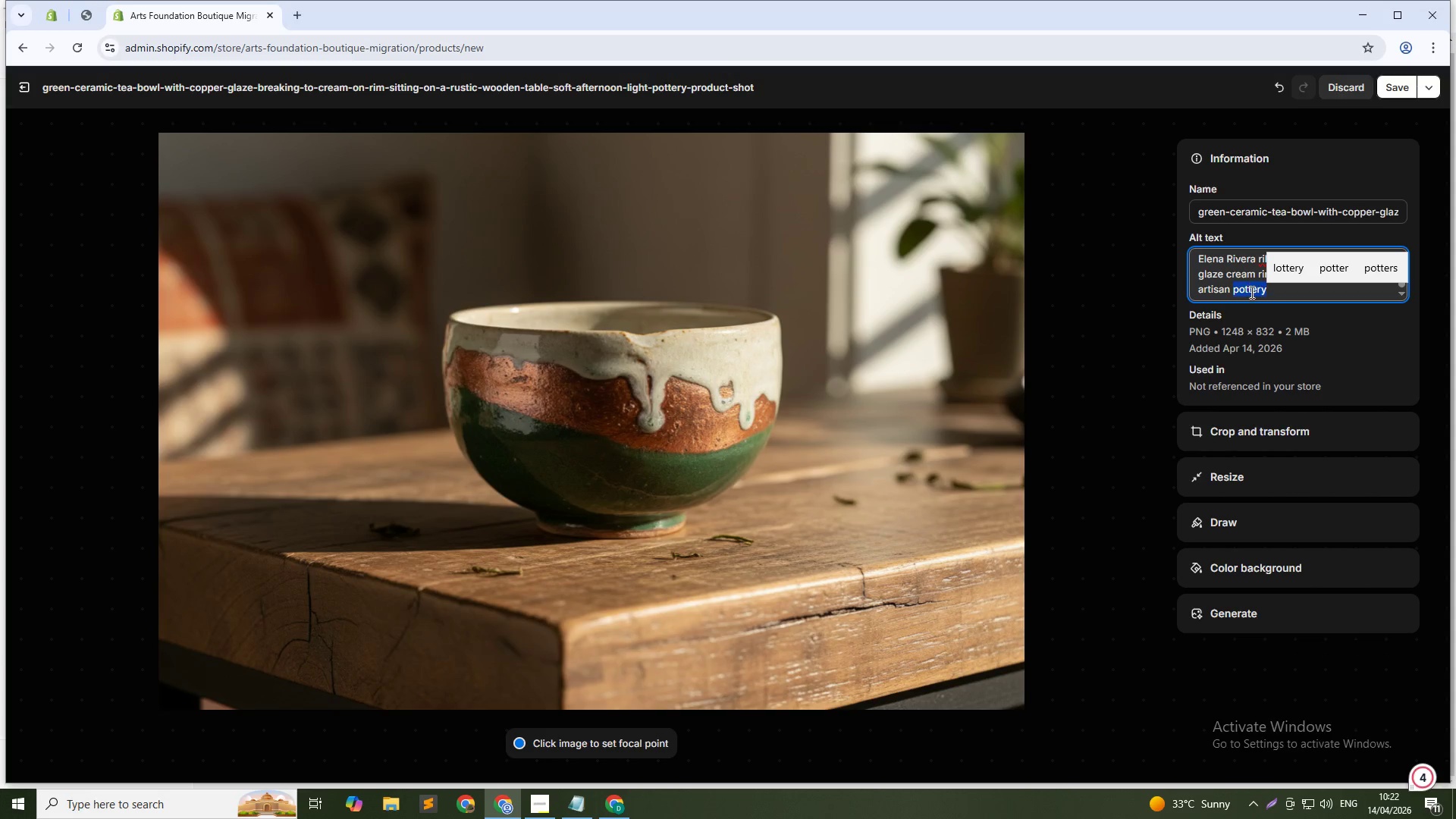 
left_click([1278, 292])
 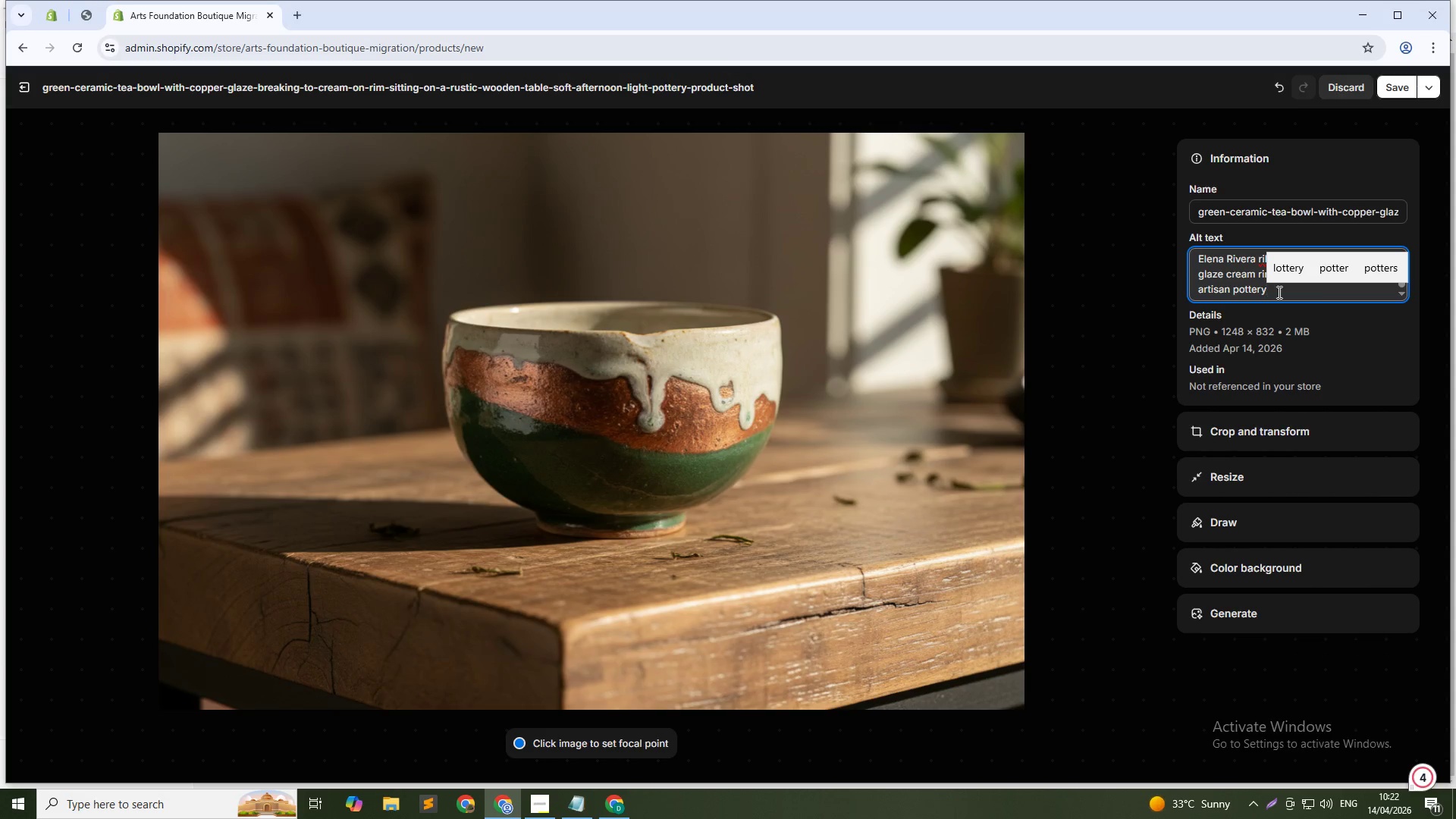 
key(Backspace)
 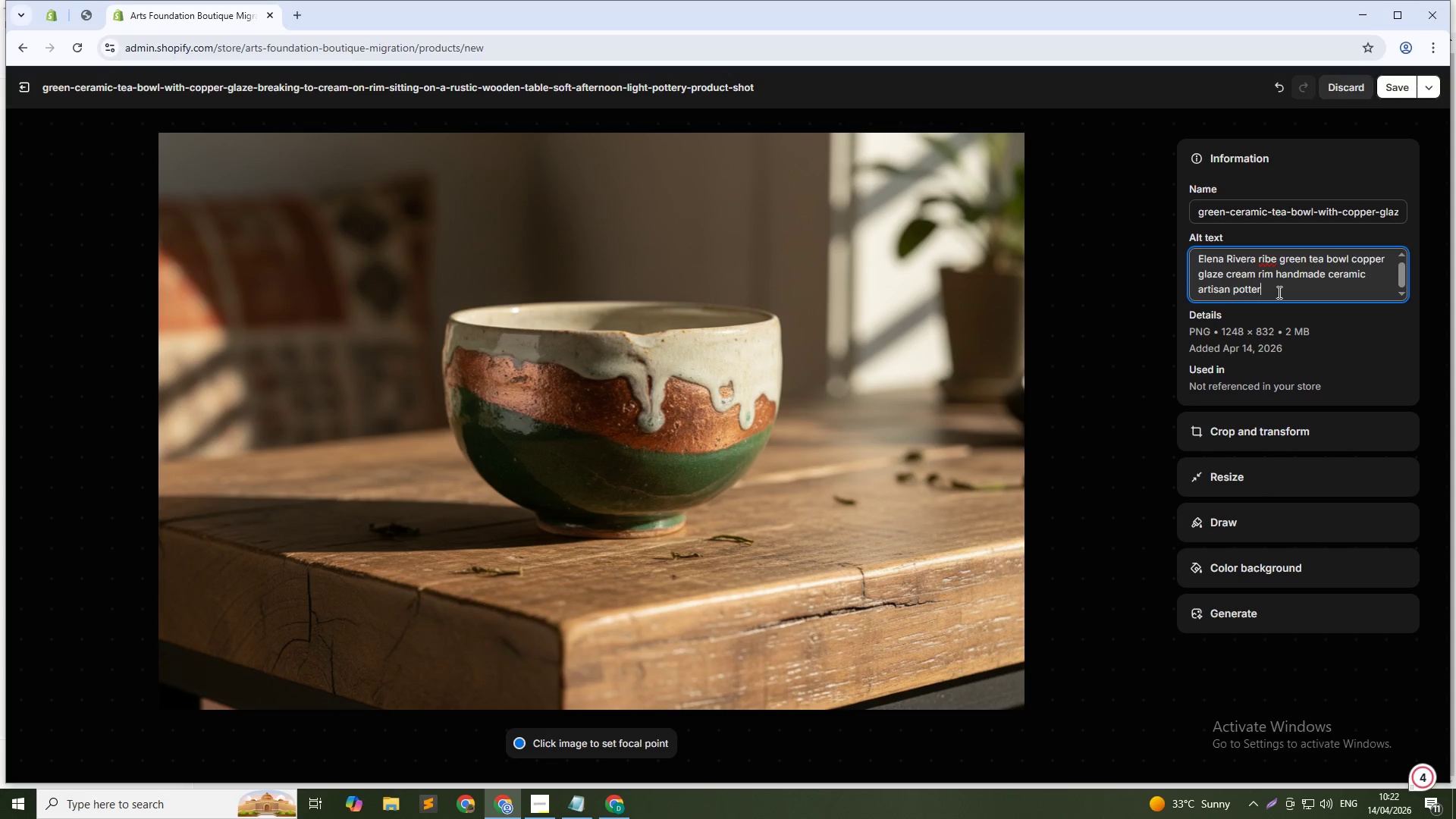 
key(Y)
 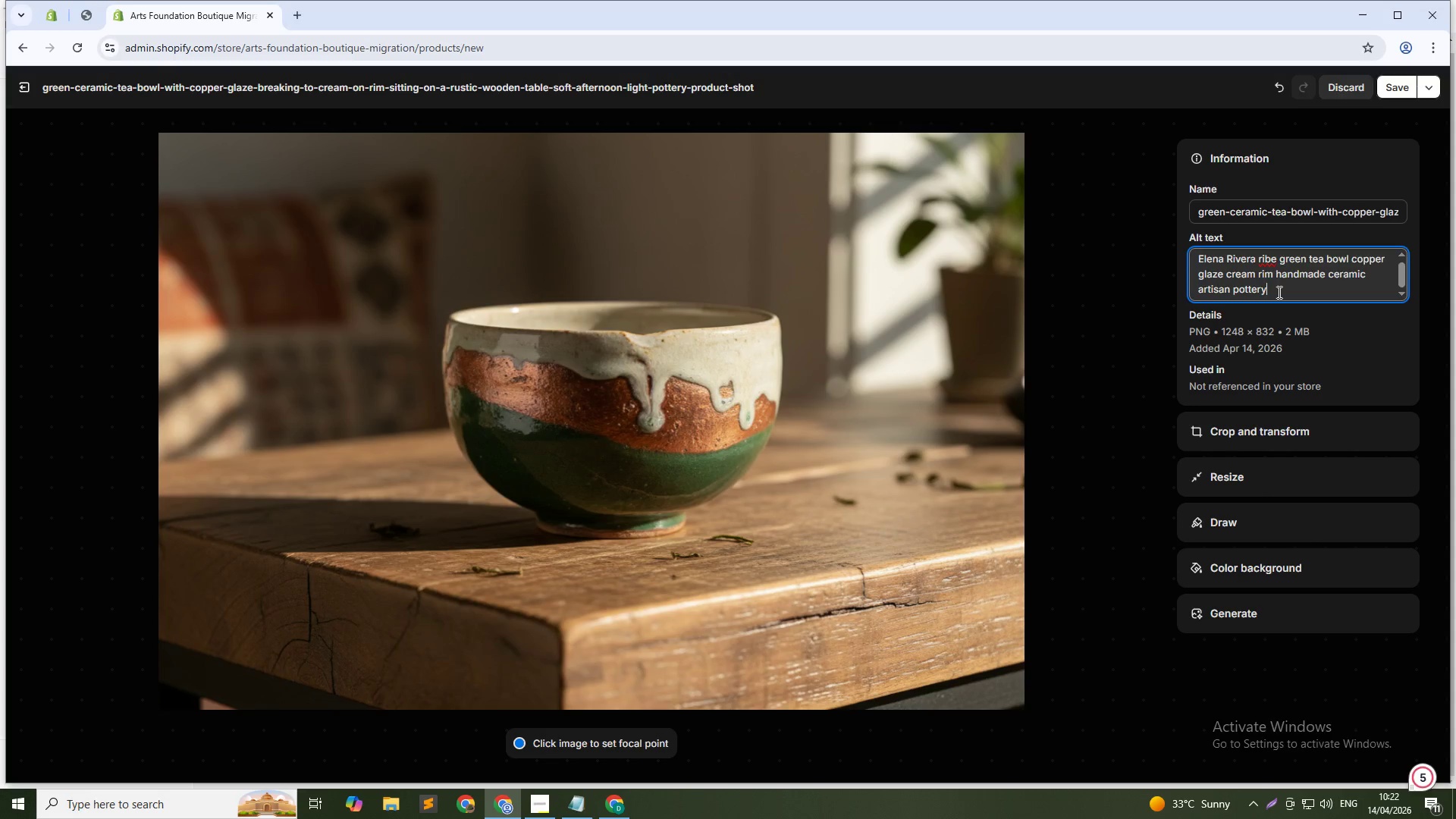 
key(ArrowUp)
 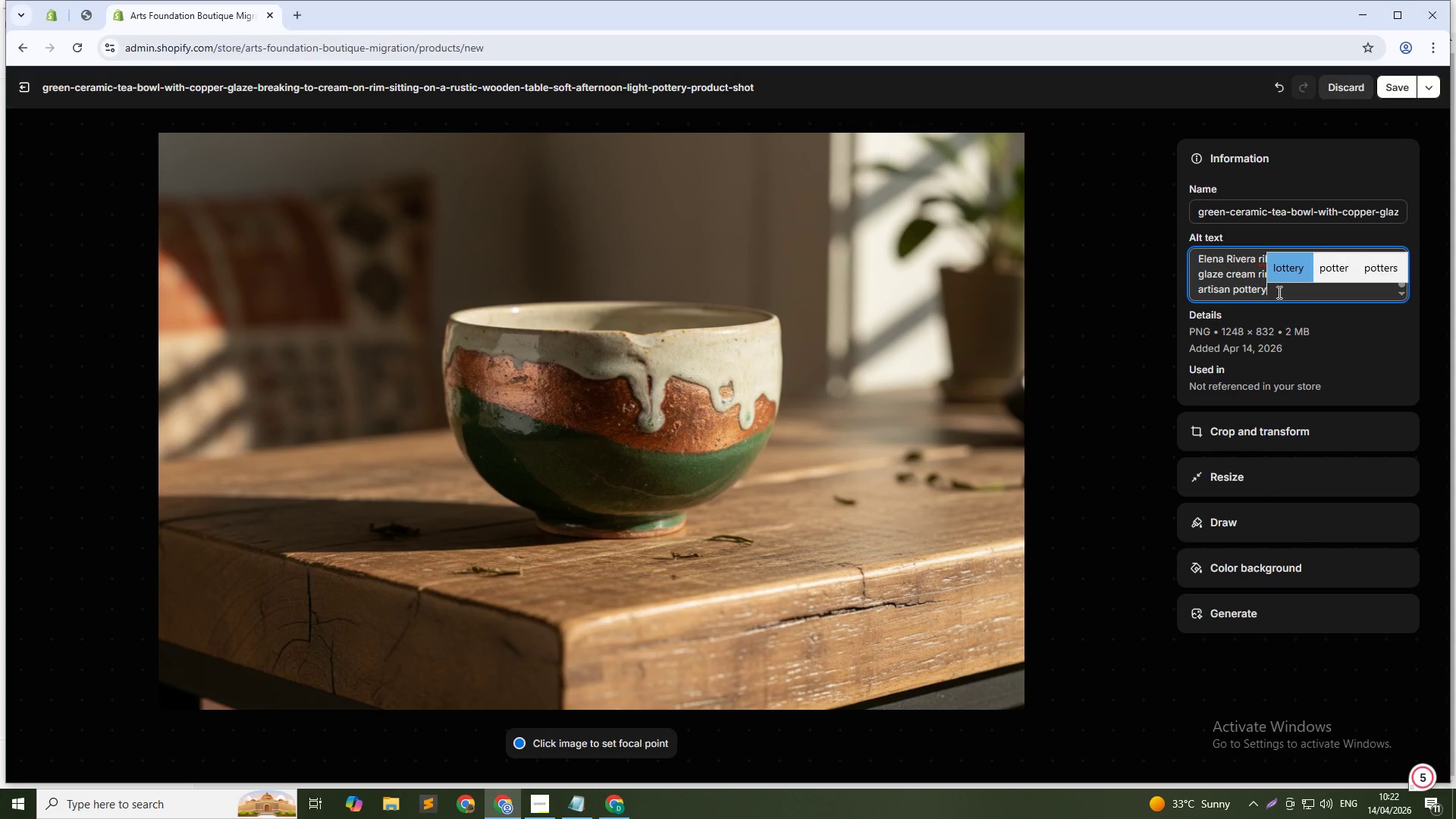 
key(ArrowUp)
 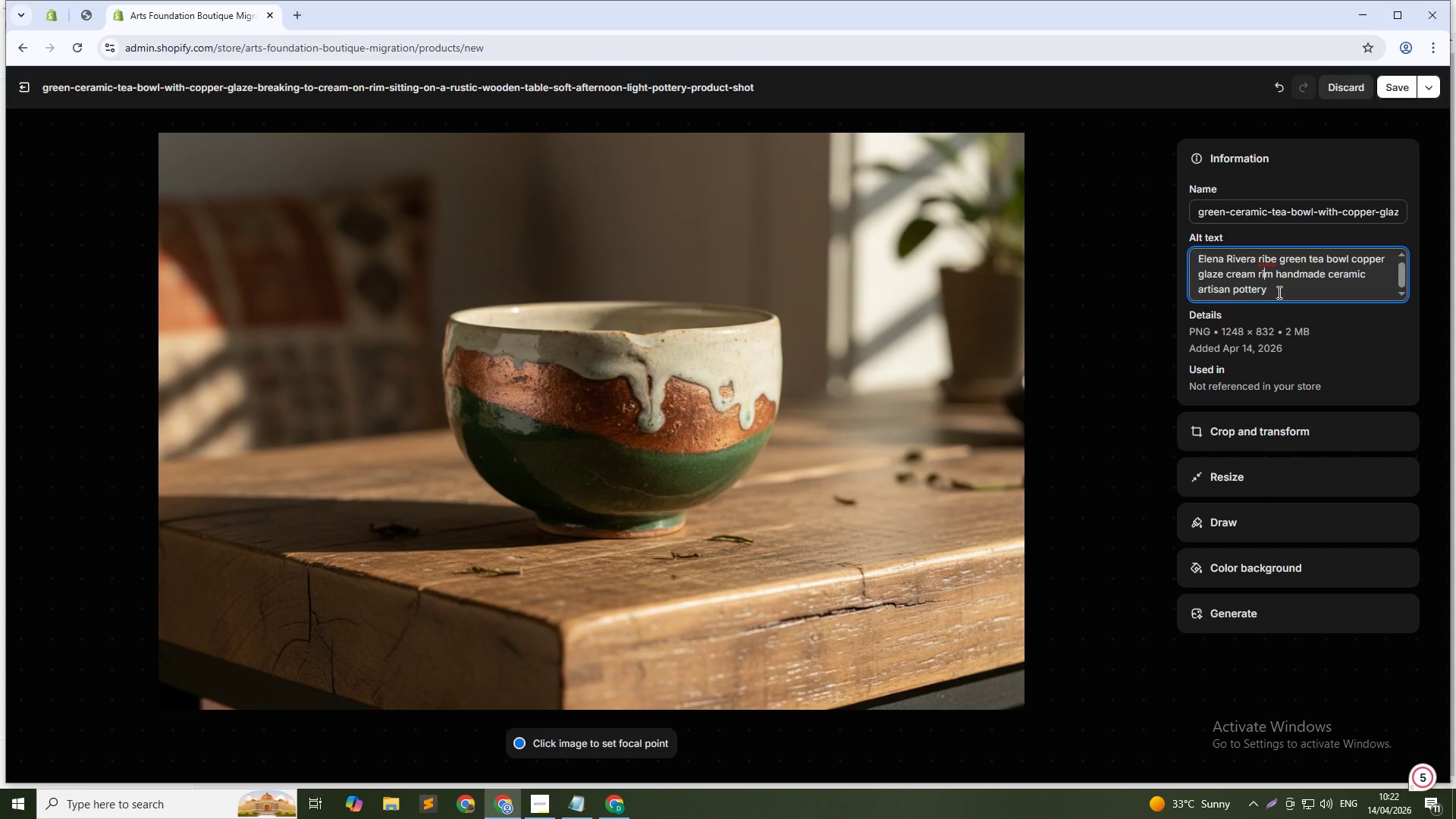 
key(ArrowUp)
 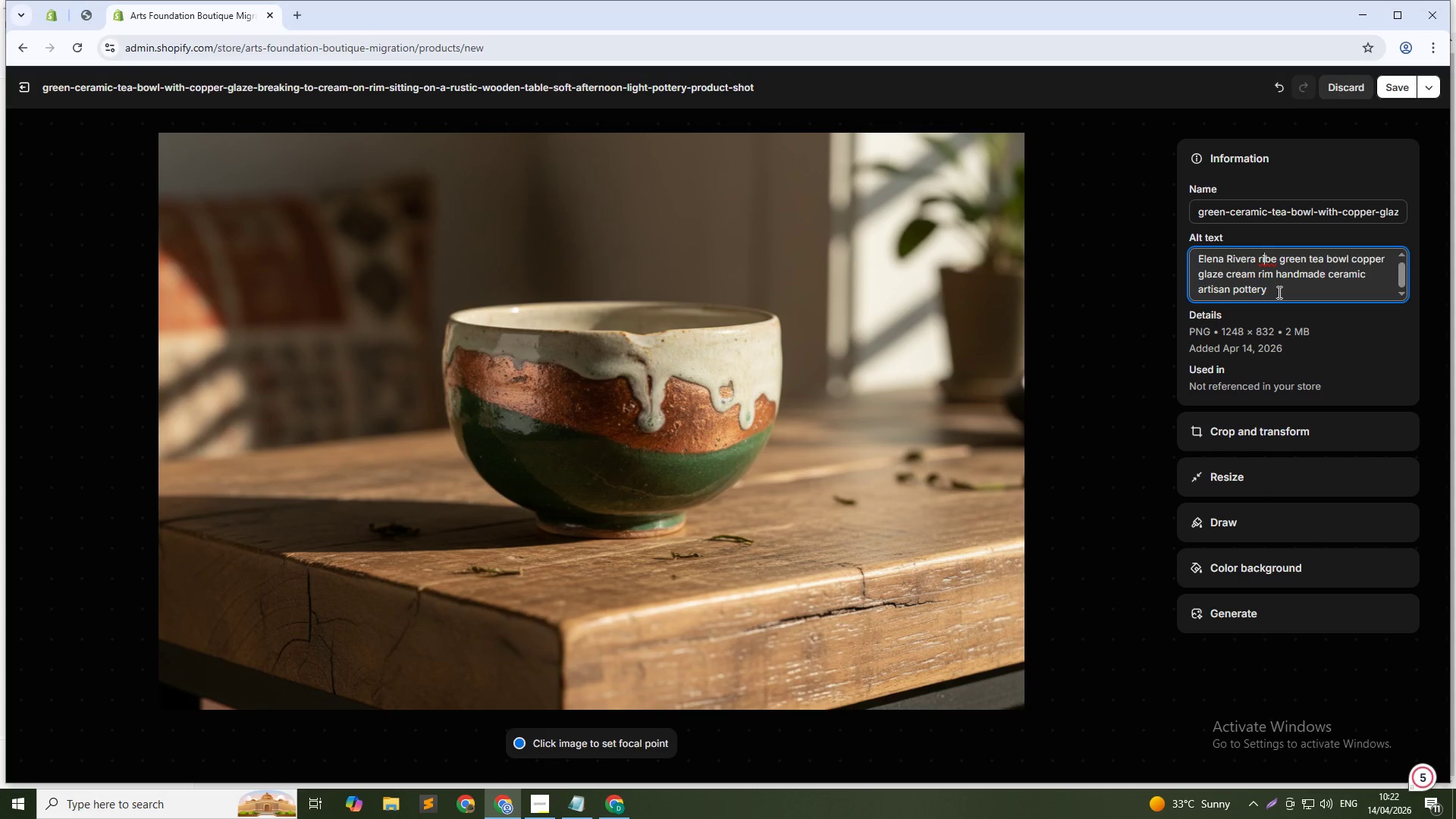 
key(ArrowRight)
 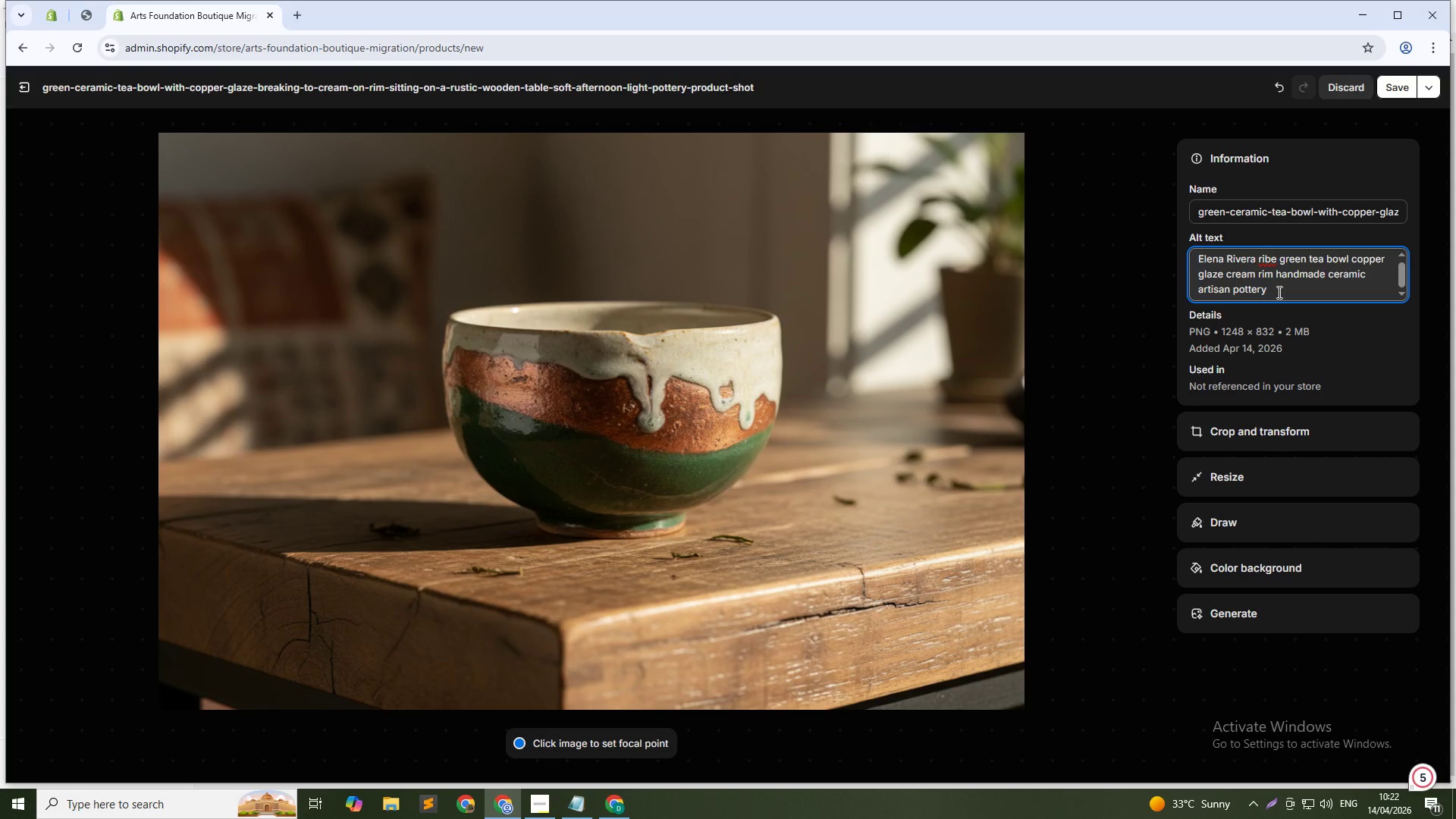 
key(ArrowLeft)
 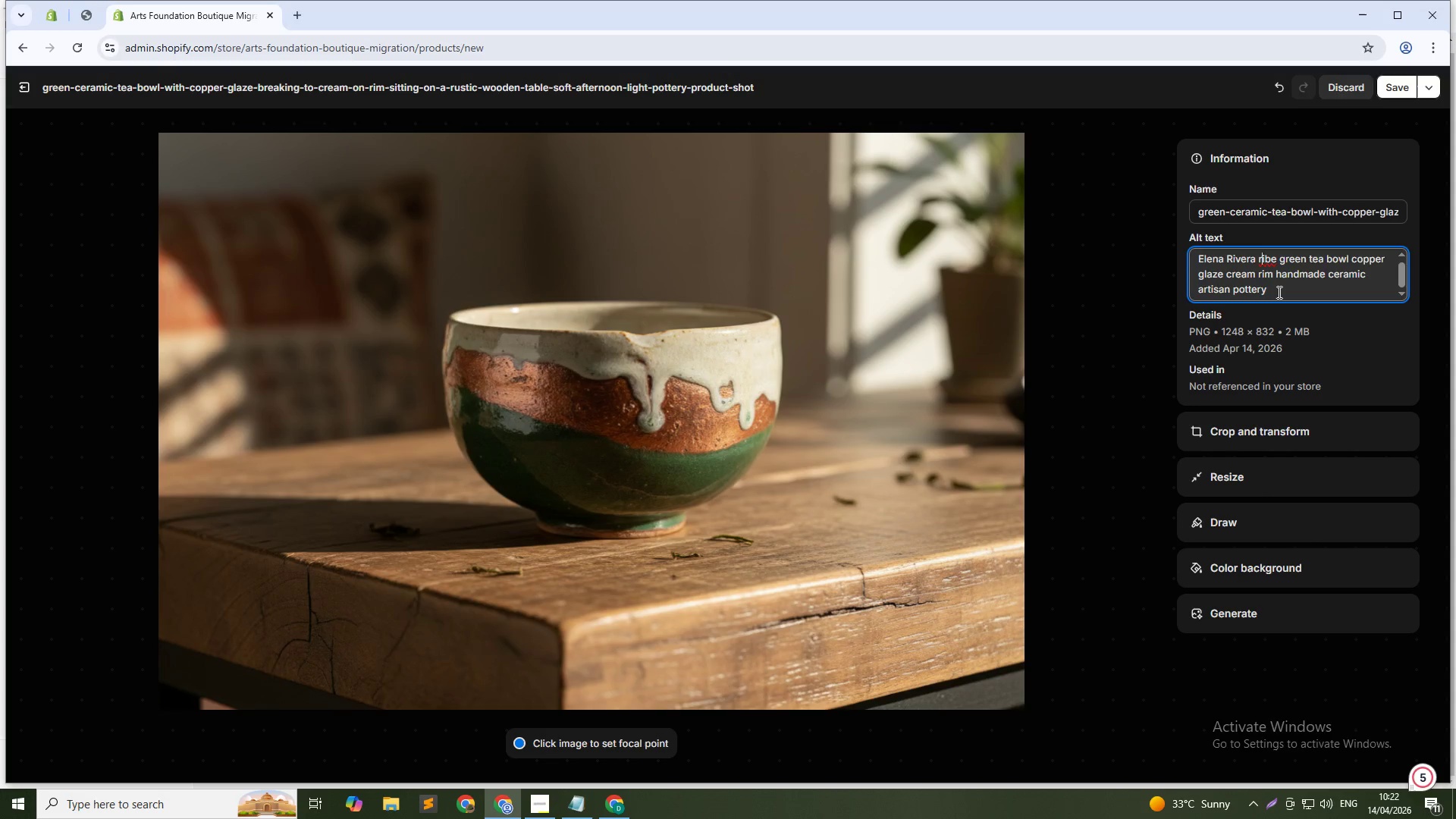 
key(ArrowLeft)
 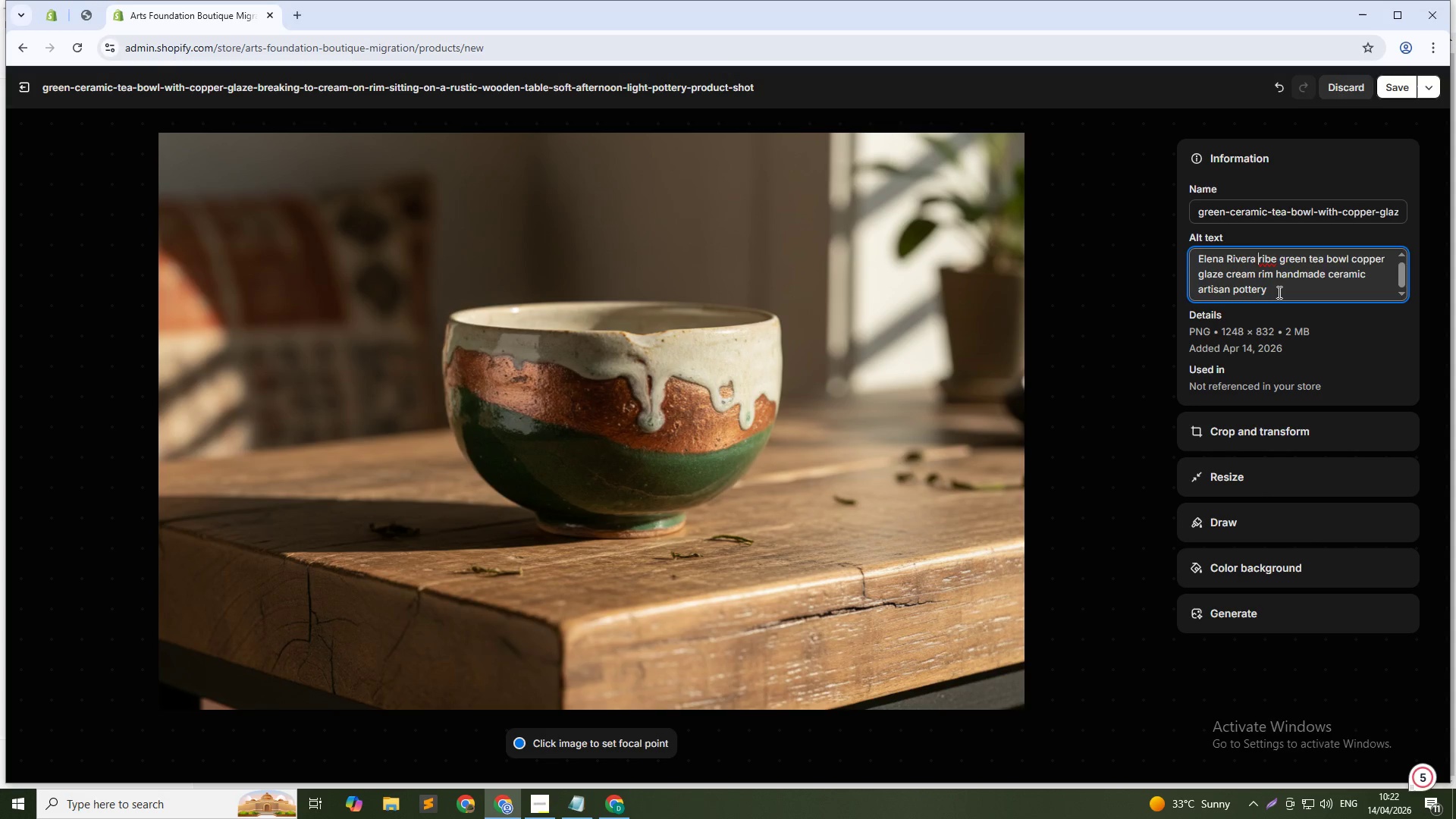 
key(ArrowLeft)
 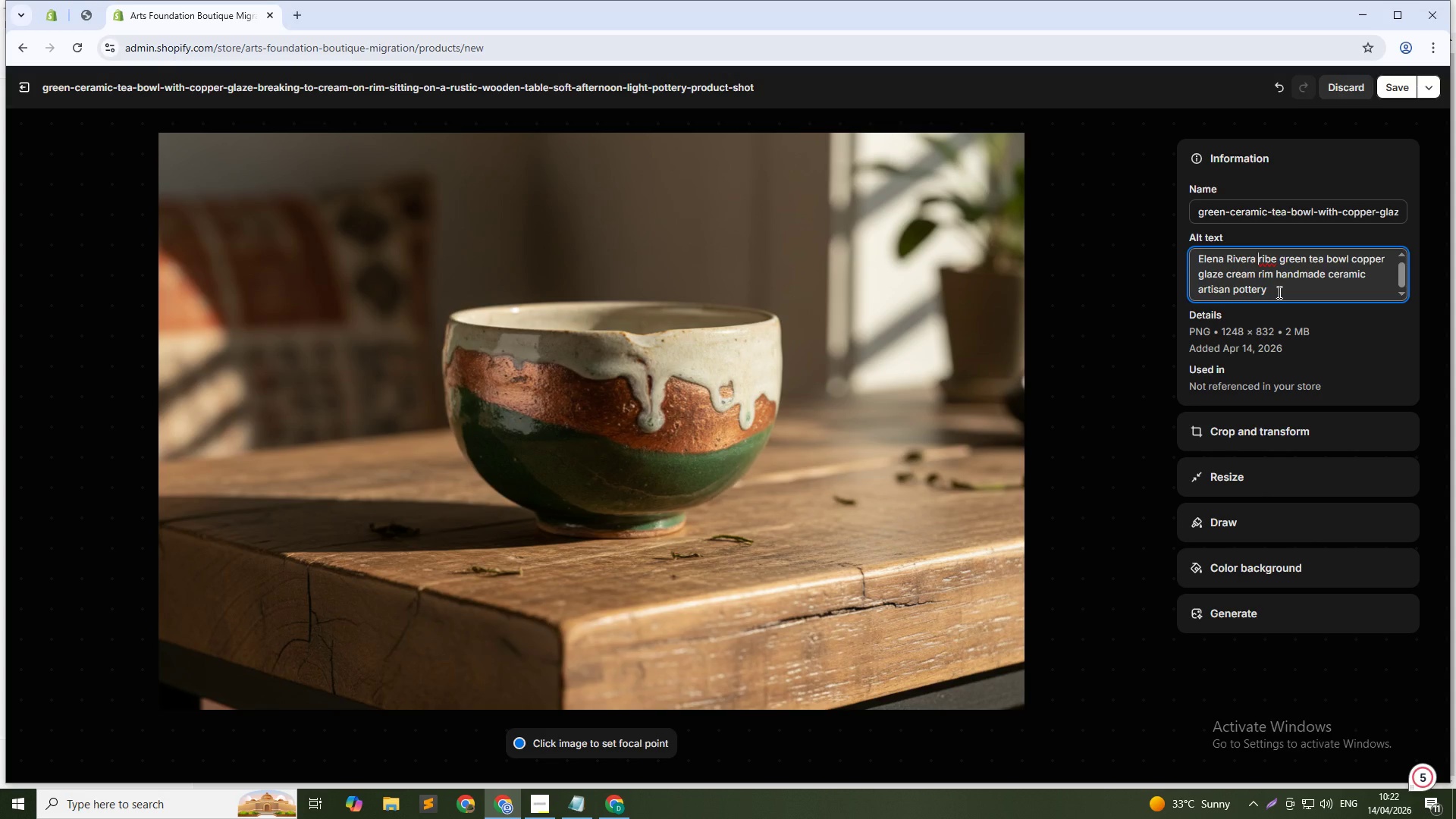 
key(Shift+O)
 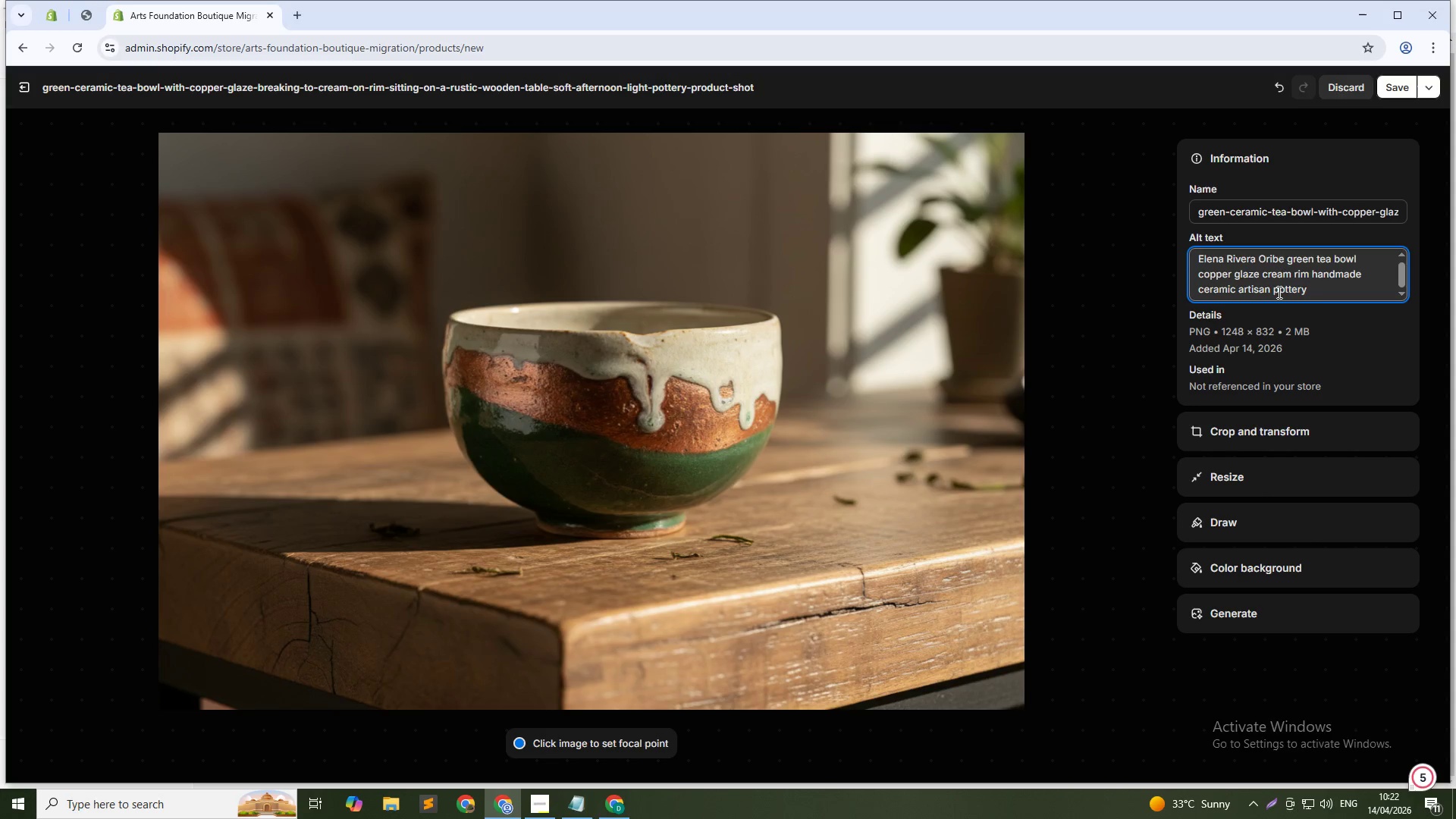 
key(ArrowDown)
 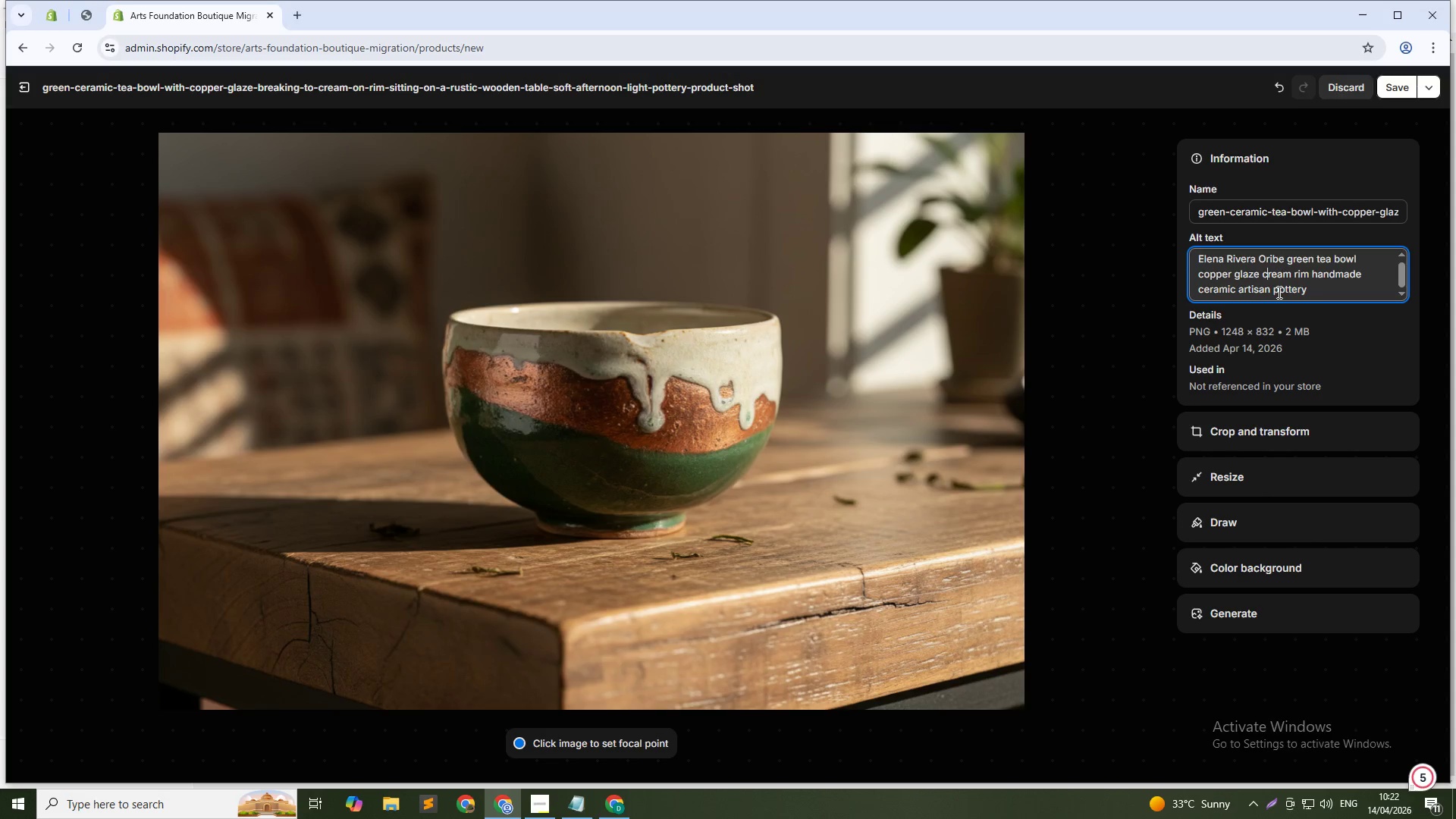 
key(ArrowDown)
 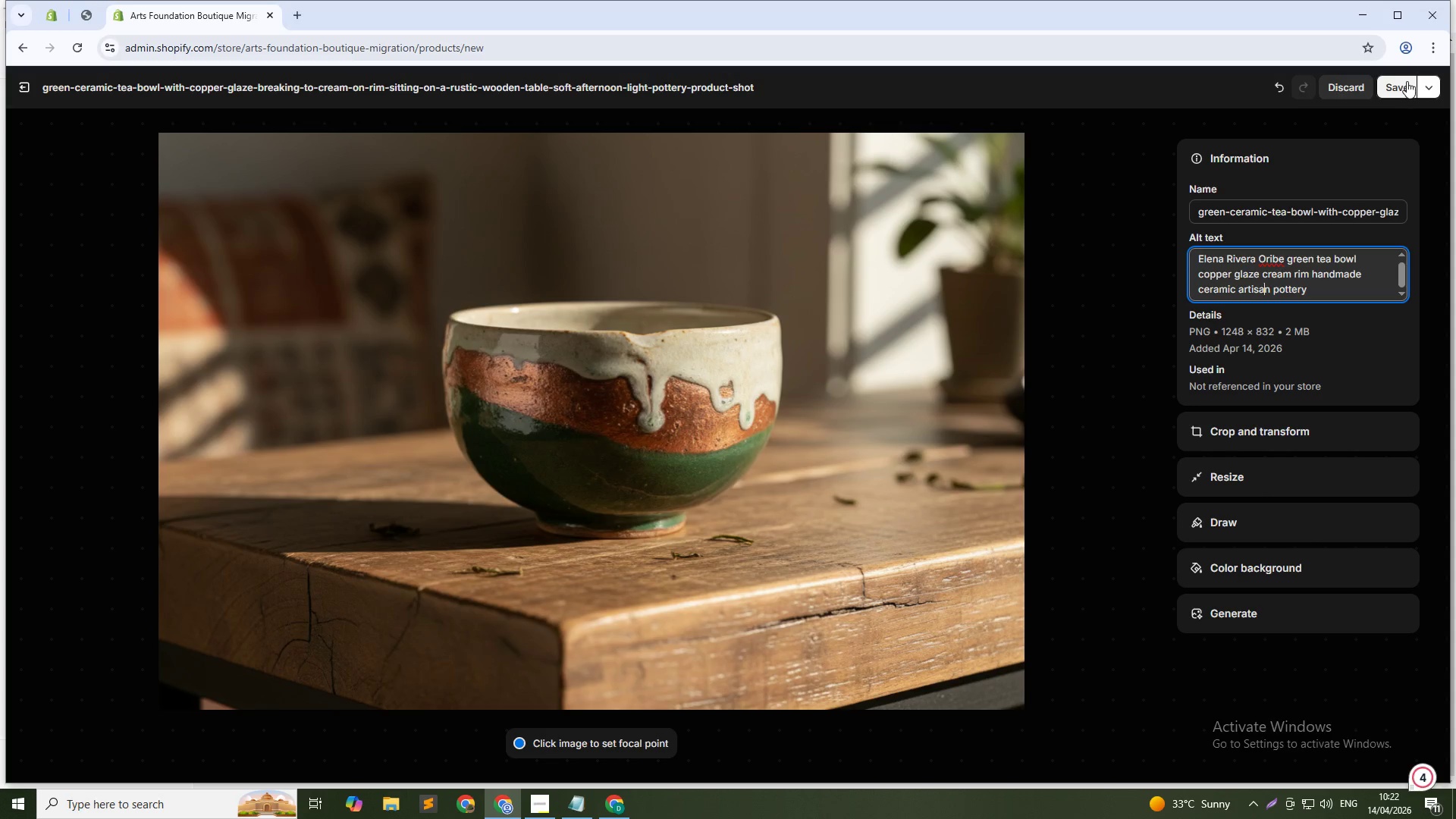 
left_click([1404, 81])
 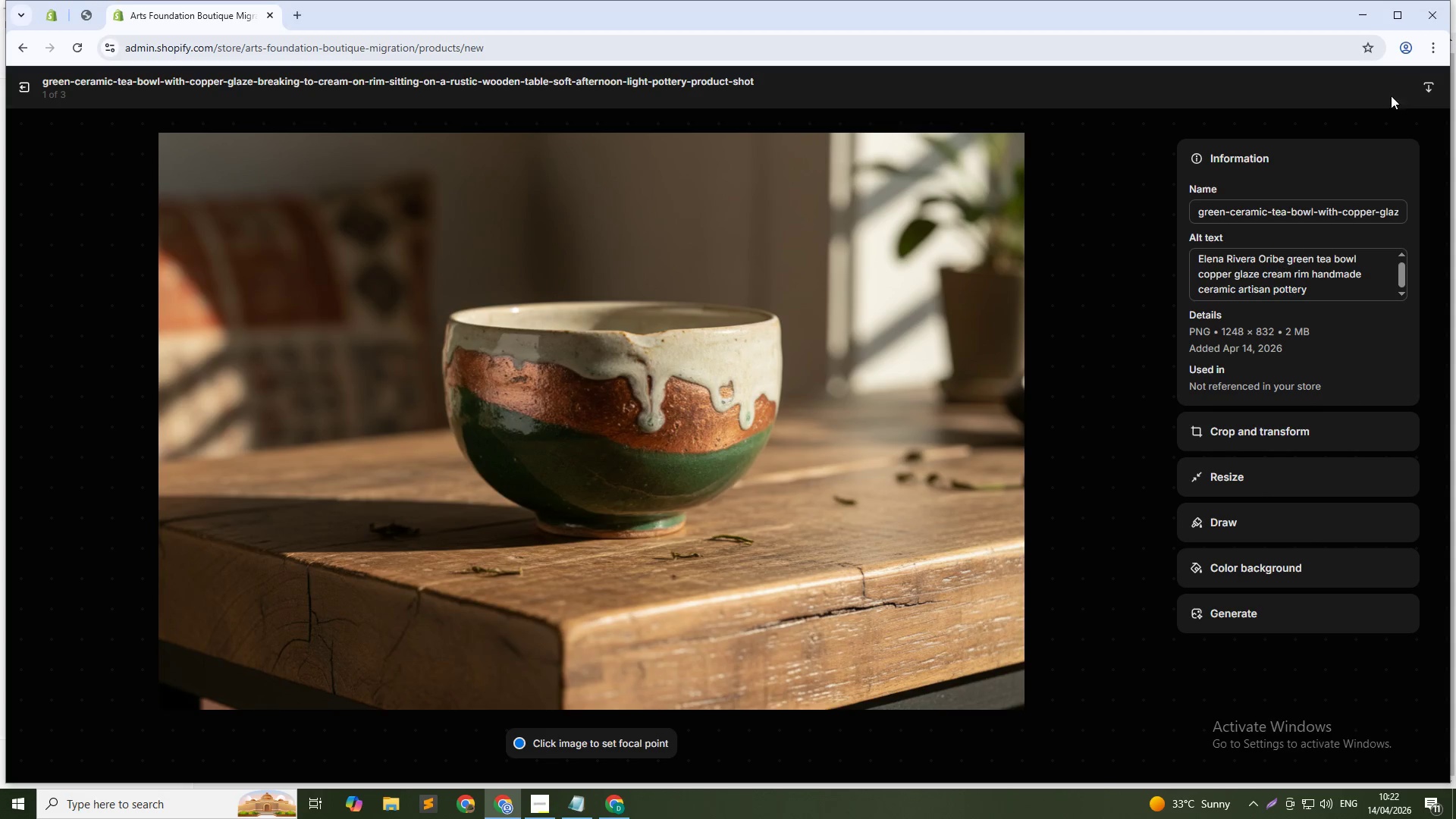 
wait(6.44)
 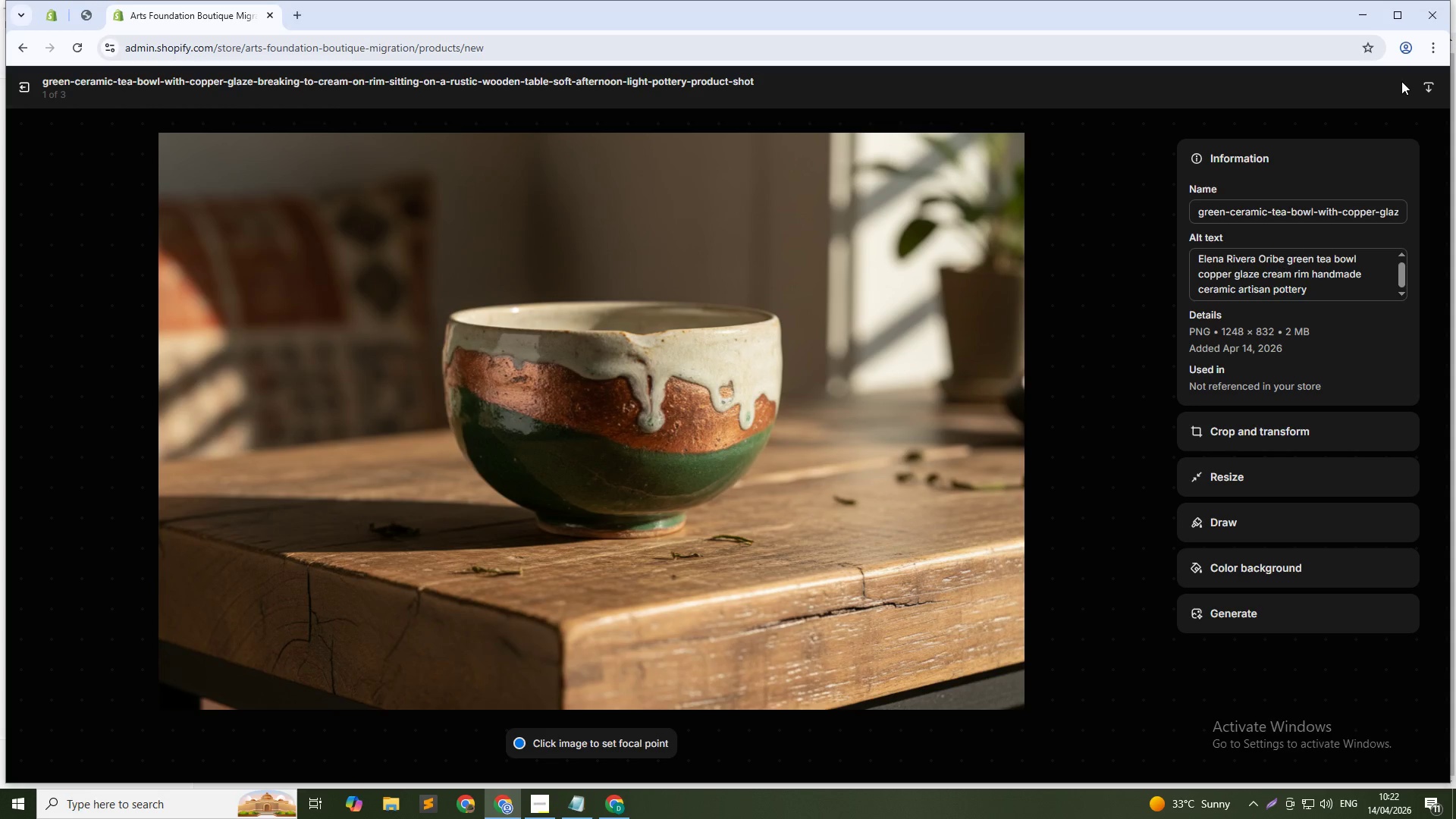 
left_click([1147, 447])
 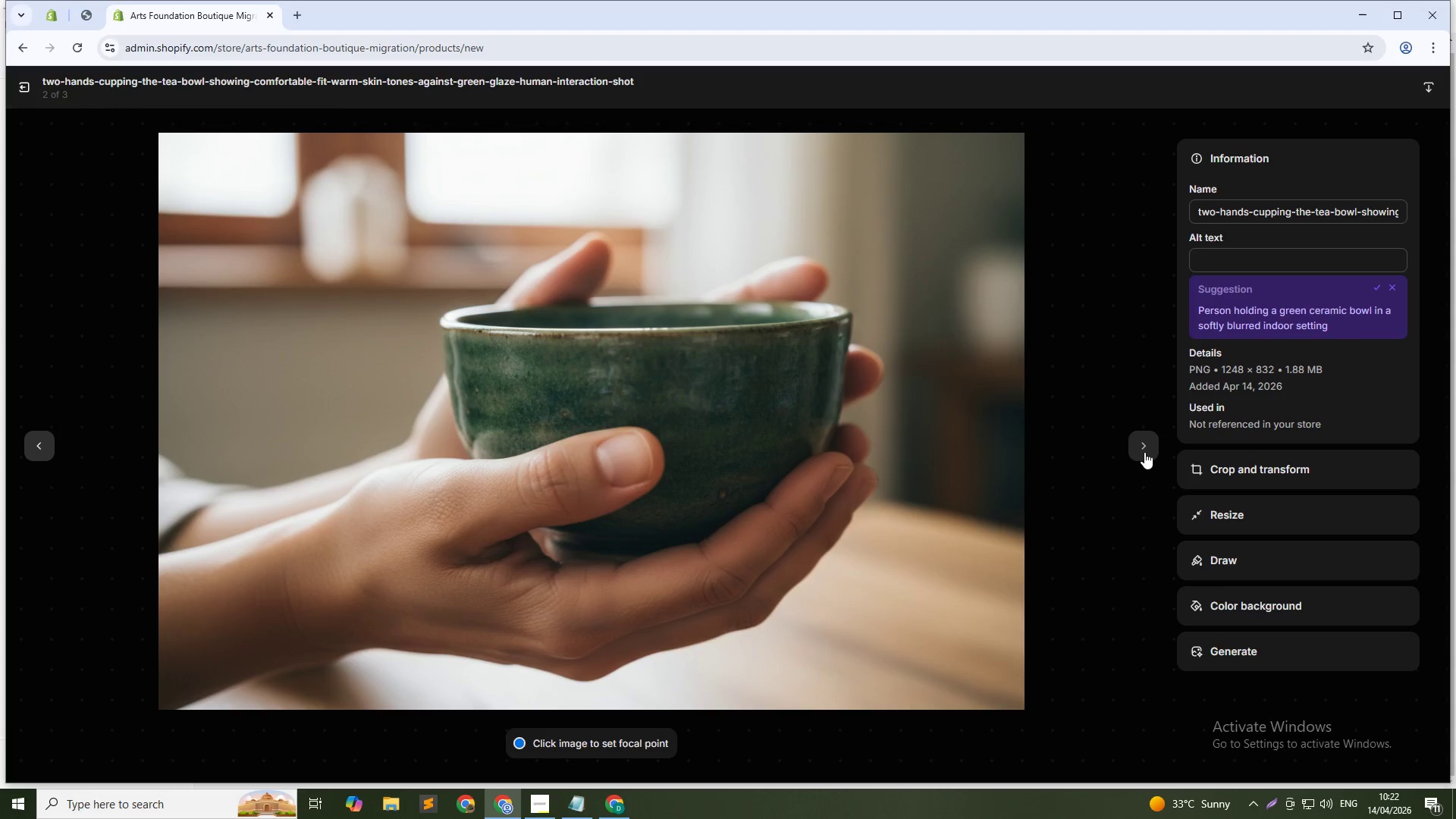 
left_click([1275, 262])
 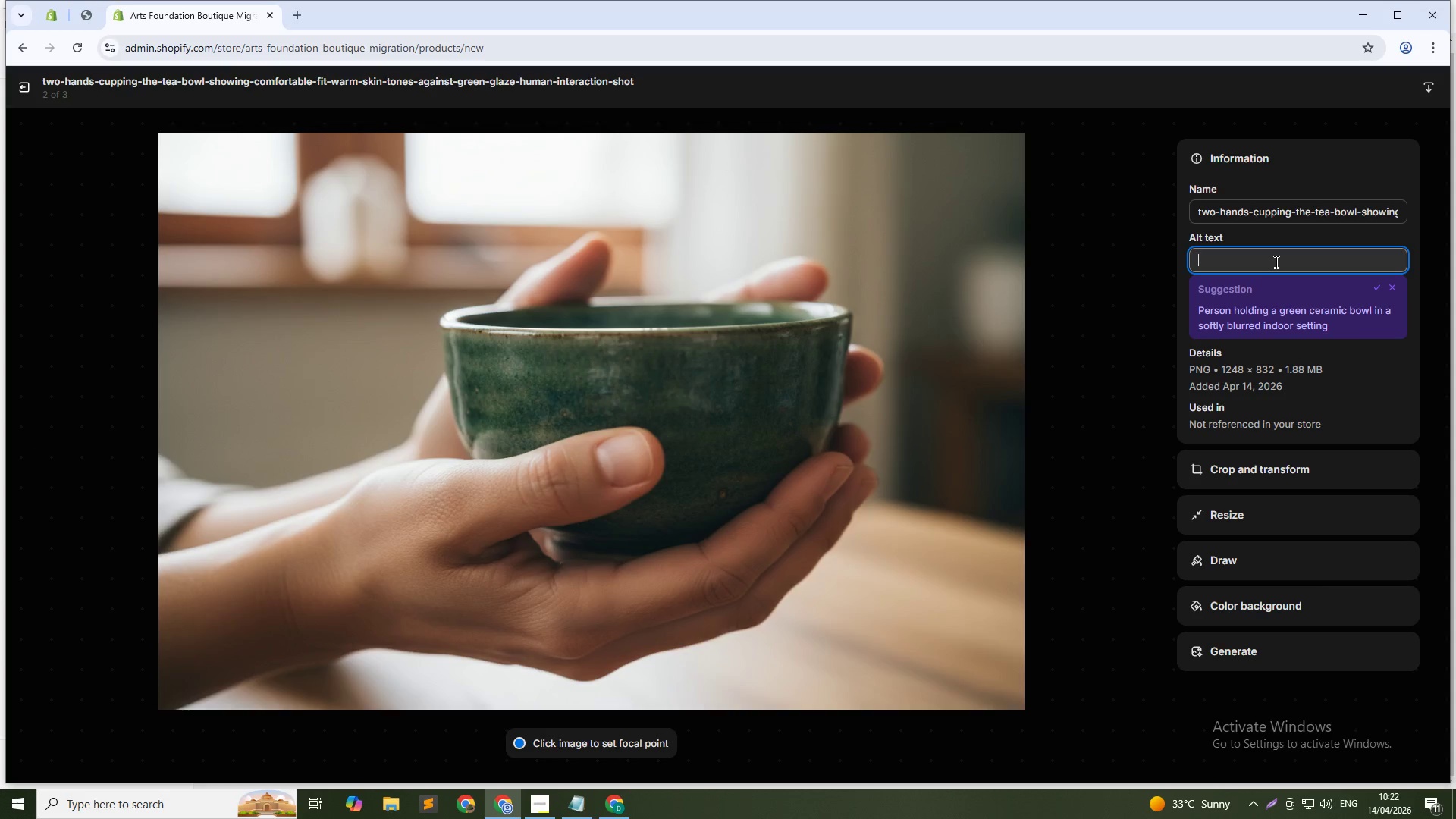 
type(Elena Rivera Oribe tea bowl)
 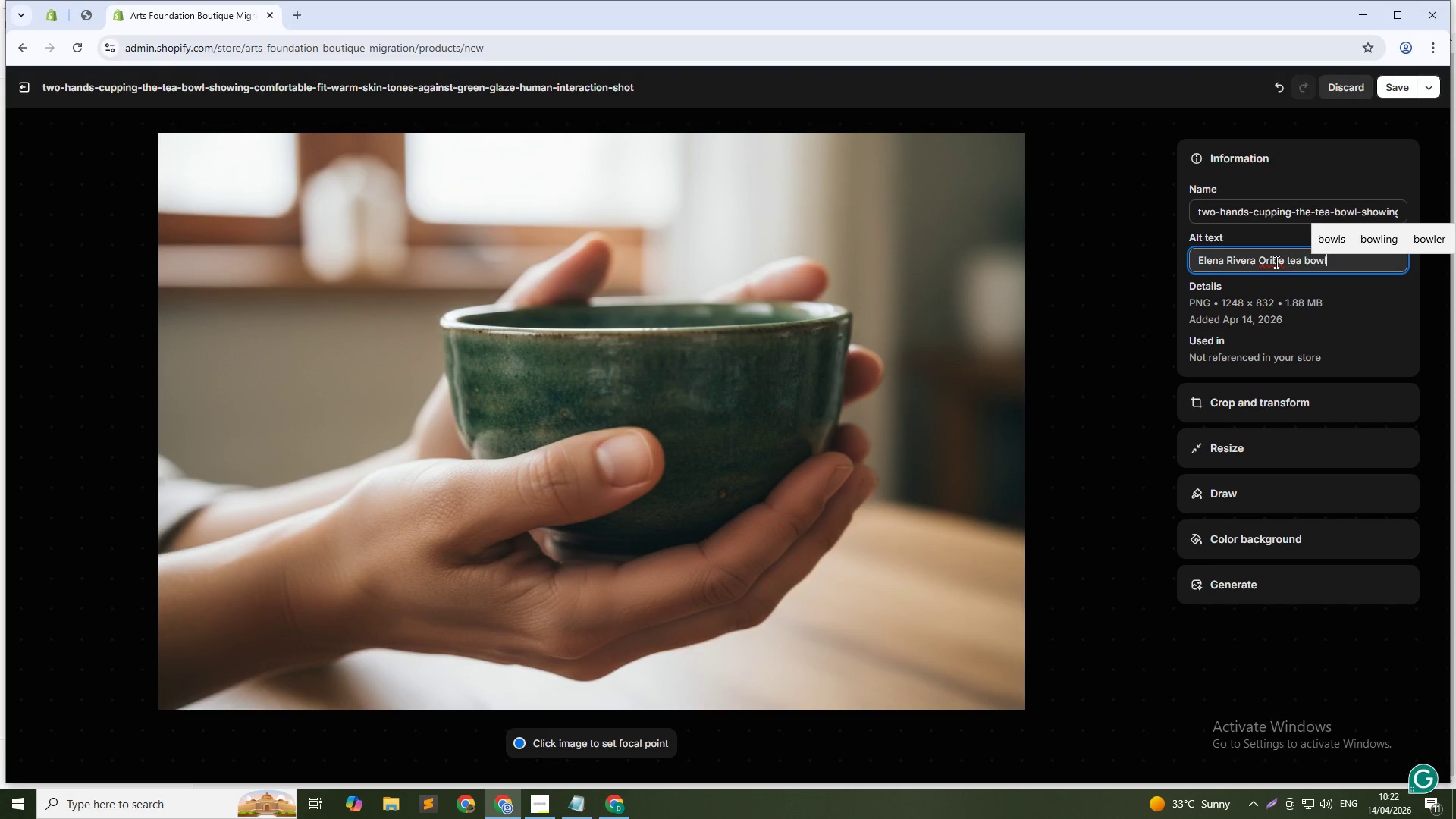 
wait(39.5)
 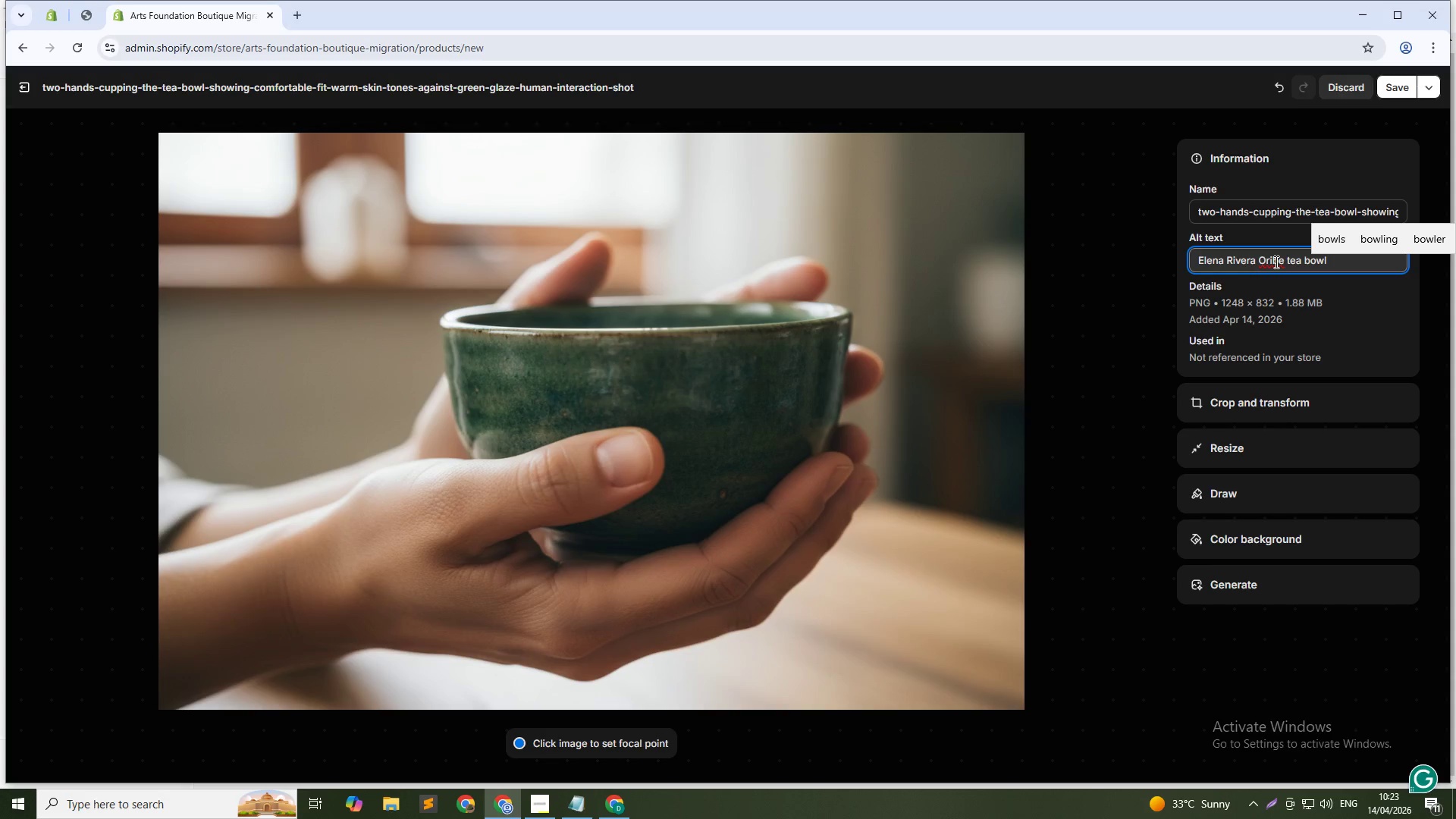 
type( held in two hands showing ergonomic fit handmade ceramics artisan pottery)
 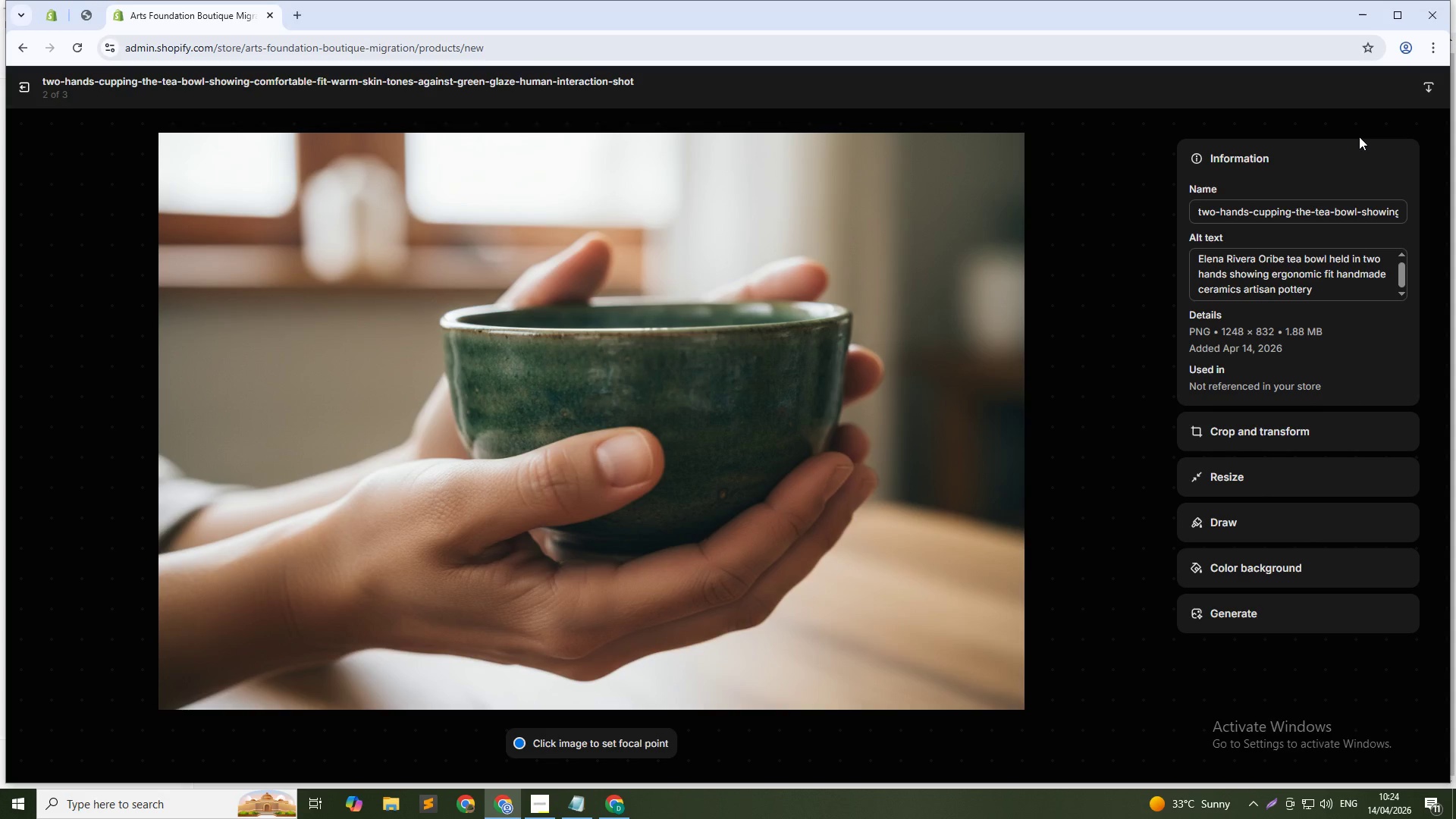 
wait(61.45)
 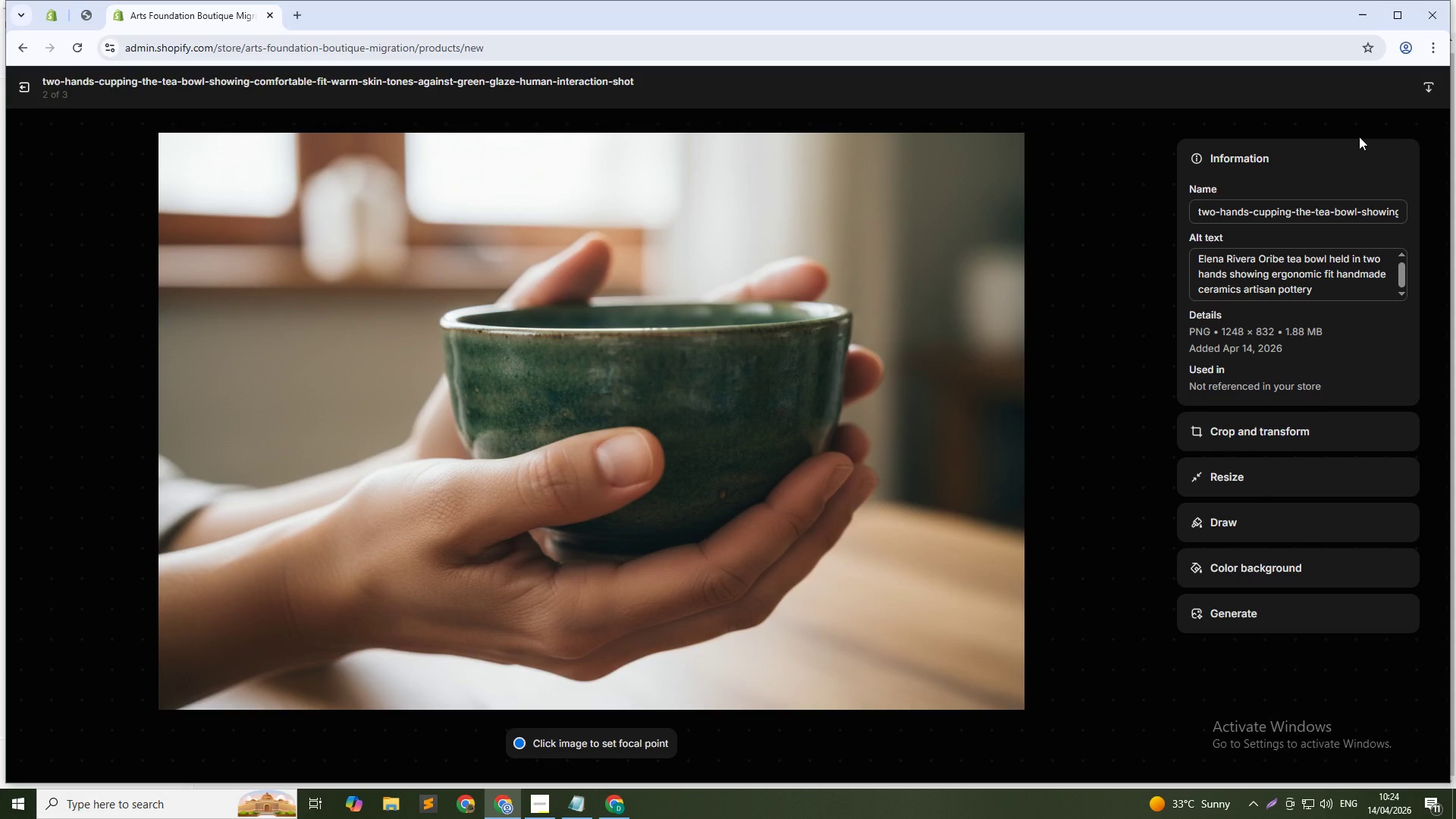 
left_click([1141, 446])
 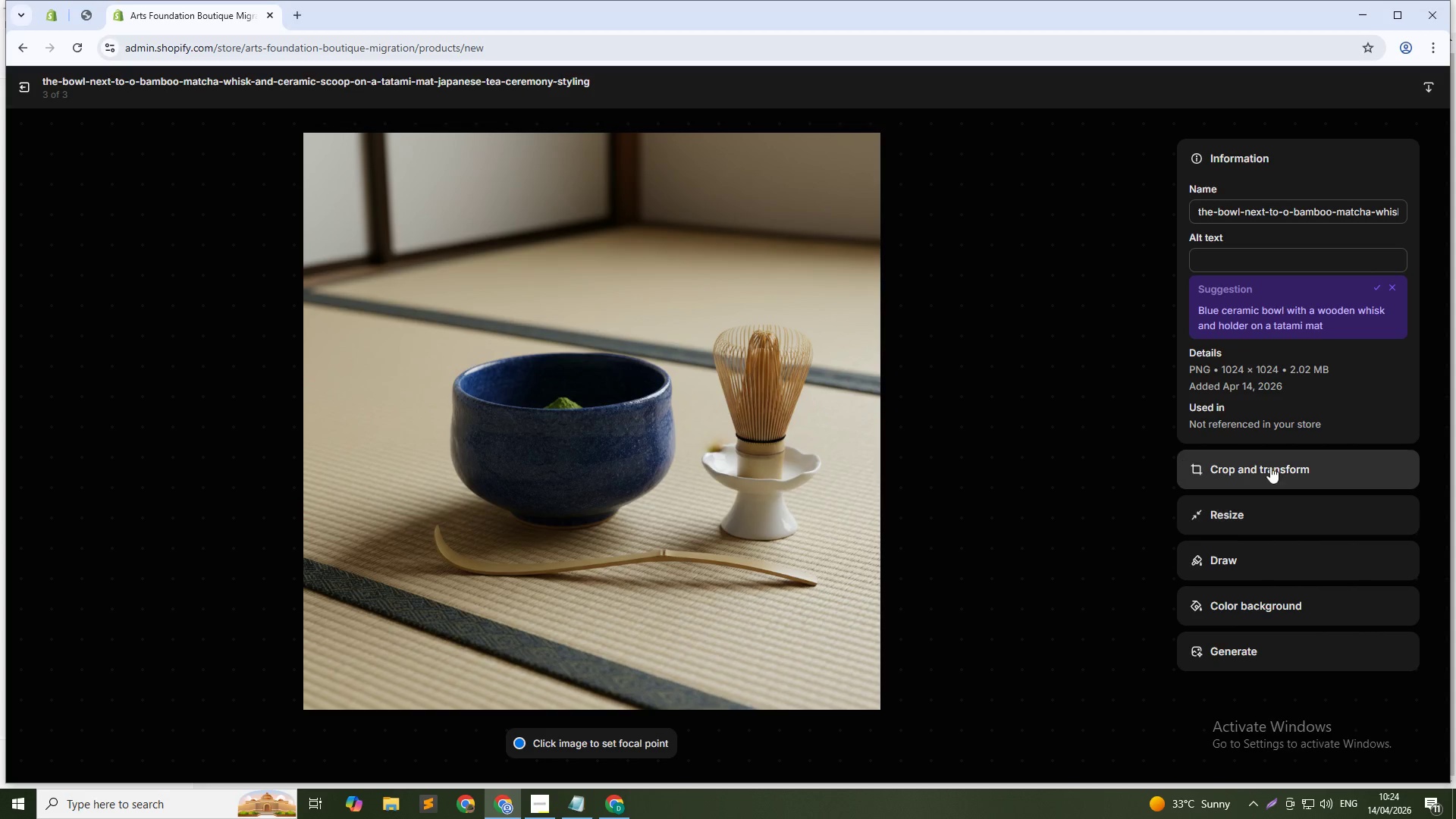 
left_click([1366, 264])
 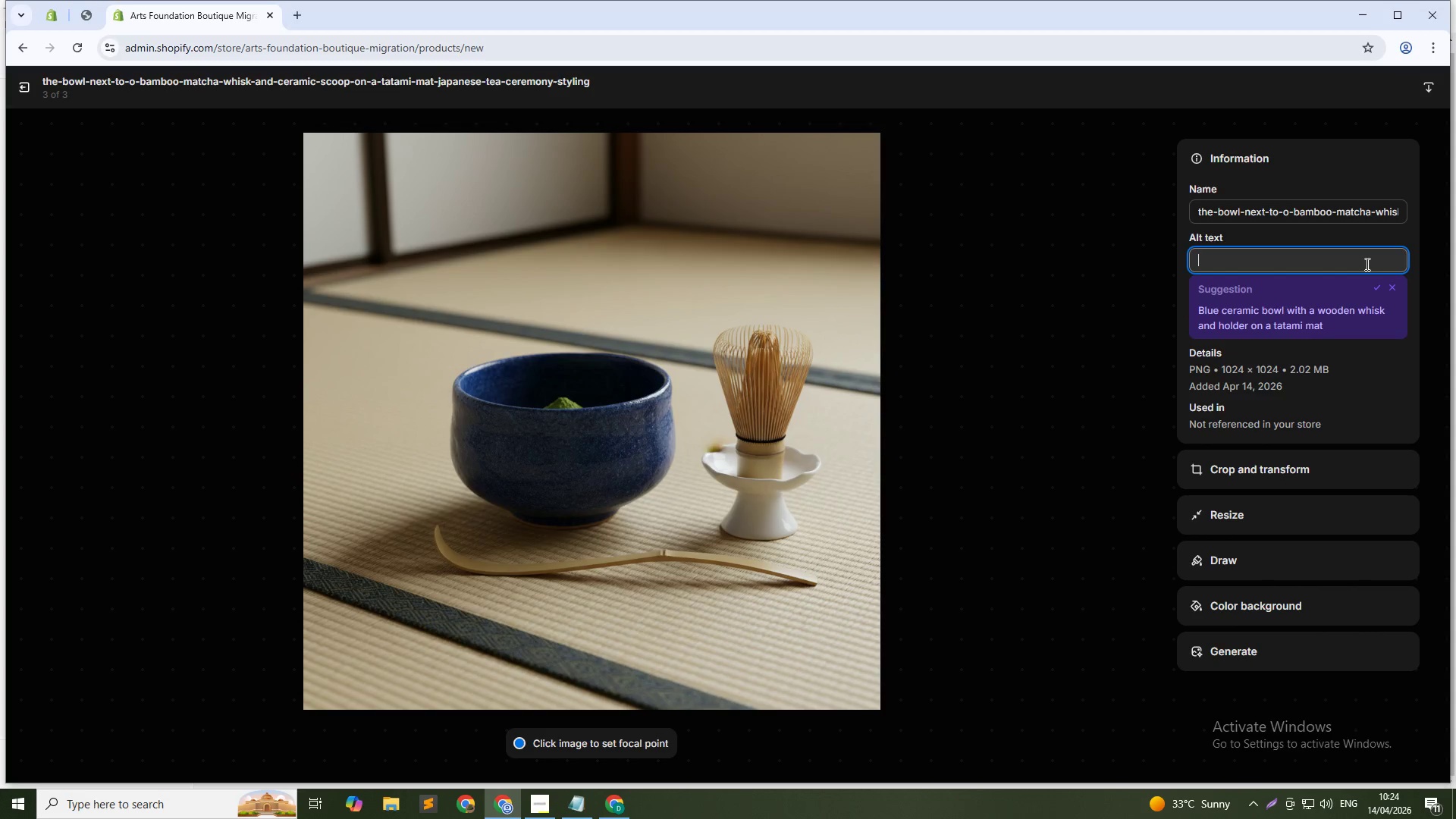 
type(The bowl nes)
key(Backspace)
type(xt to a bamboo matcha whisk and ceramic scoop on a tatami mat, Japanese tea ceremony styling)
 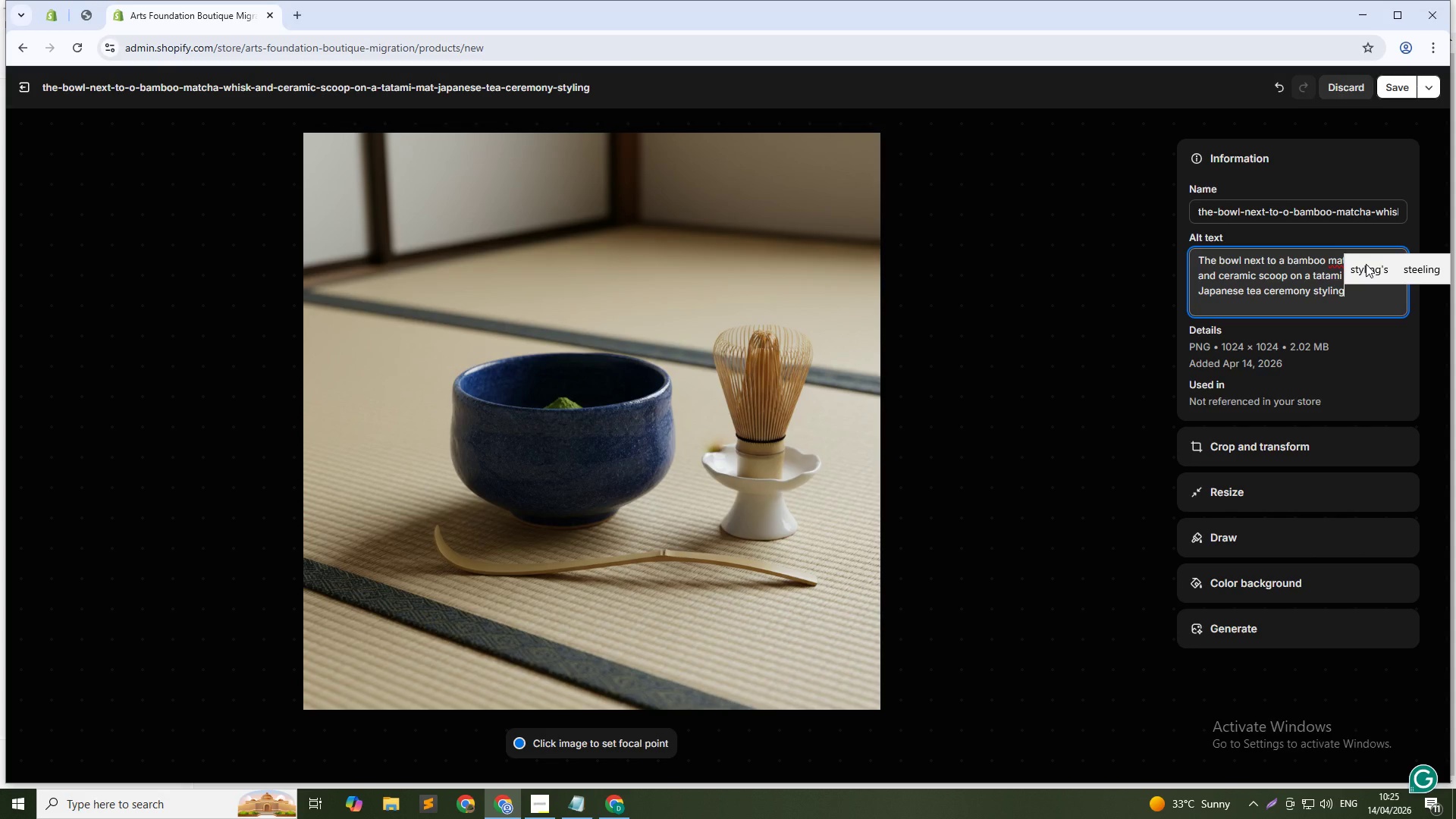 
wait(13.72)
 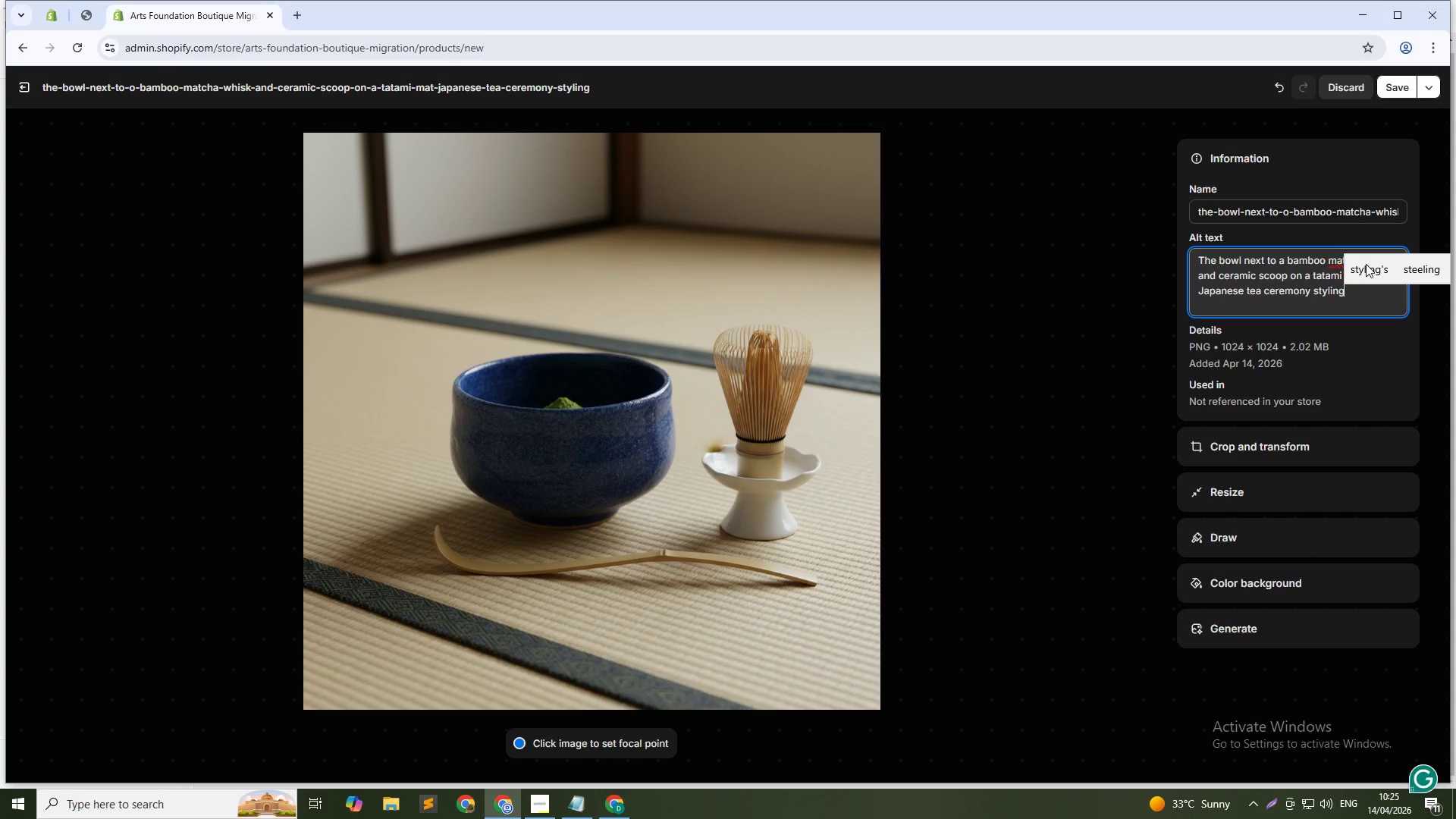 
left_click([1377, 93])
 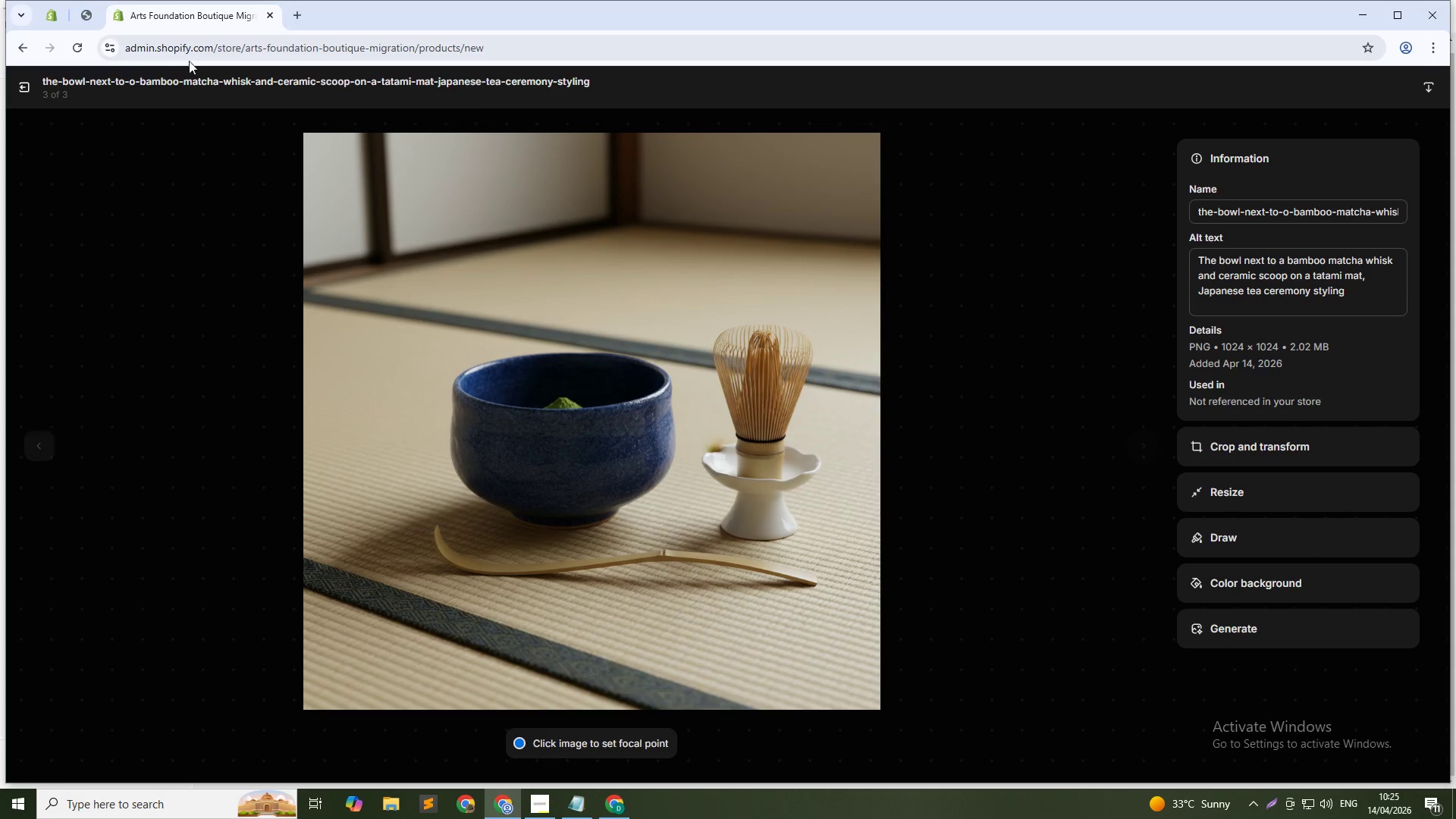 
left_click([17, 94])
 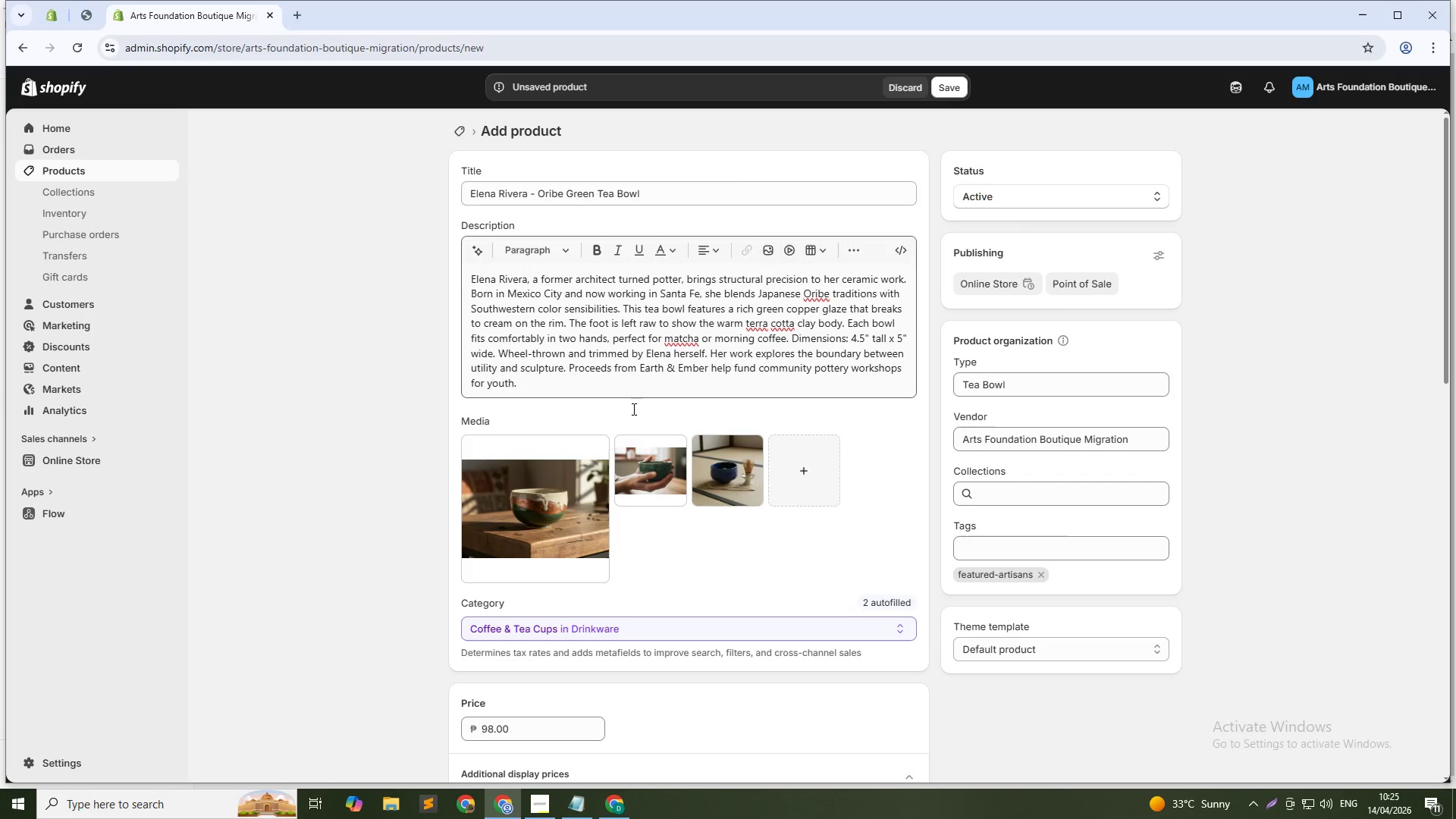 
scroll: coordinate [675, 595], scroll_direction: down, amount: 9.0
 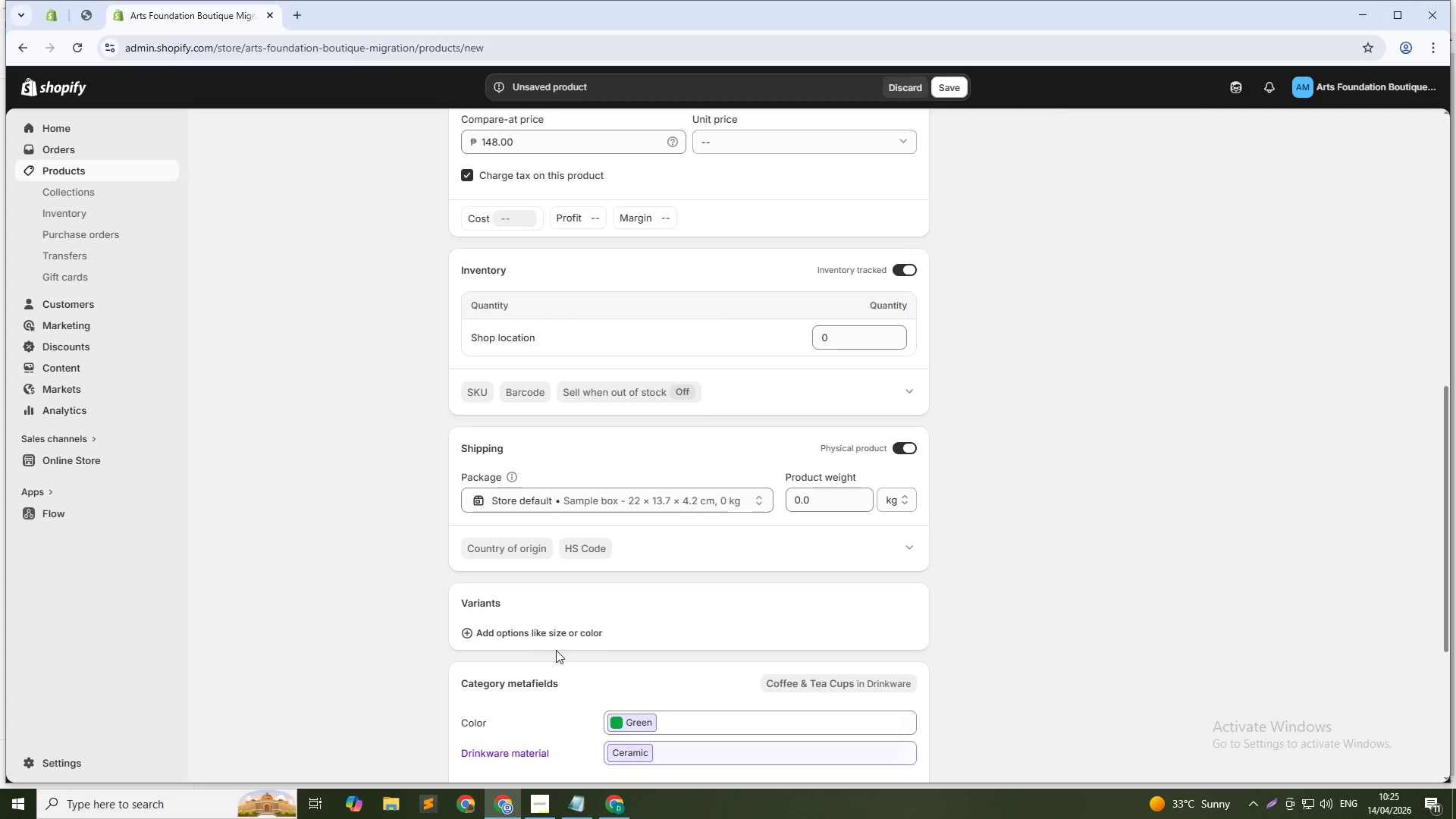 
left_click([579, 635])
 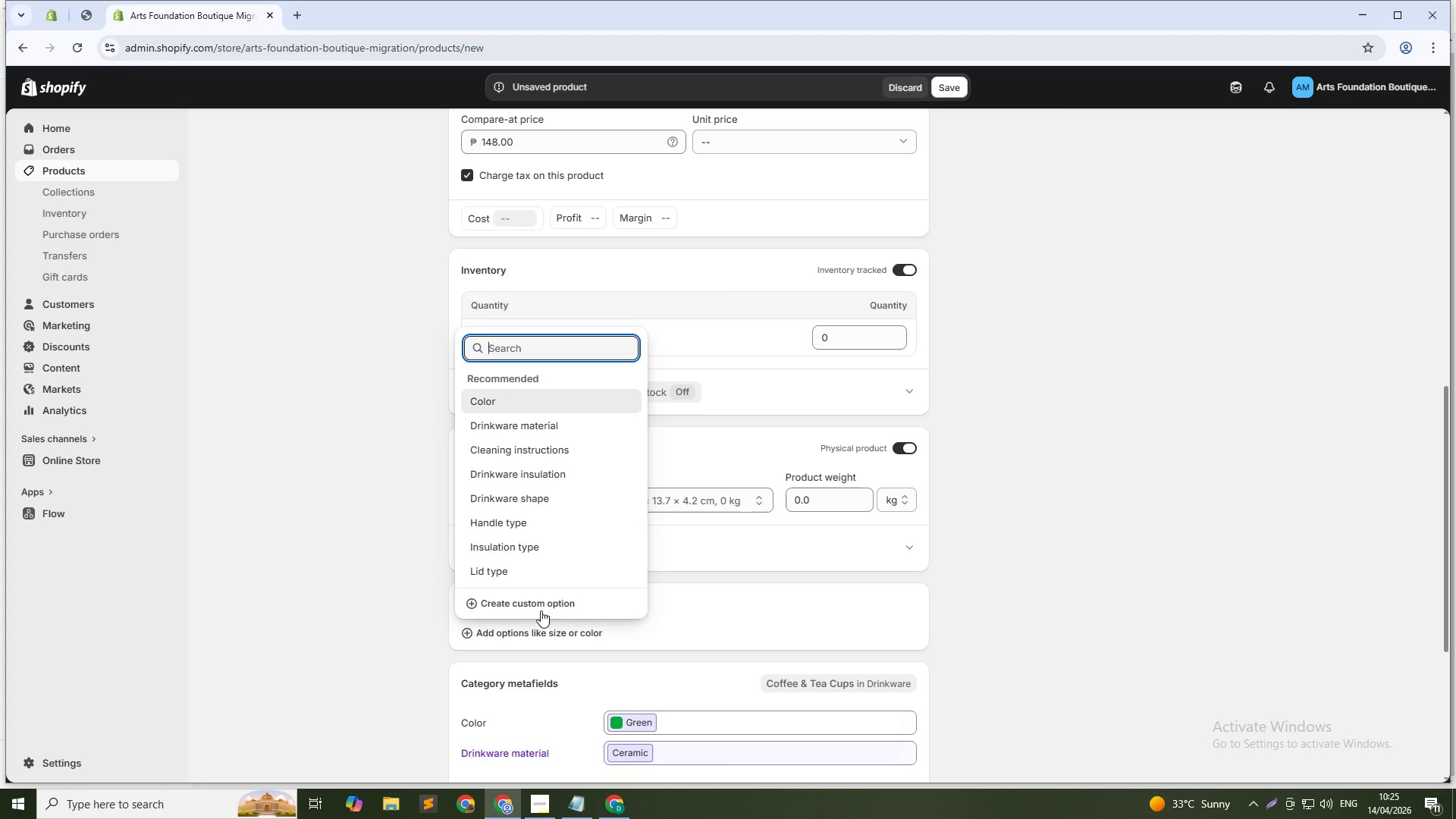 
left_click([541, 607])
 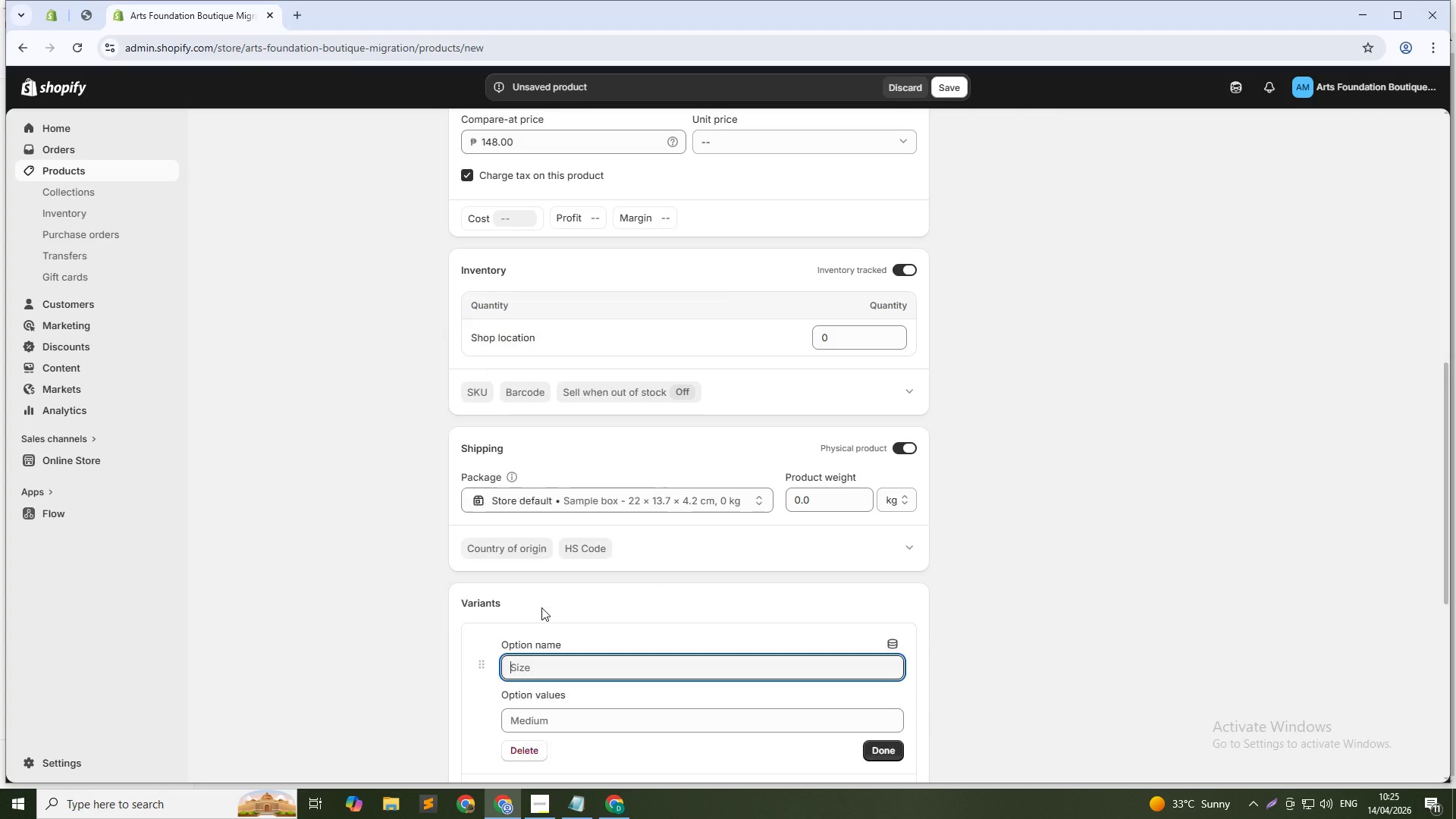 
type(Color)
key(Tab)
type(Matte Glaze Finish)
 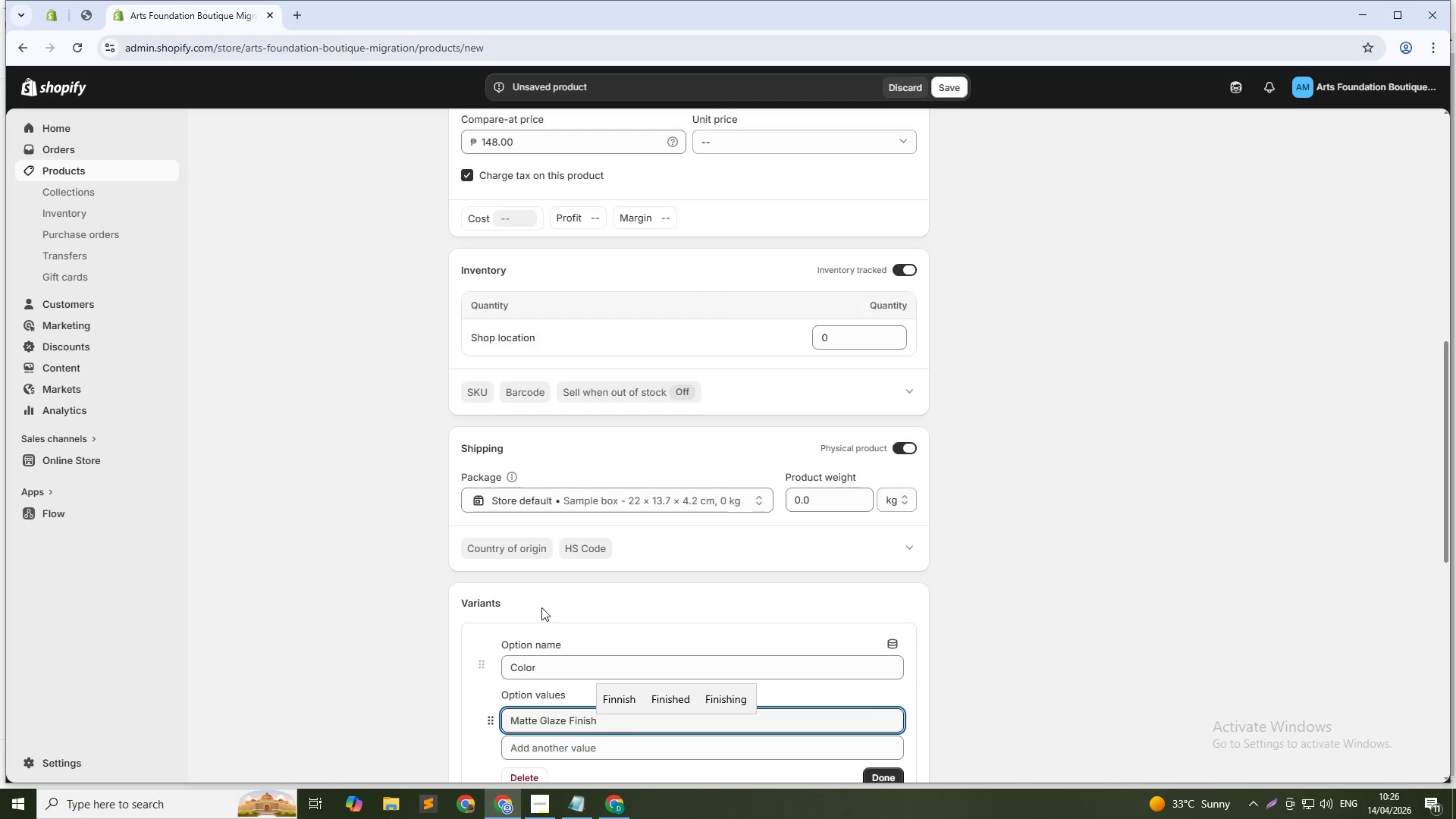 
left_click([530, 752])
 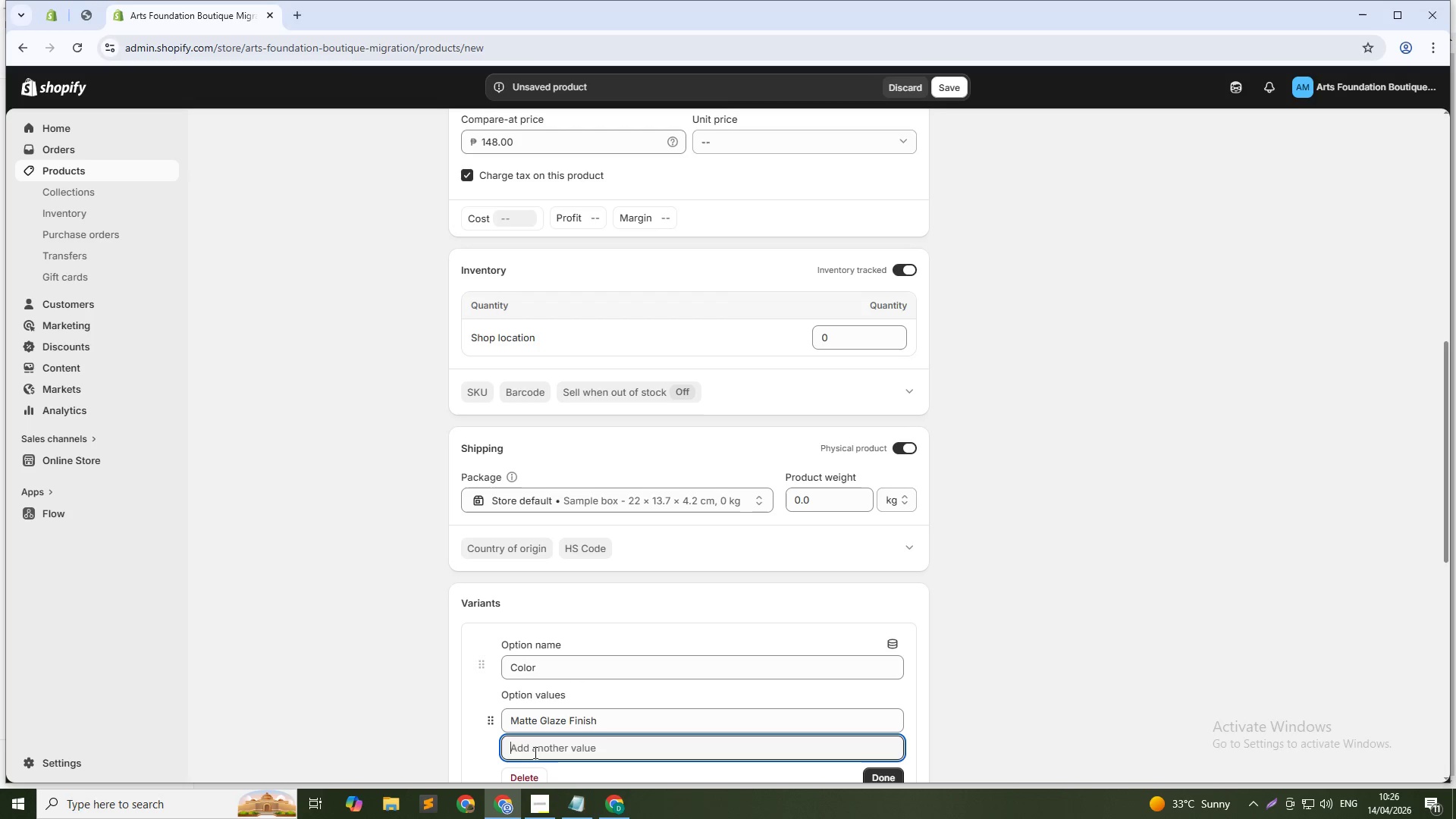 
type(Gloss Glaze Finish)
 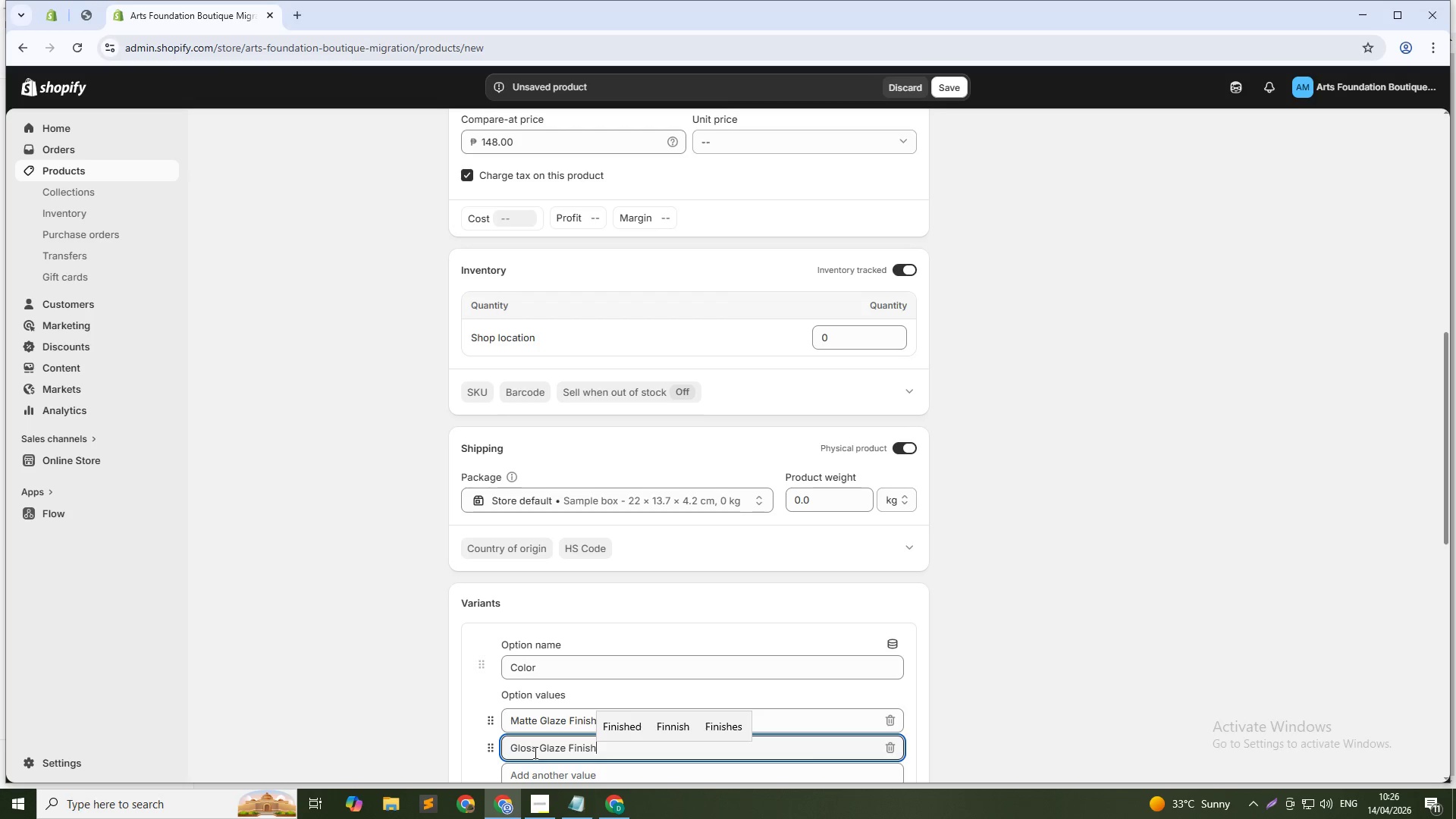 
scroll: coordinate [532, 680], scroll_direction: down, amount: 2.0
 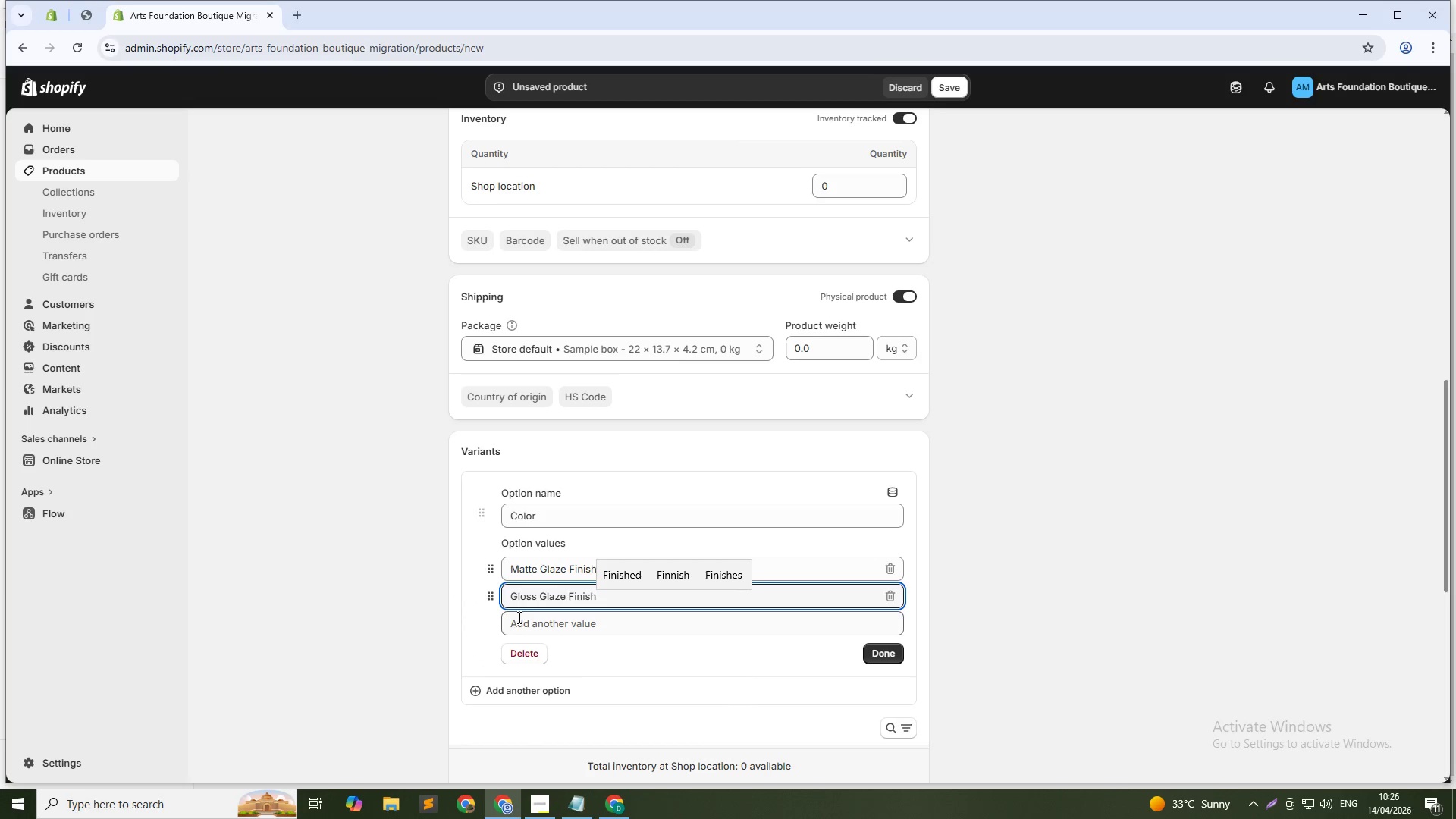 
left_click([522, 628])
 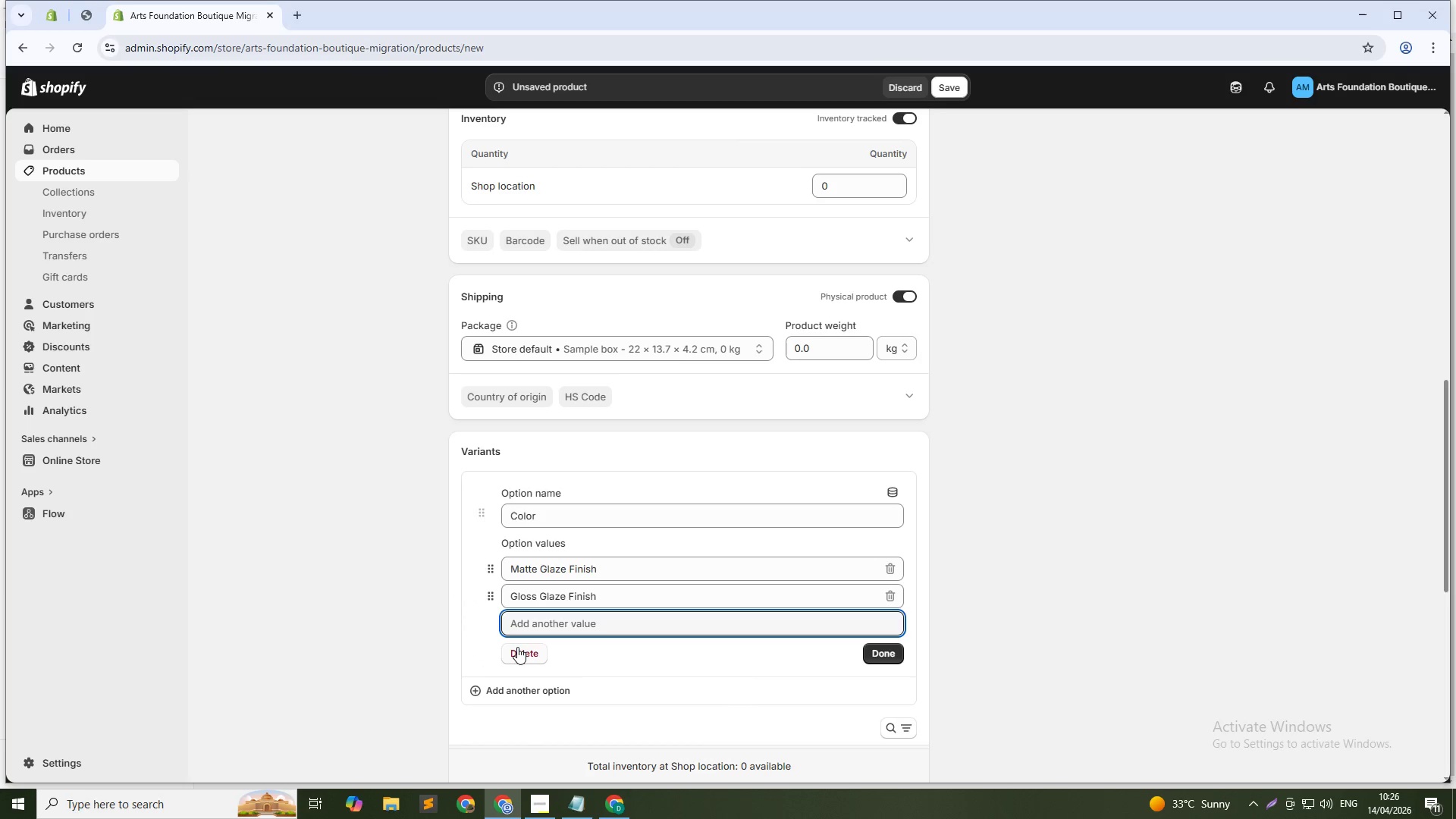 
type(Crackle Glaze Finish)
 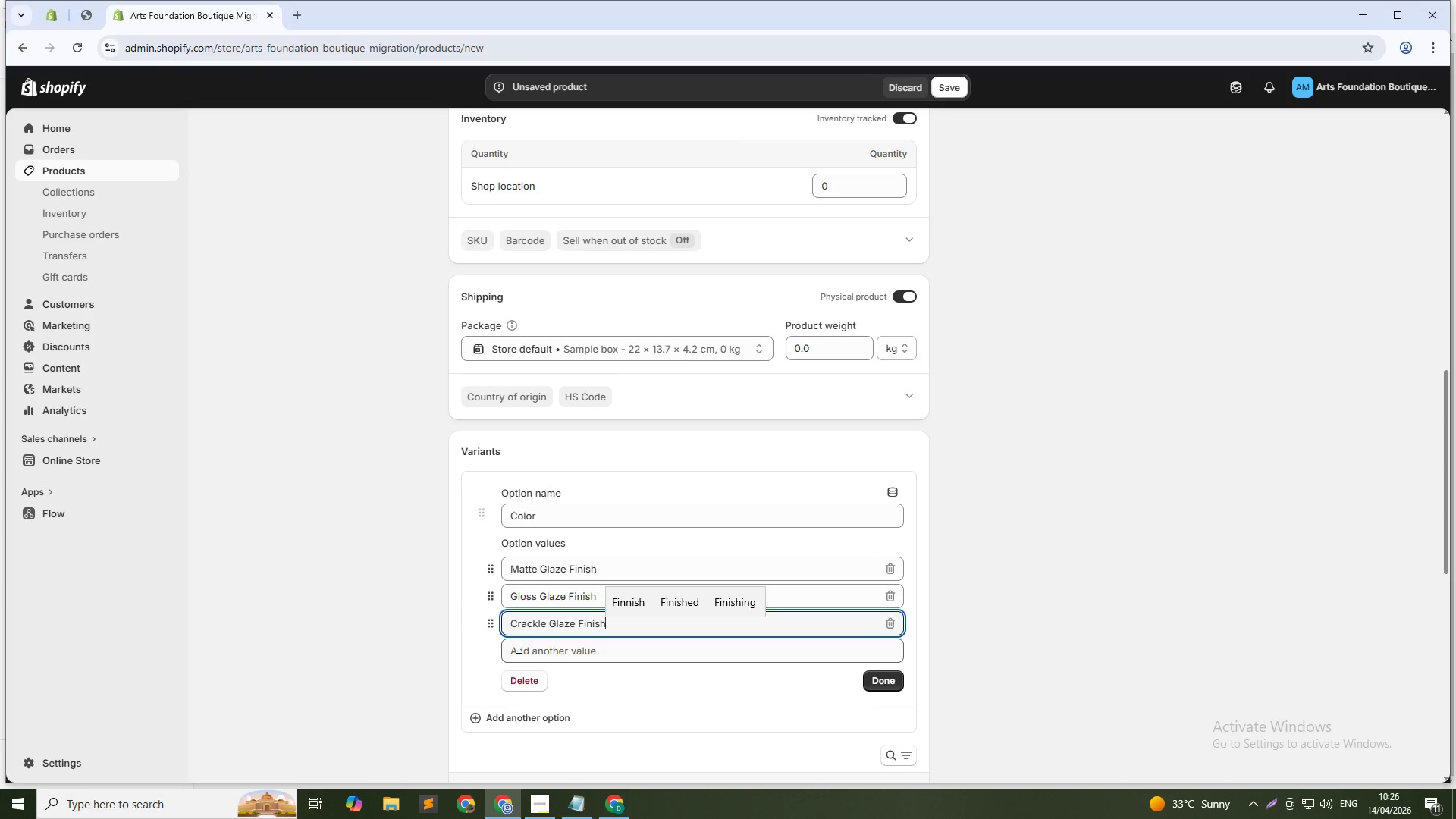 
scroll: coordinate [679, 661], scroll_direction: down, amount: 4.0
 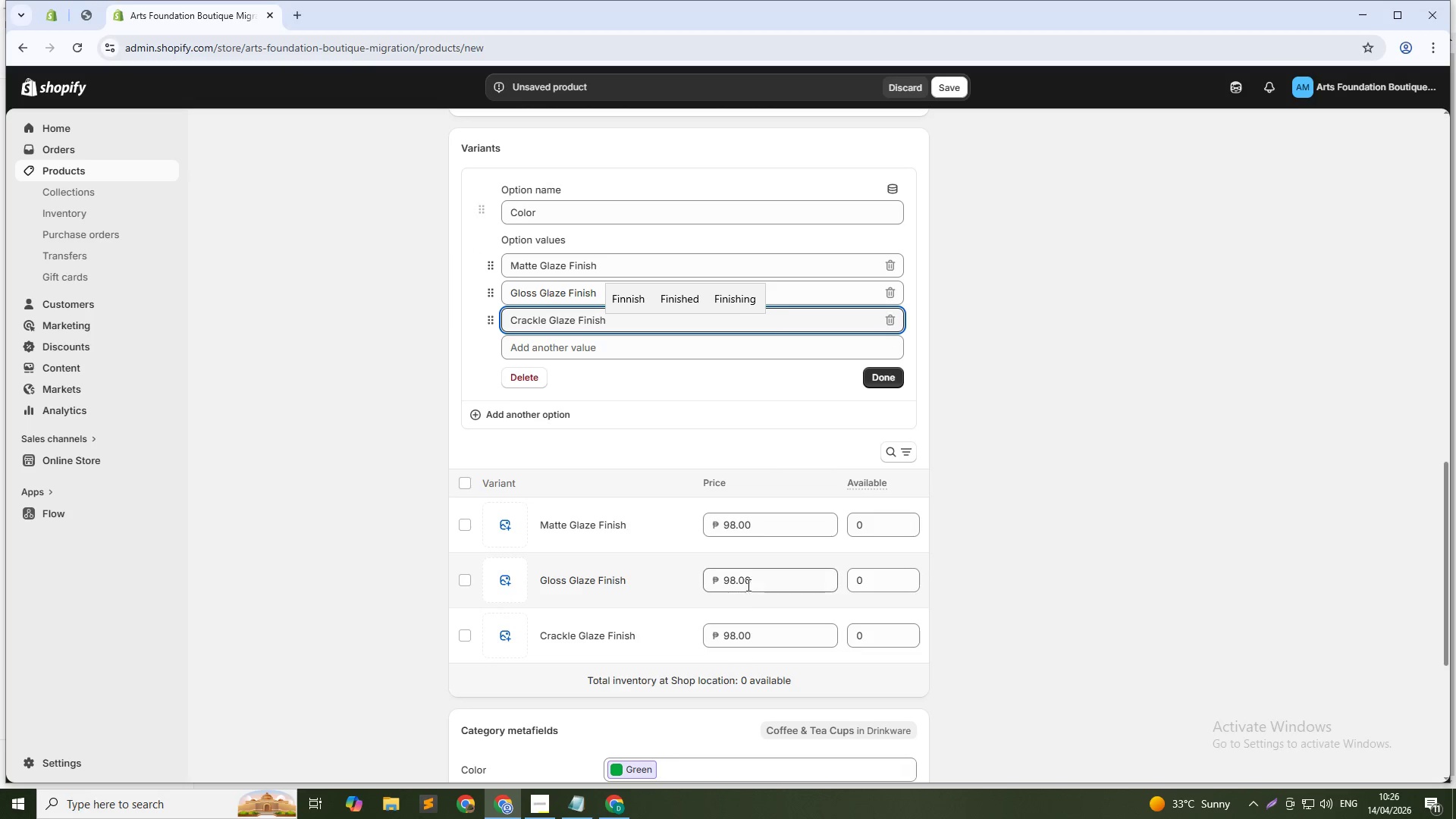 
double_click([752, 579])
 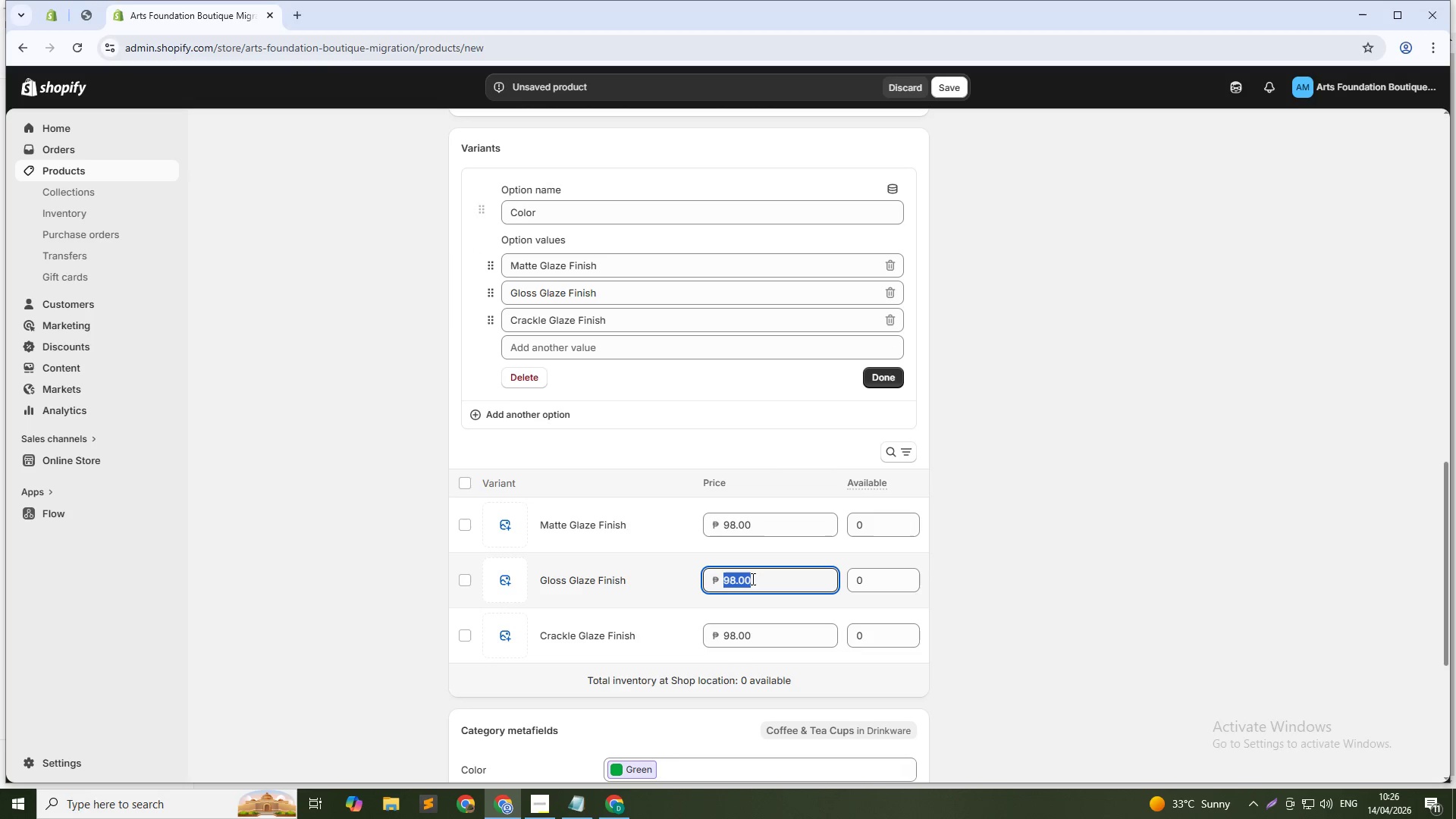 
triple_click([752, 579])
 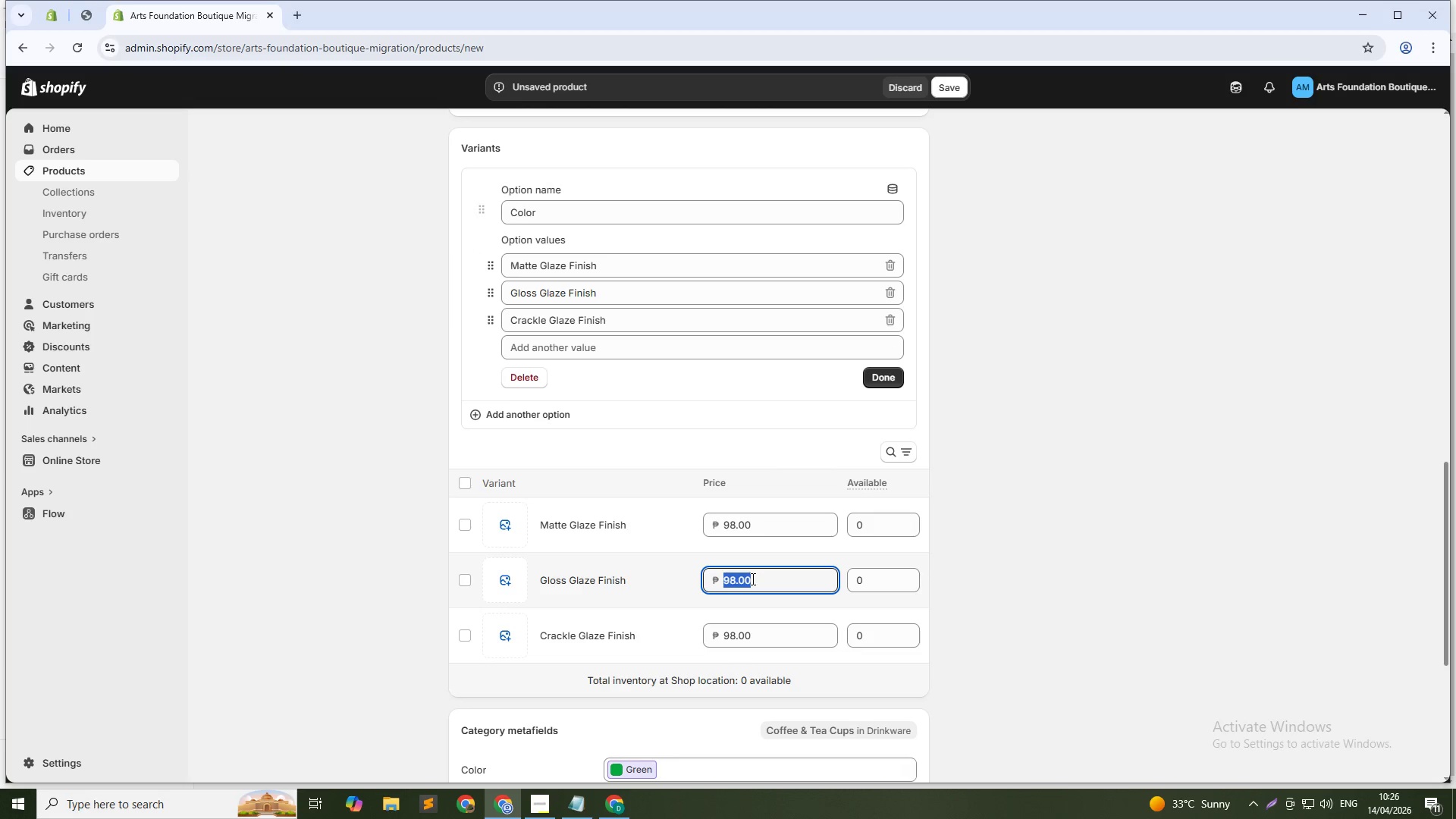 
key(Numpad1)
 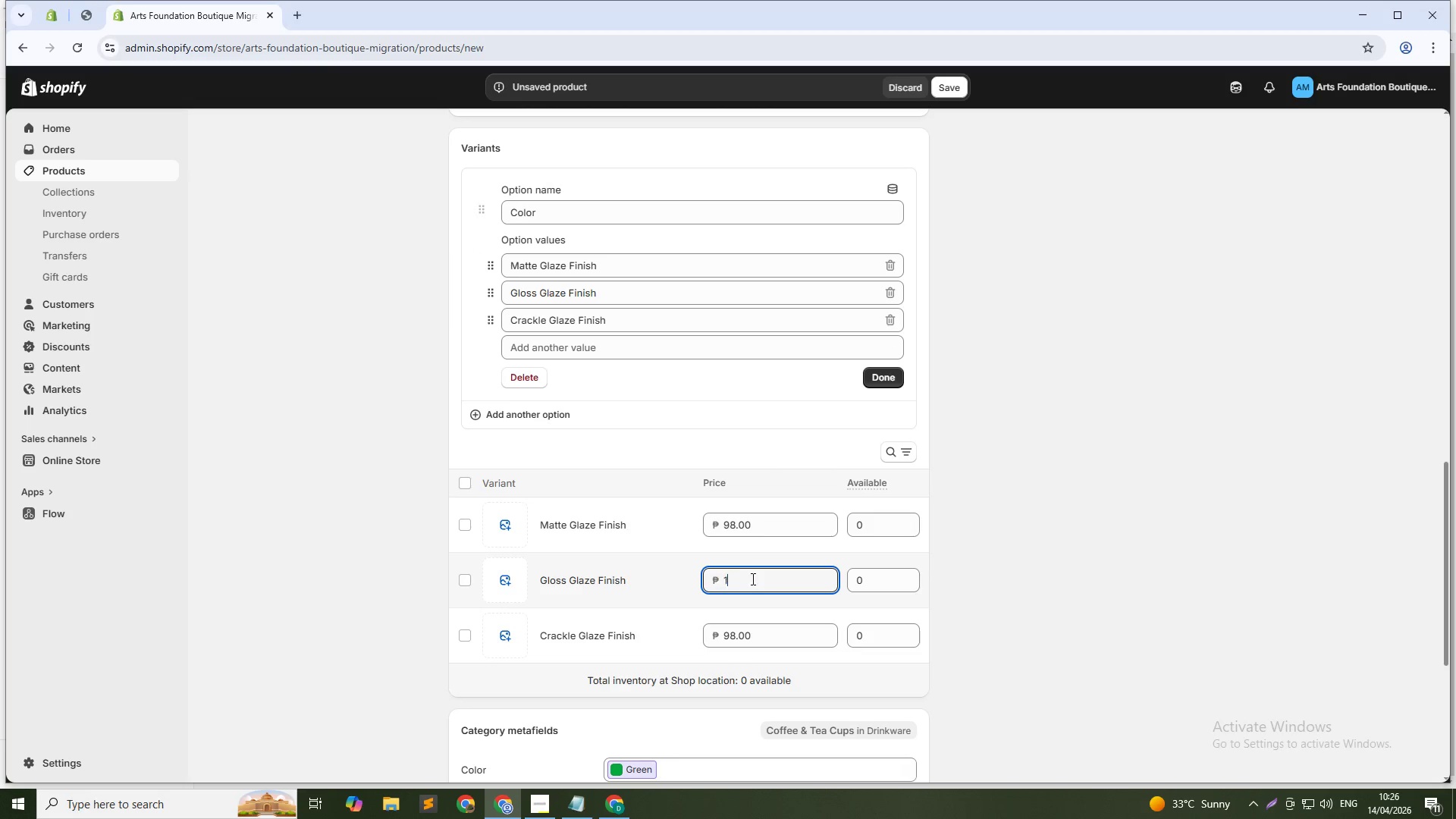 
key(Numpad0)
 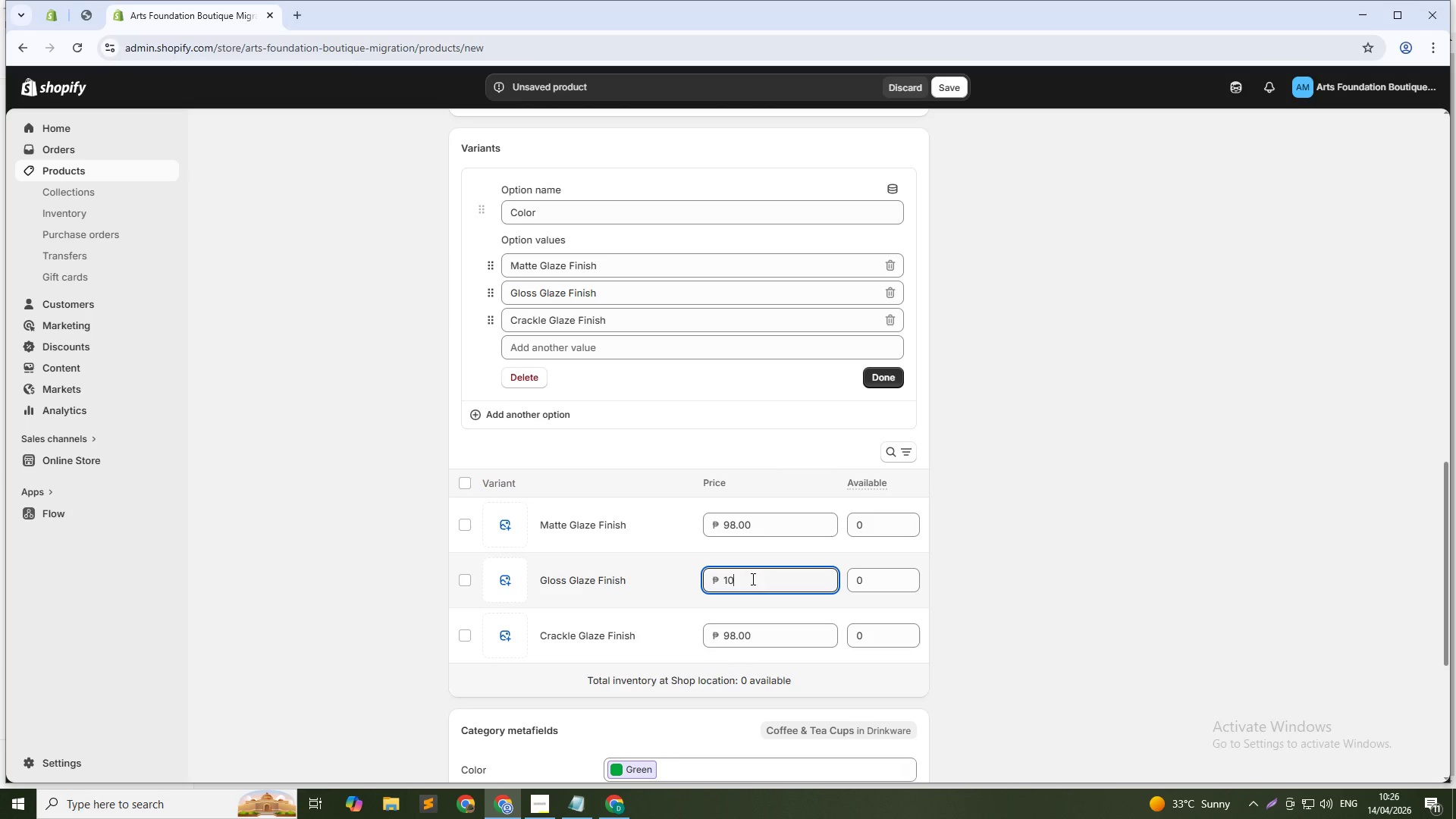 
key(Numpad8)
 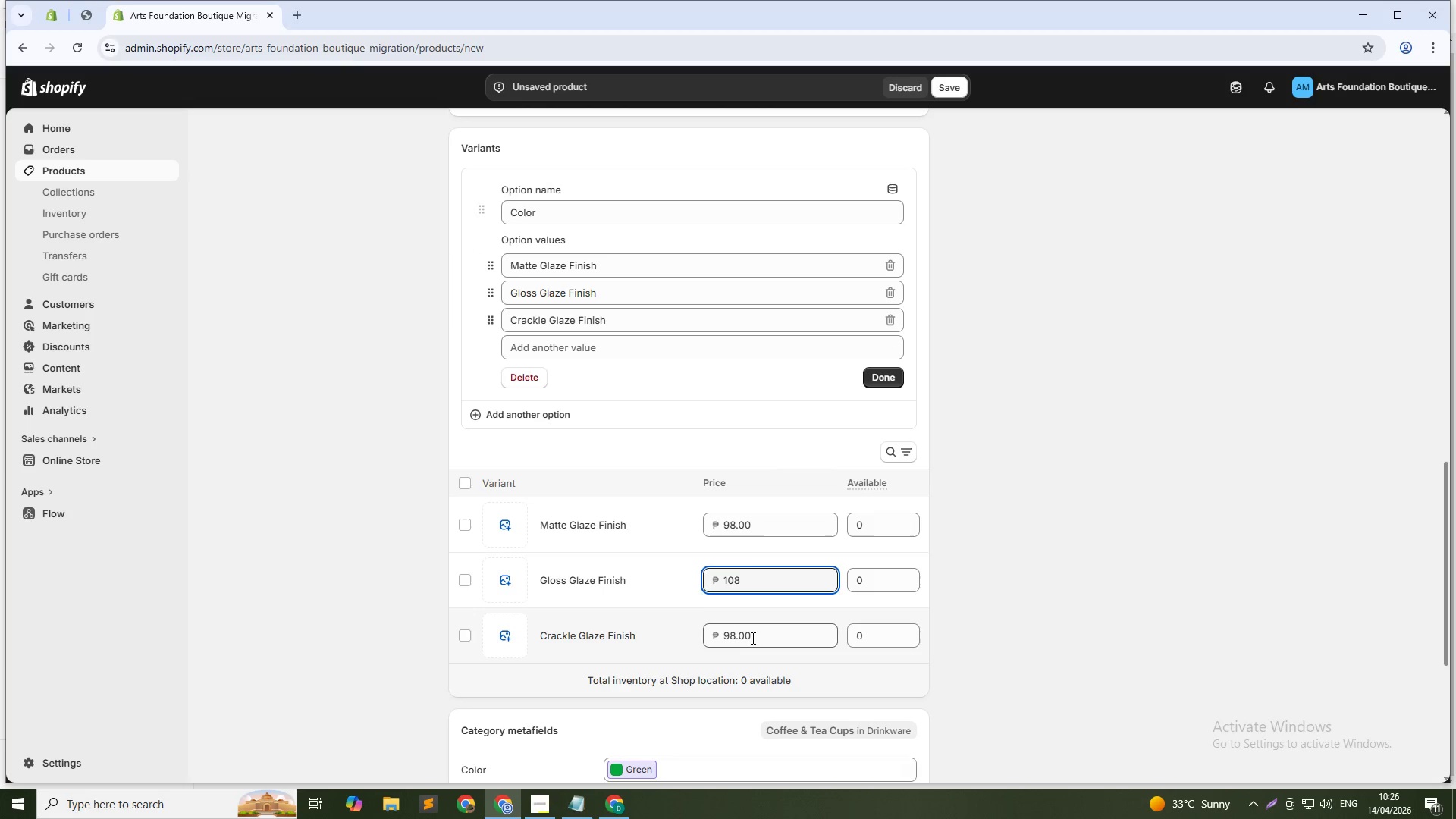 
double_click([752, 638])
 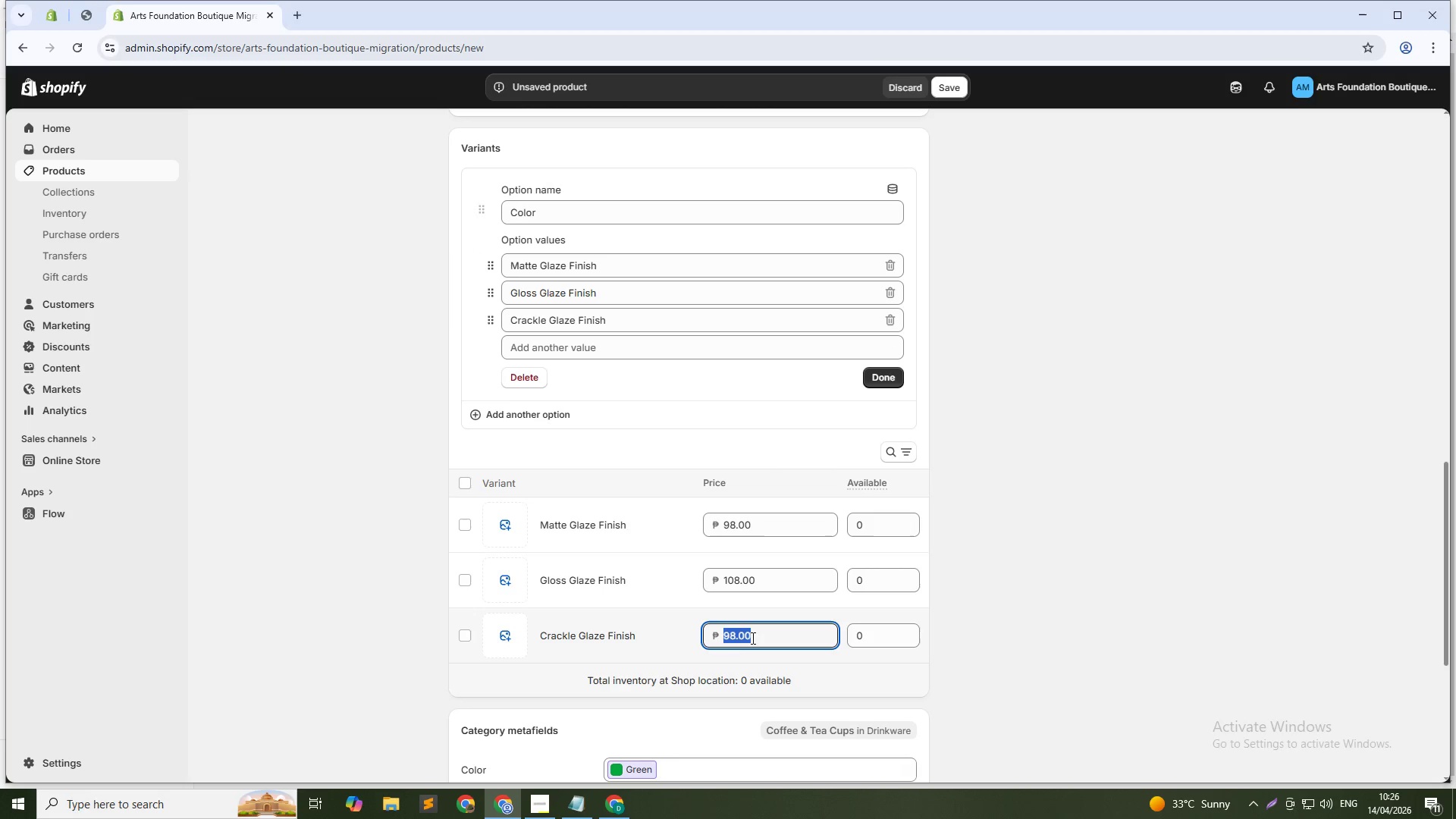 
triple_click([752, 638])
 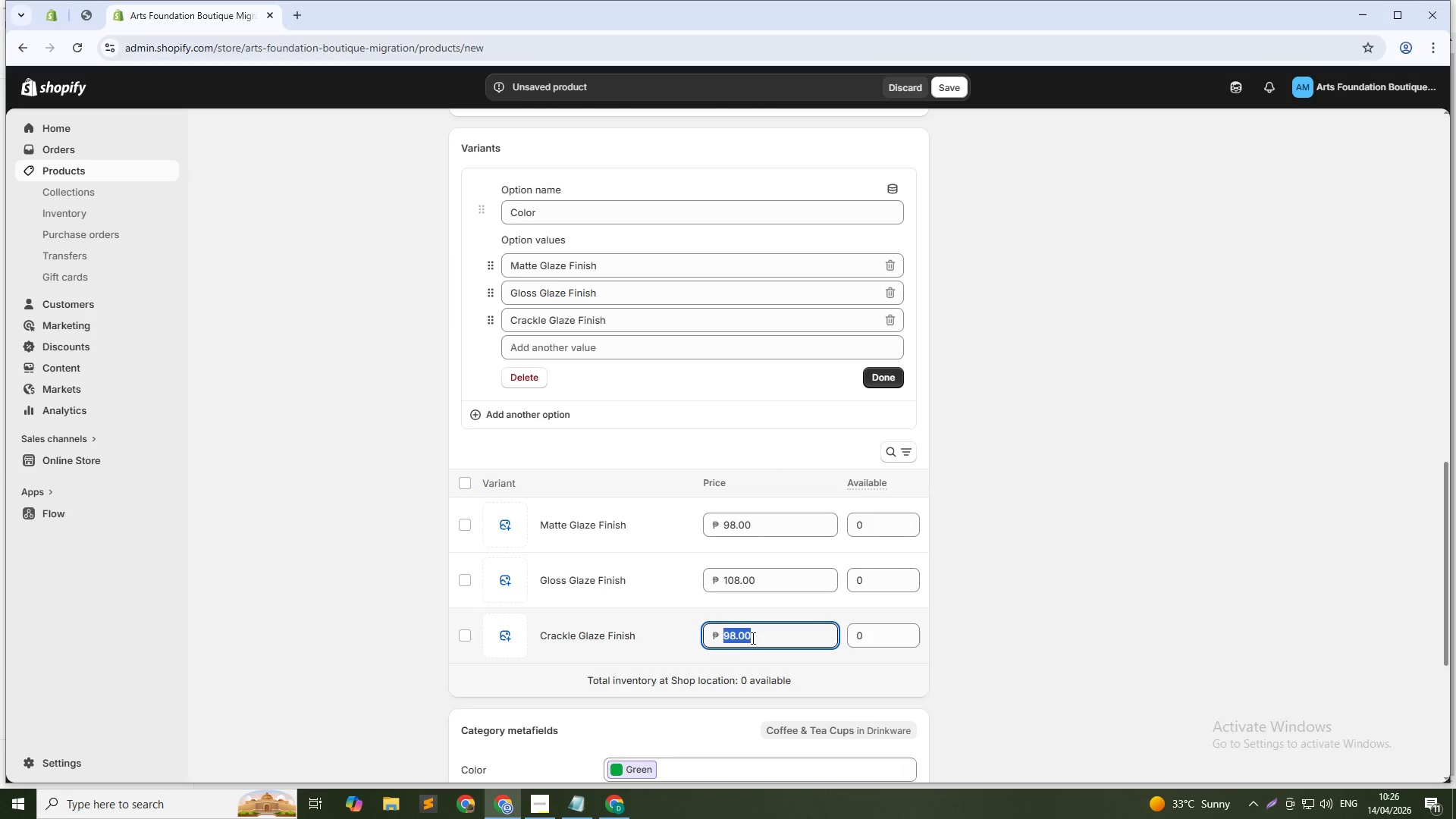 
key(Numpad1)
 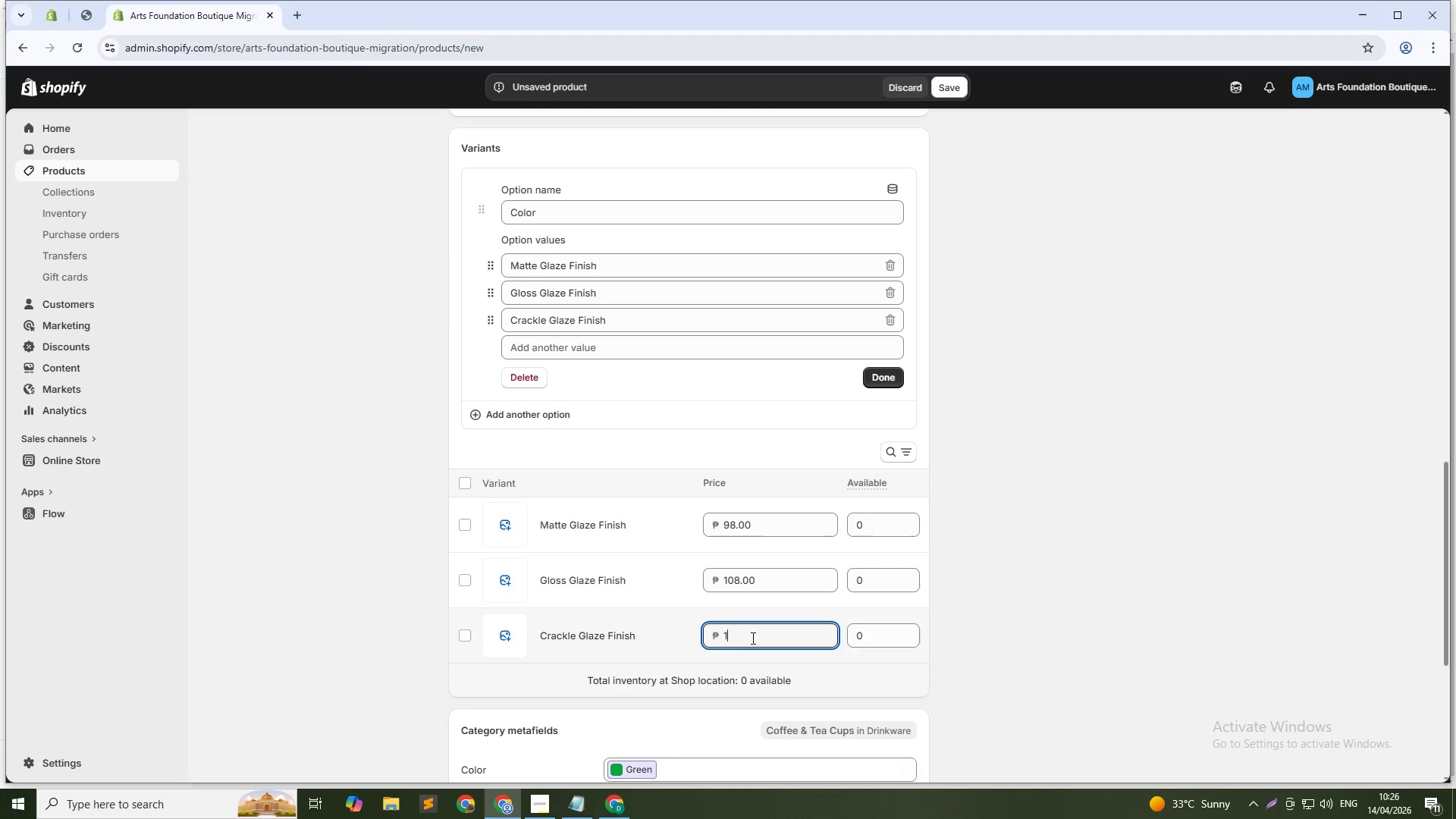 
key(Numpad1)
 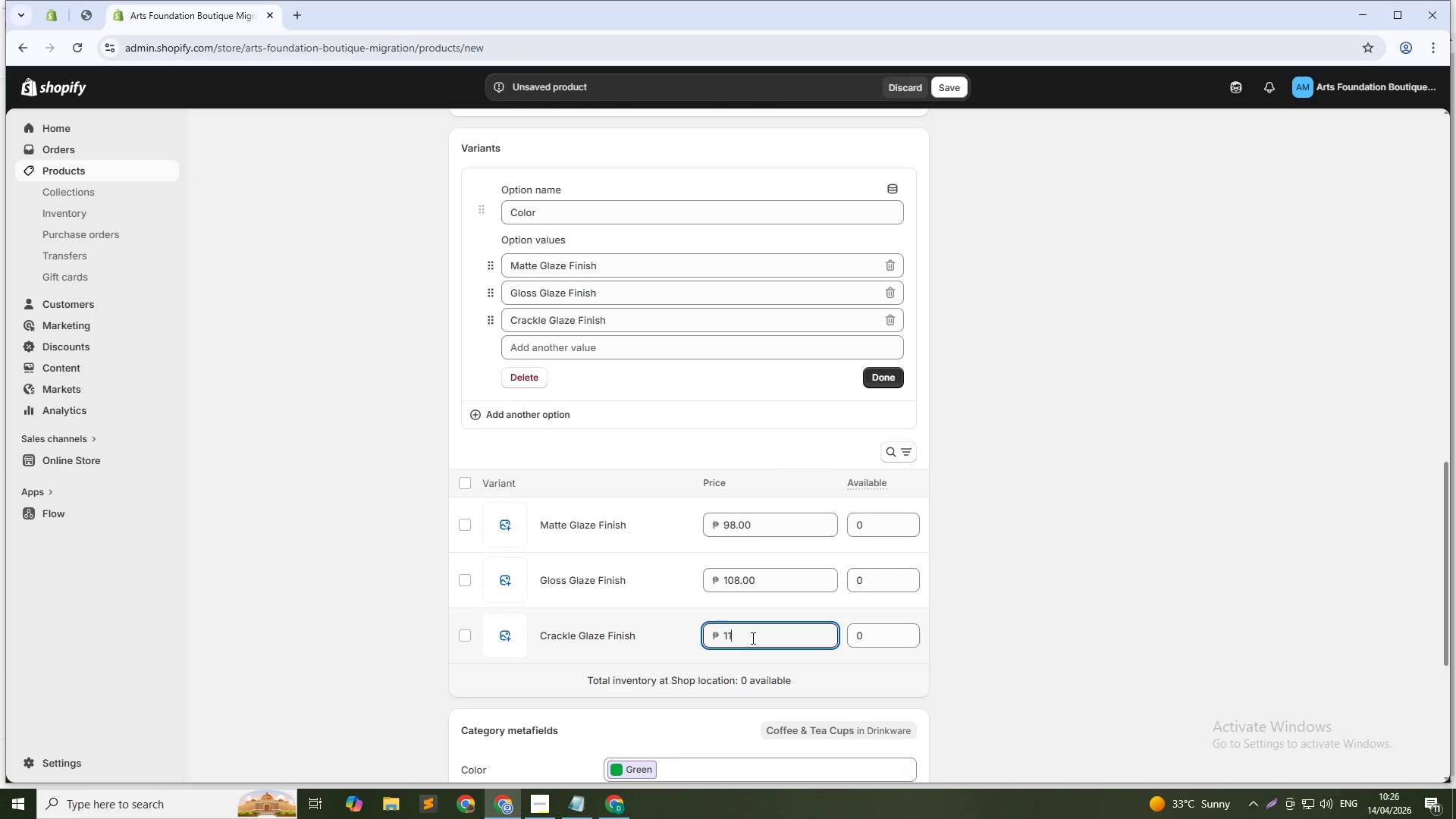 
key(Numpad8)
 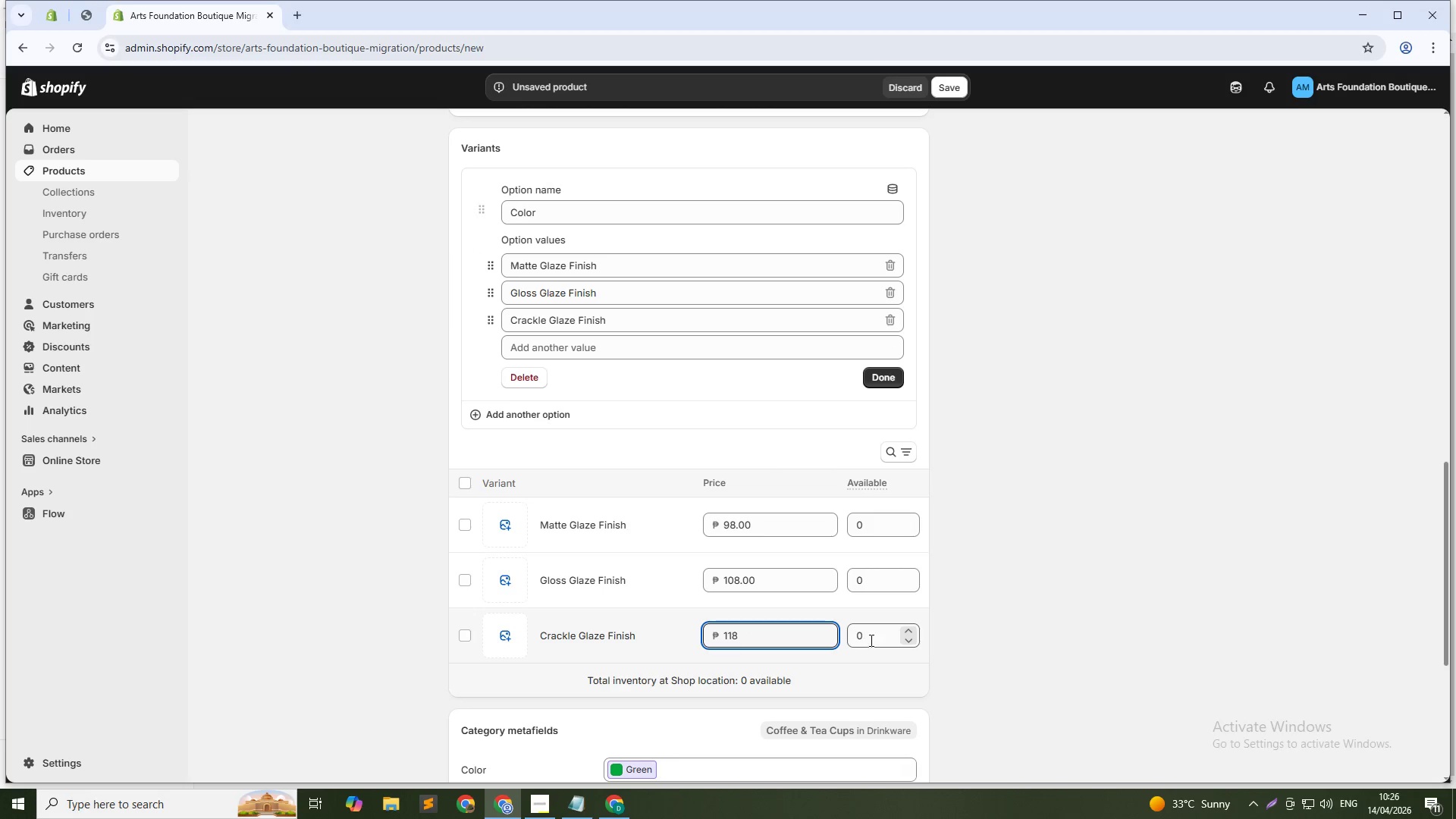 
double_click([870, 640])
 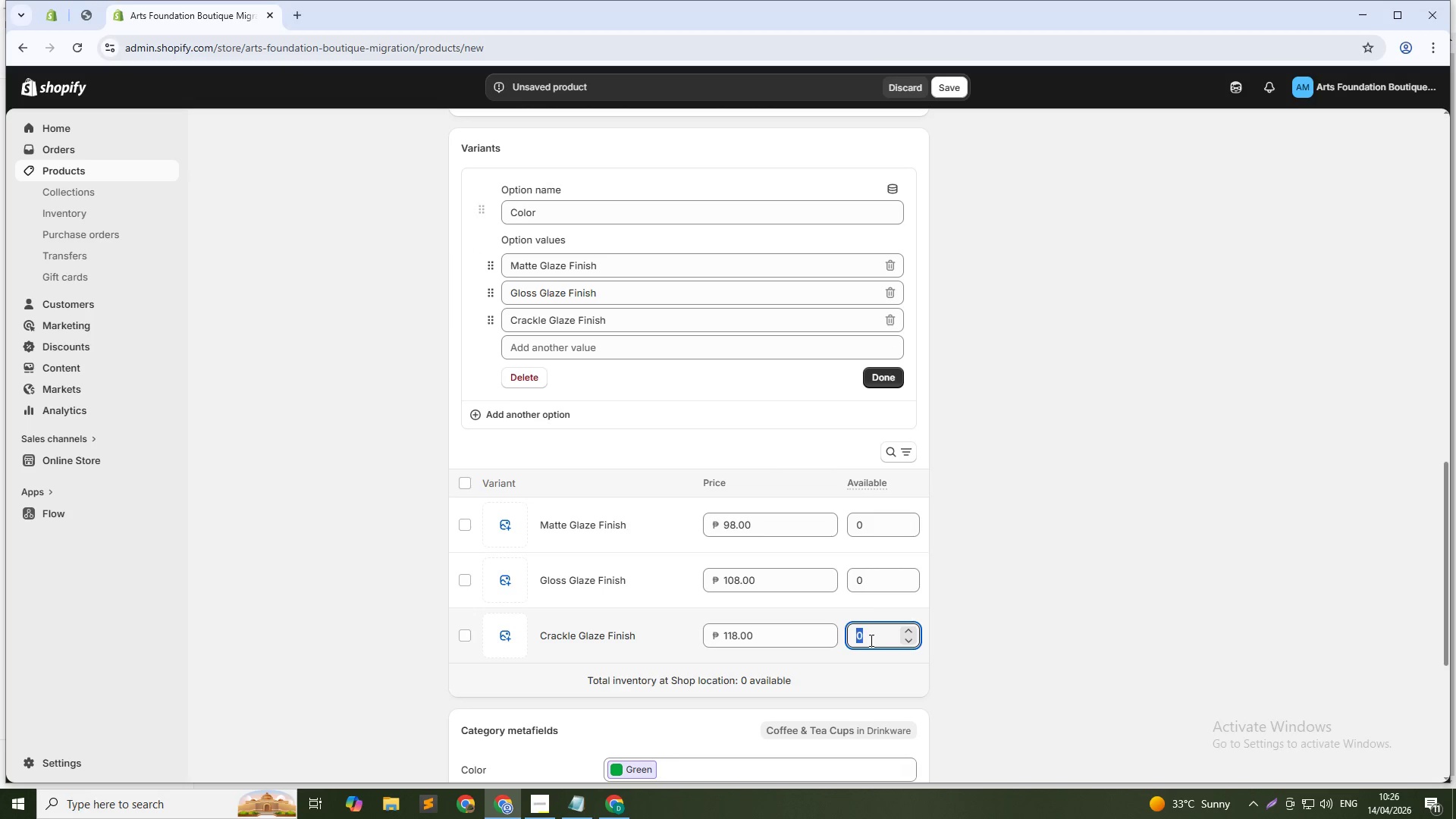 
key(Numpad1)
 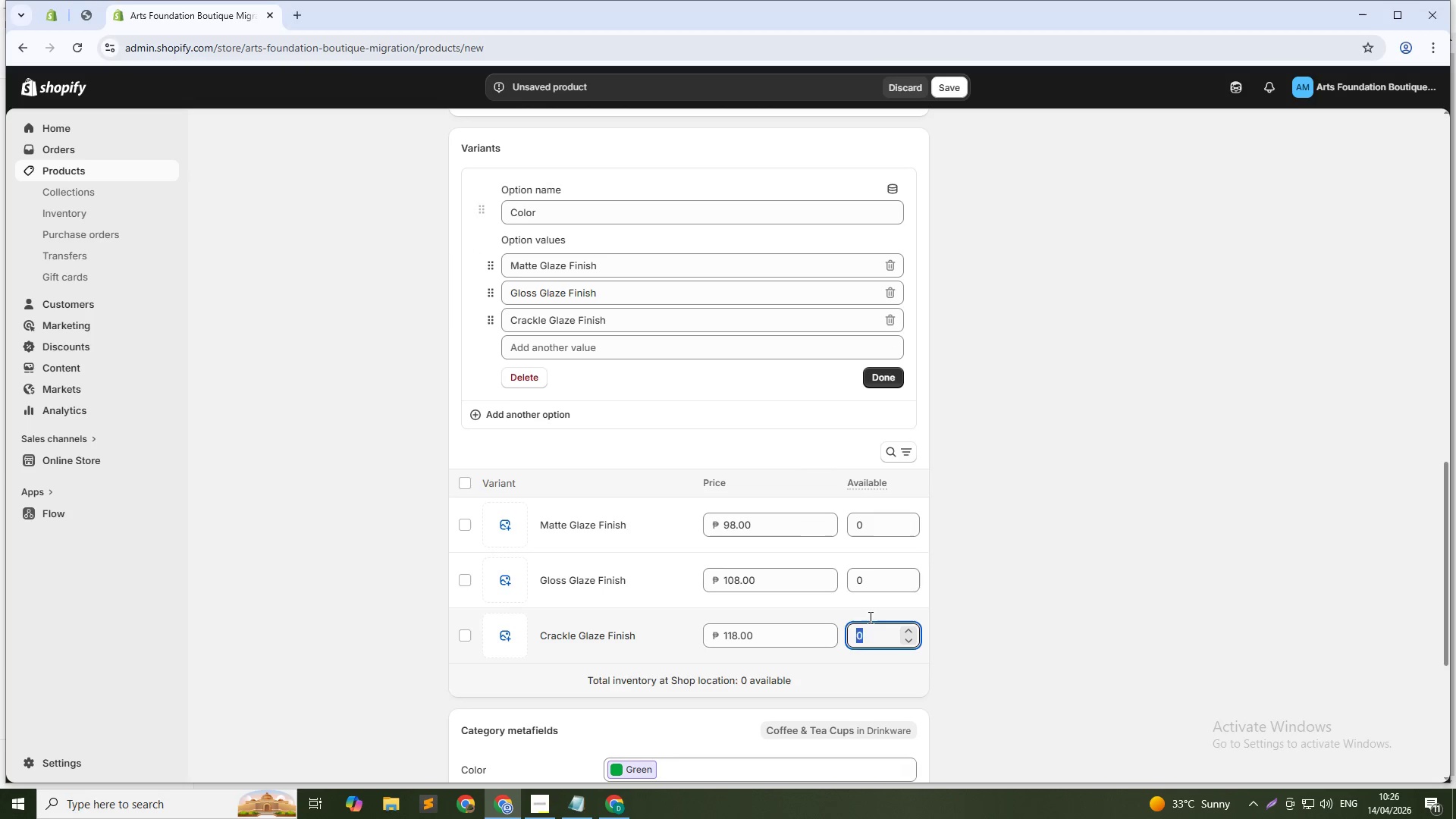 
key(Numpad0)
 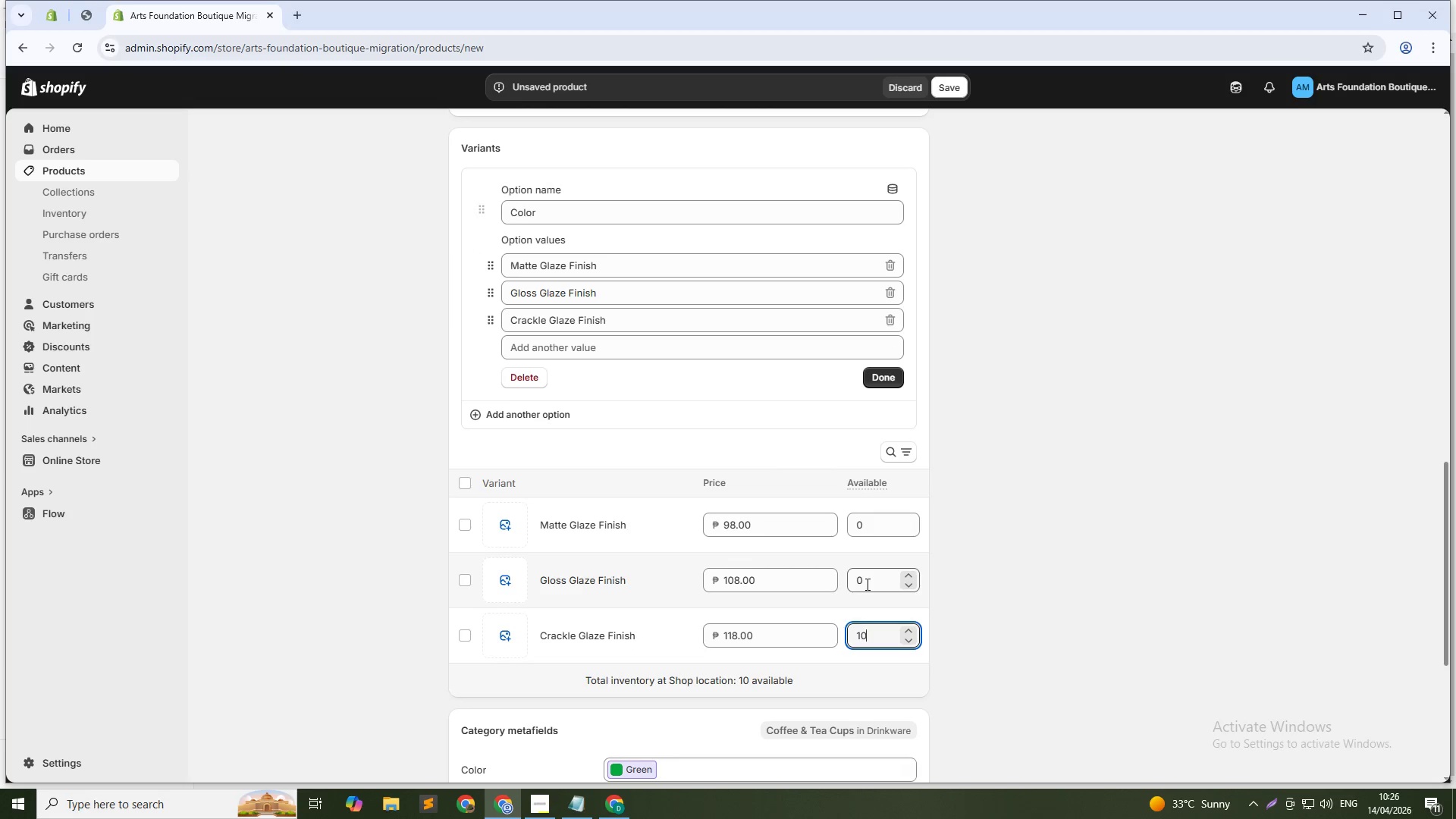 
double_click([866, 584])
 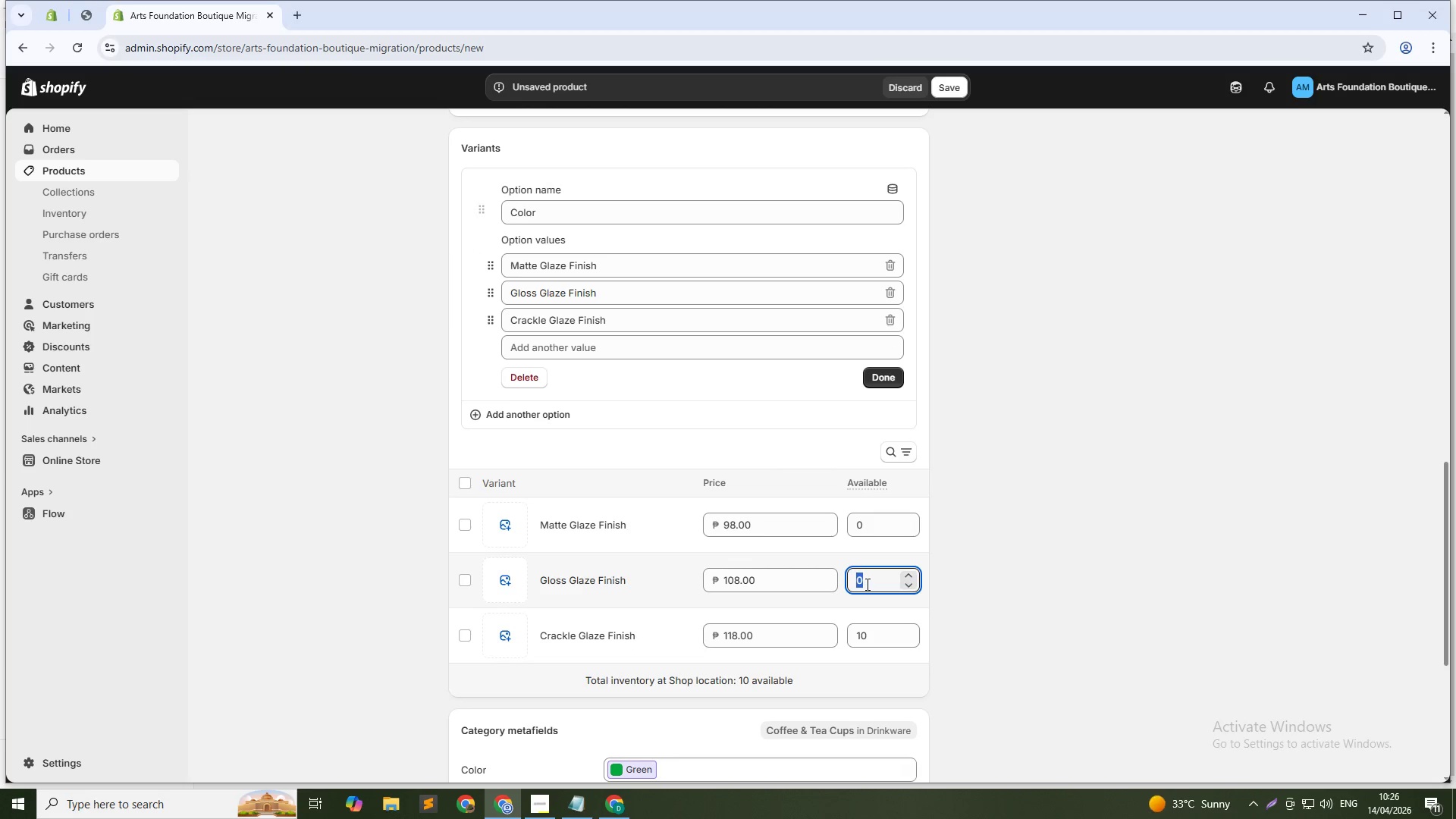 
key(Numpad1)
 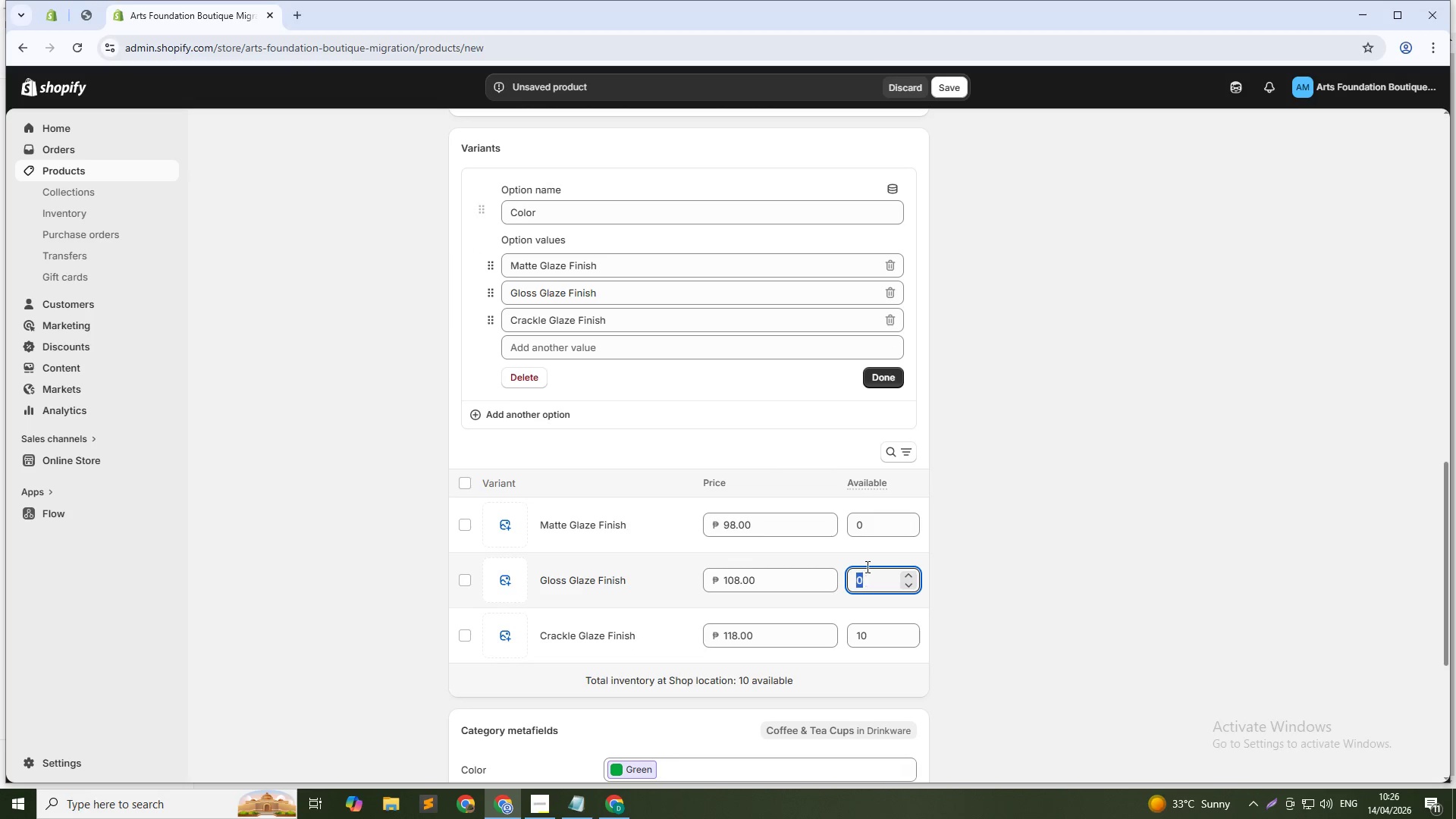 
key(Numpad0)
 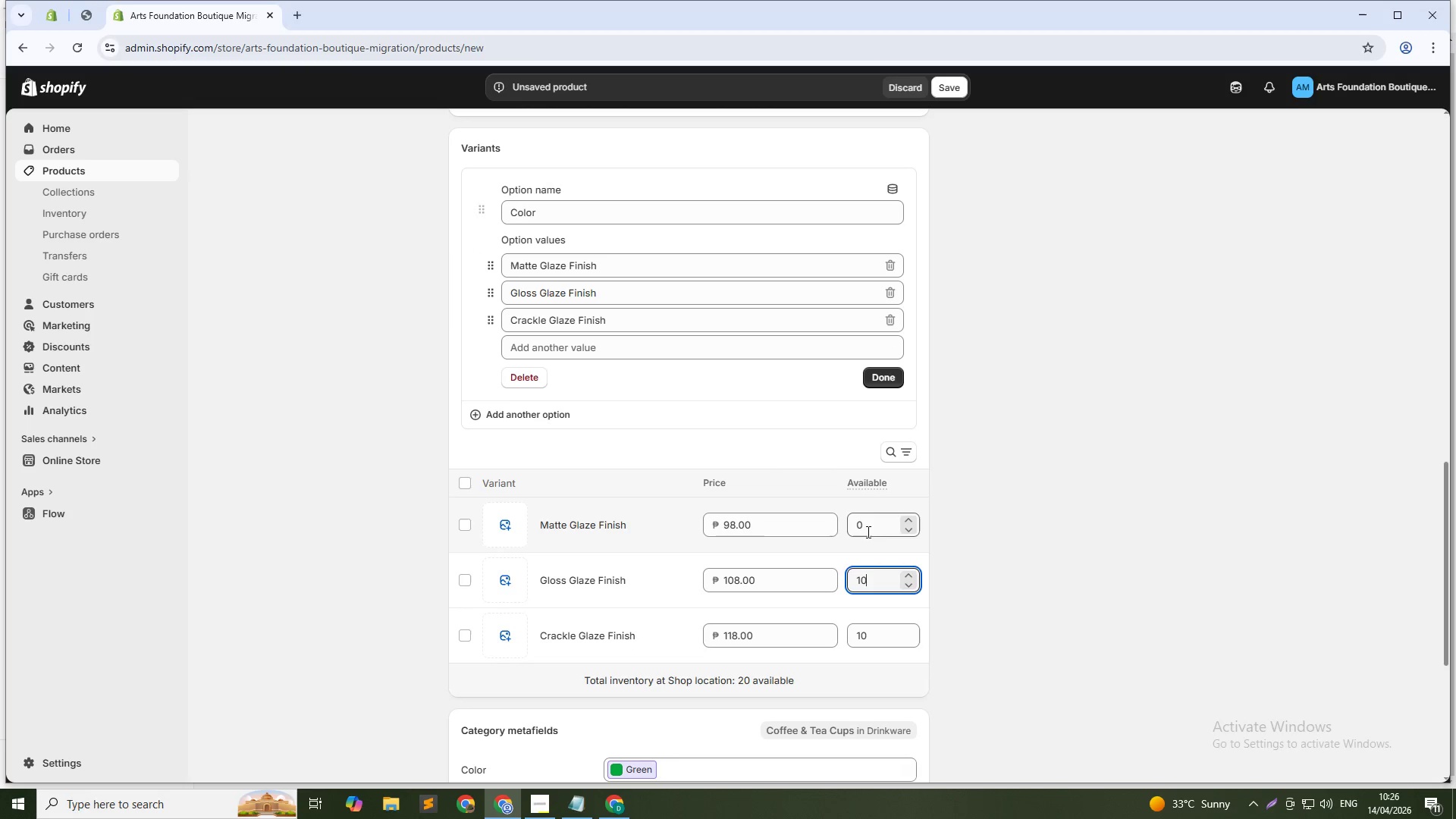 
double_click([867, 532])
 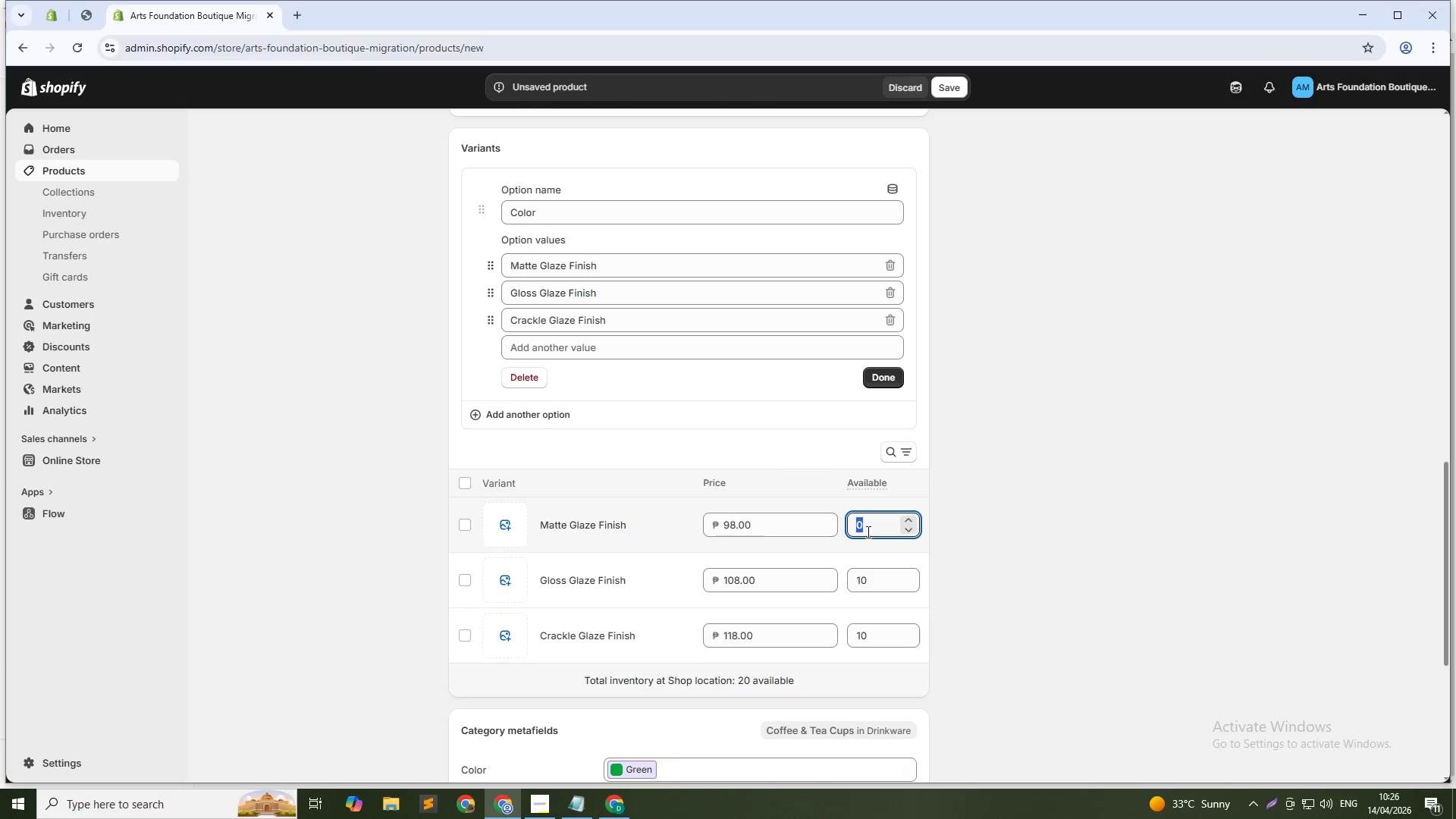 
key(Numpad1)
 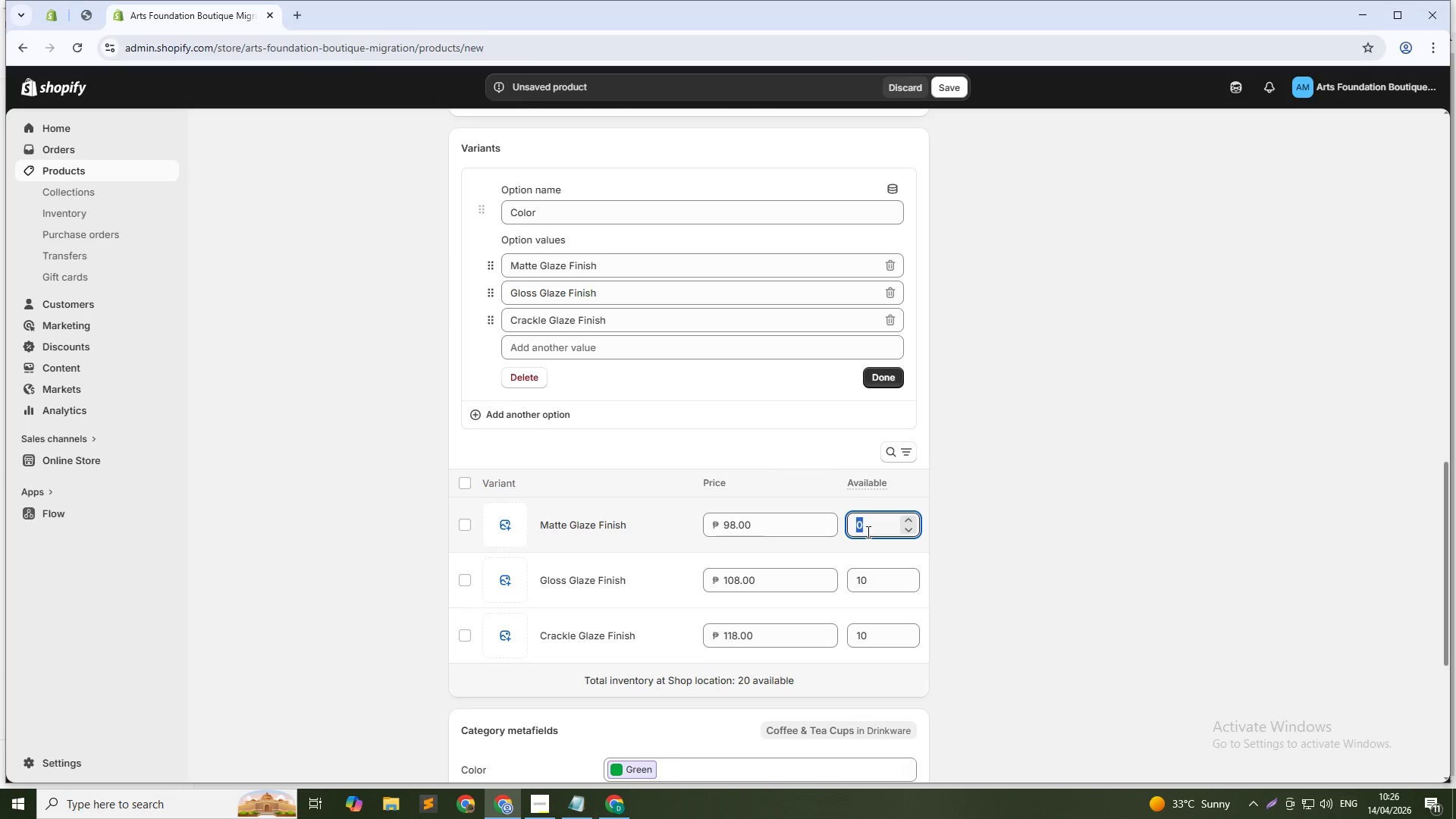 
key(Numpad0)
 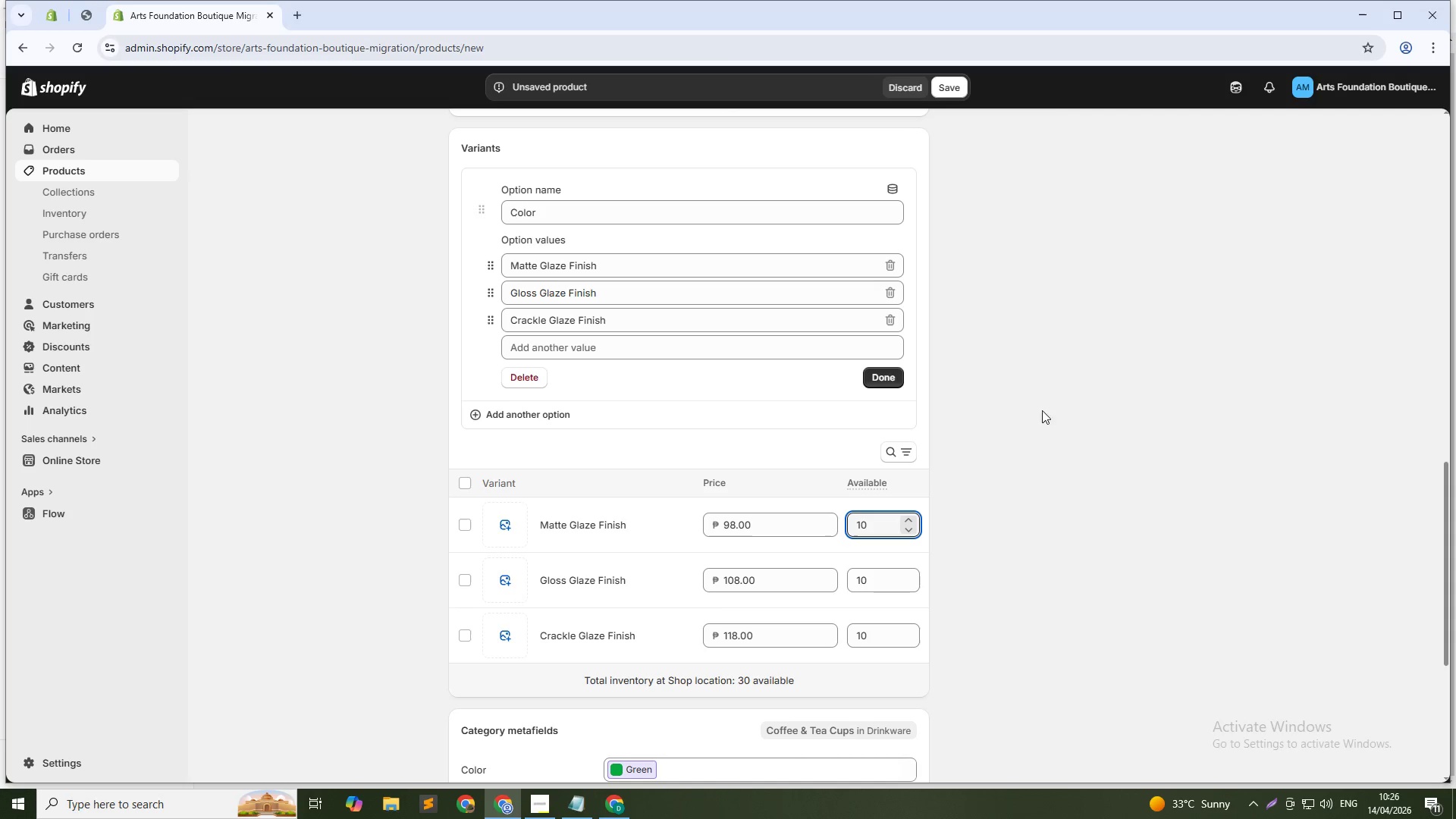 
scroll: coordinate [910, 466], scroll_direction: down, amount: 10.0
 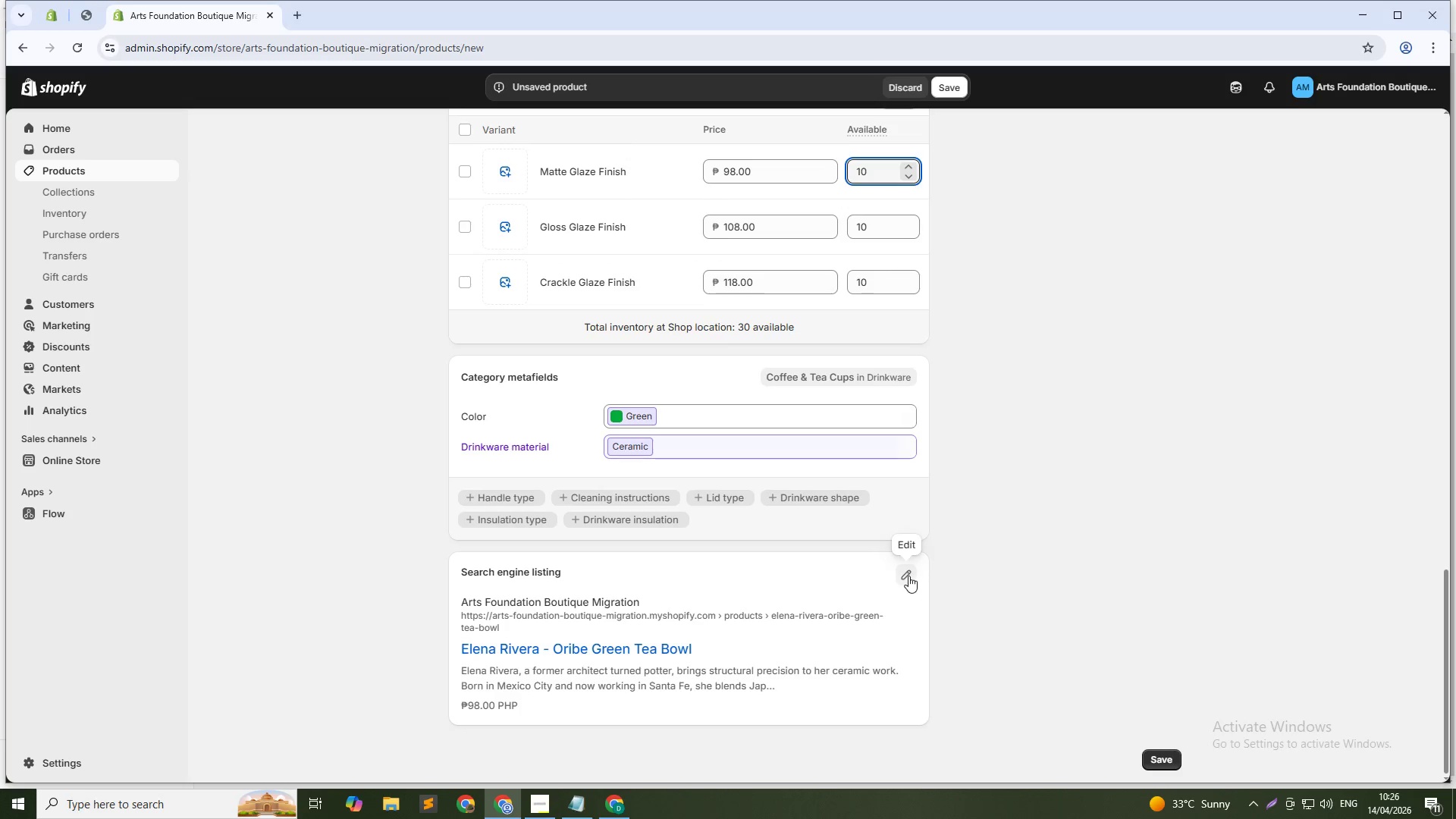 
left_click([905, 574])
 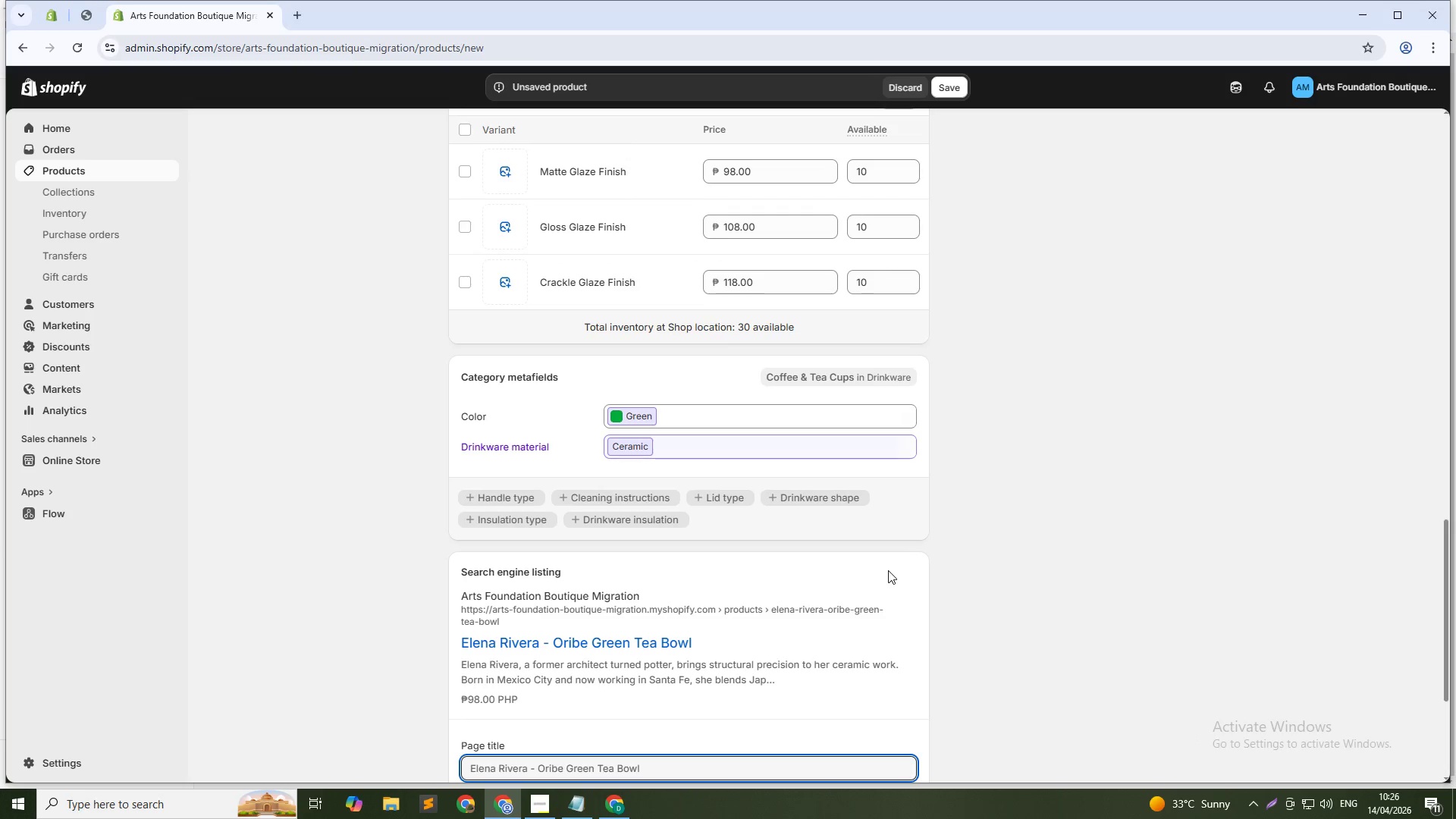 
scroll: coordinate [644, 715], scroll_direction: down, amount: 5.0
 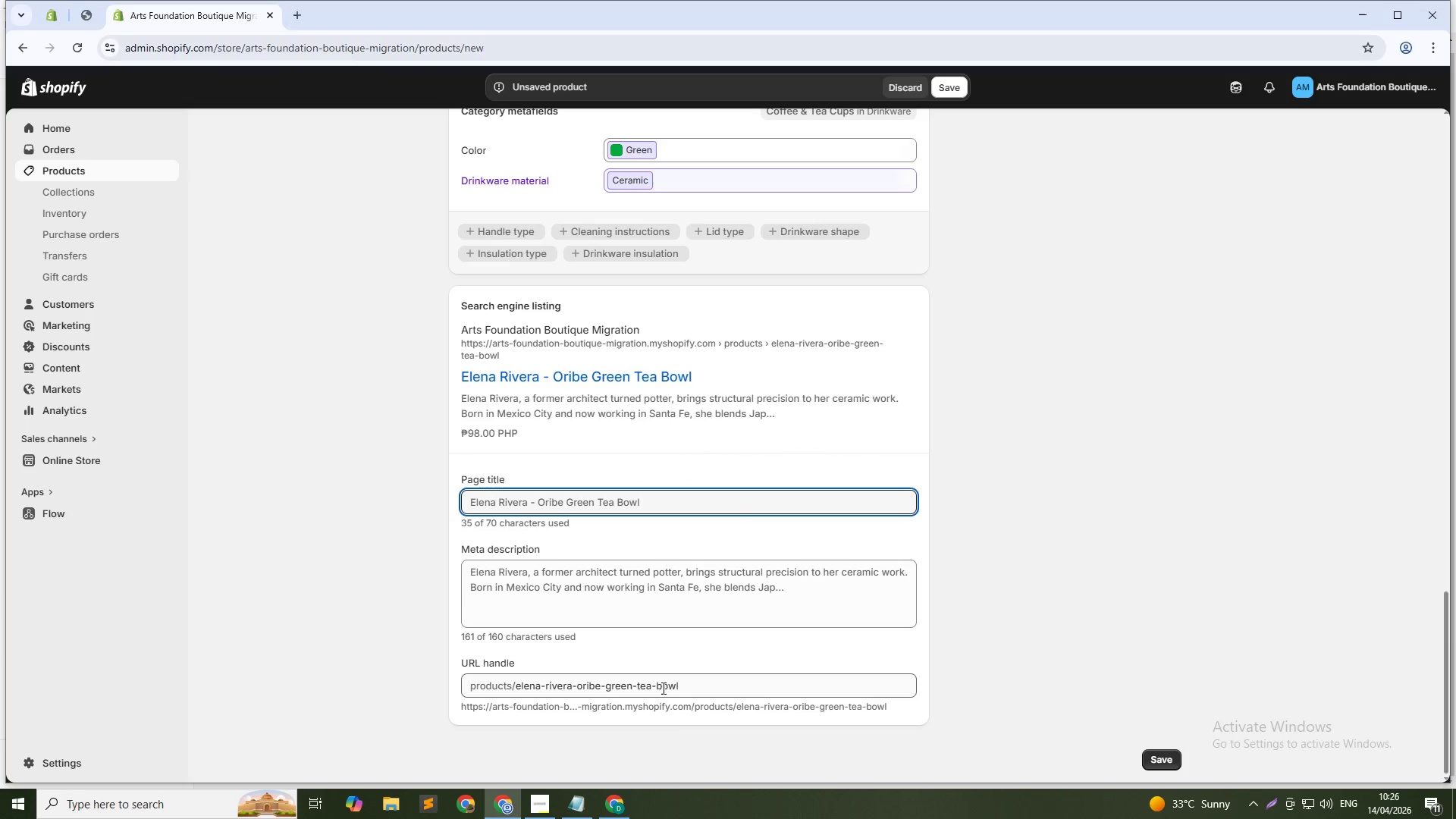 
left_click_drag(start_coordinate=[703, 689], to_coordinate=[515, 683])
 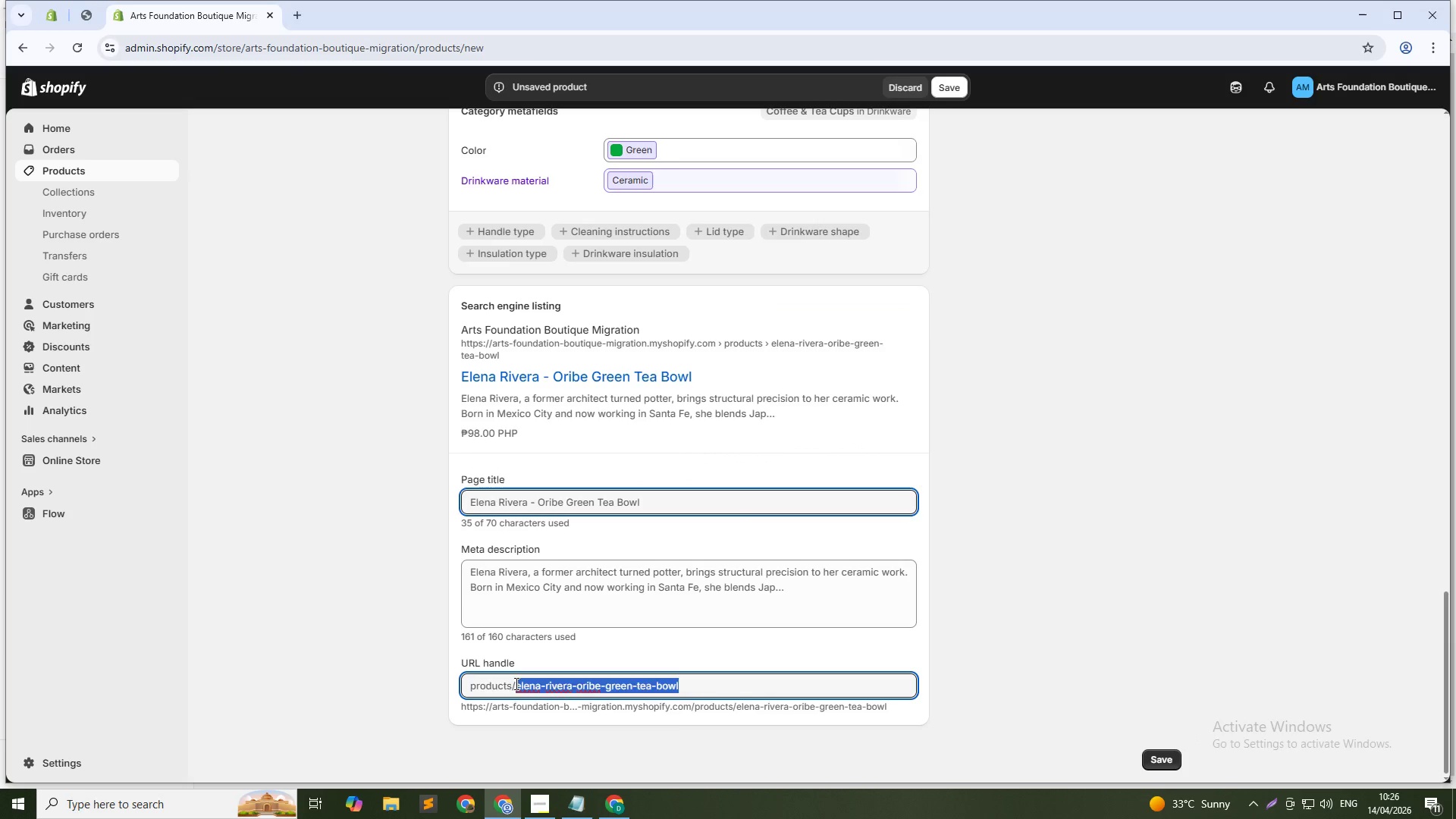 
type(oriv)
key(Backspace)
type(be-green-tea-bowl-elena-rivera)
 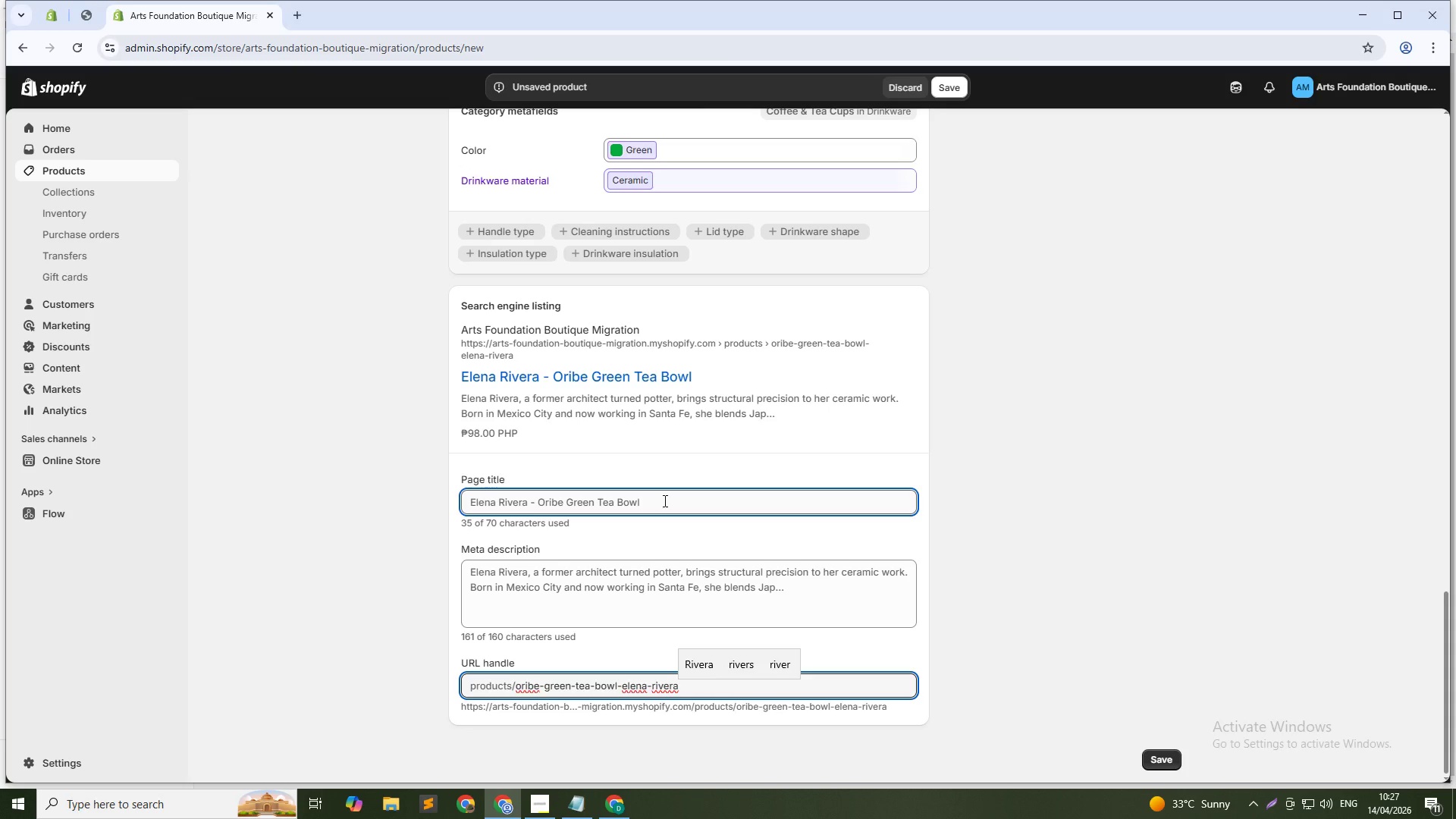 
wait(10.0)
 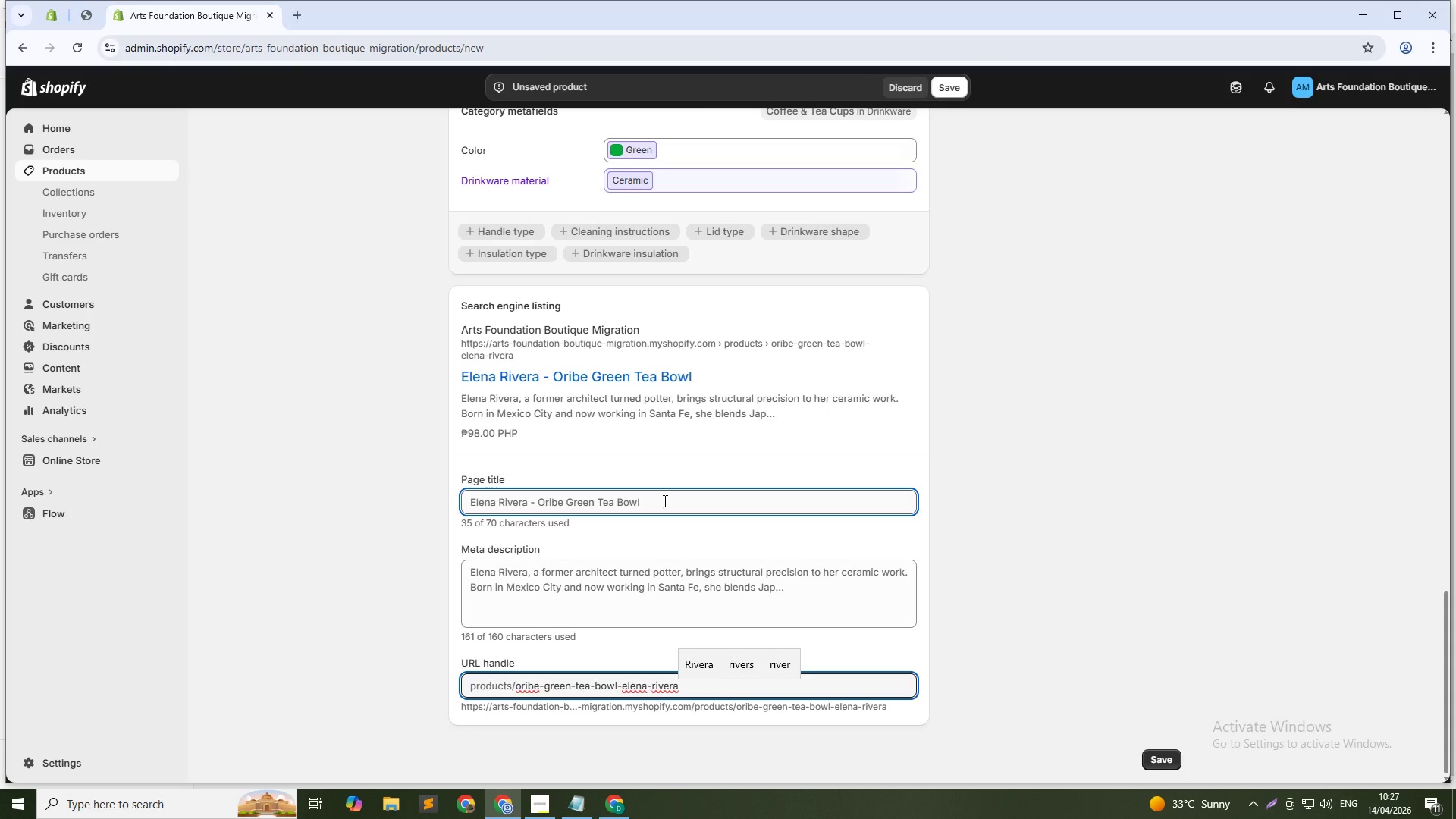 
left_click_drag(start_coordinate=[537, 501], to_coordinate=[541, 501])
 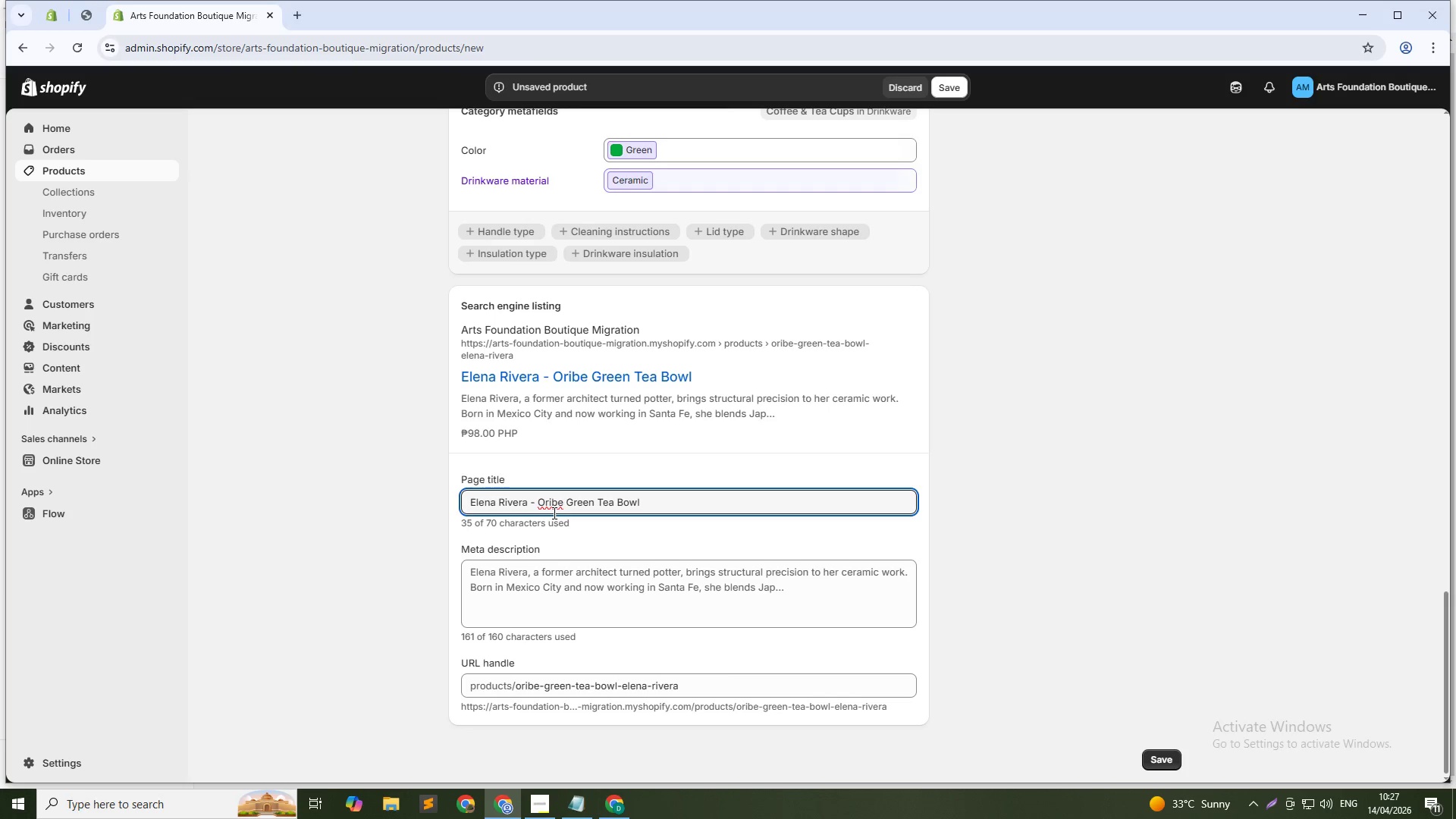 
key(Backspace)
 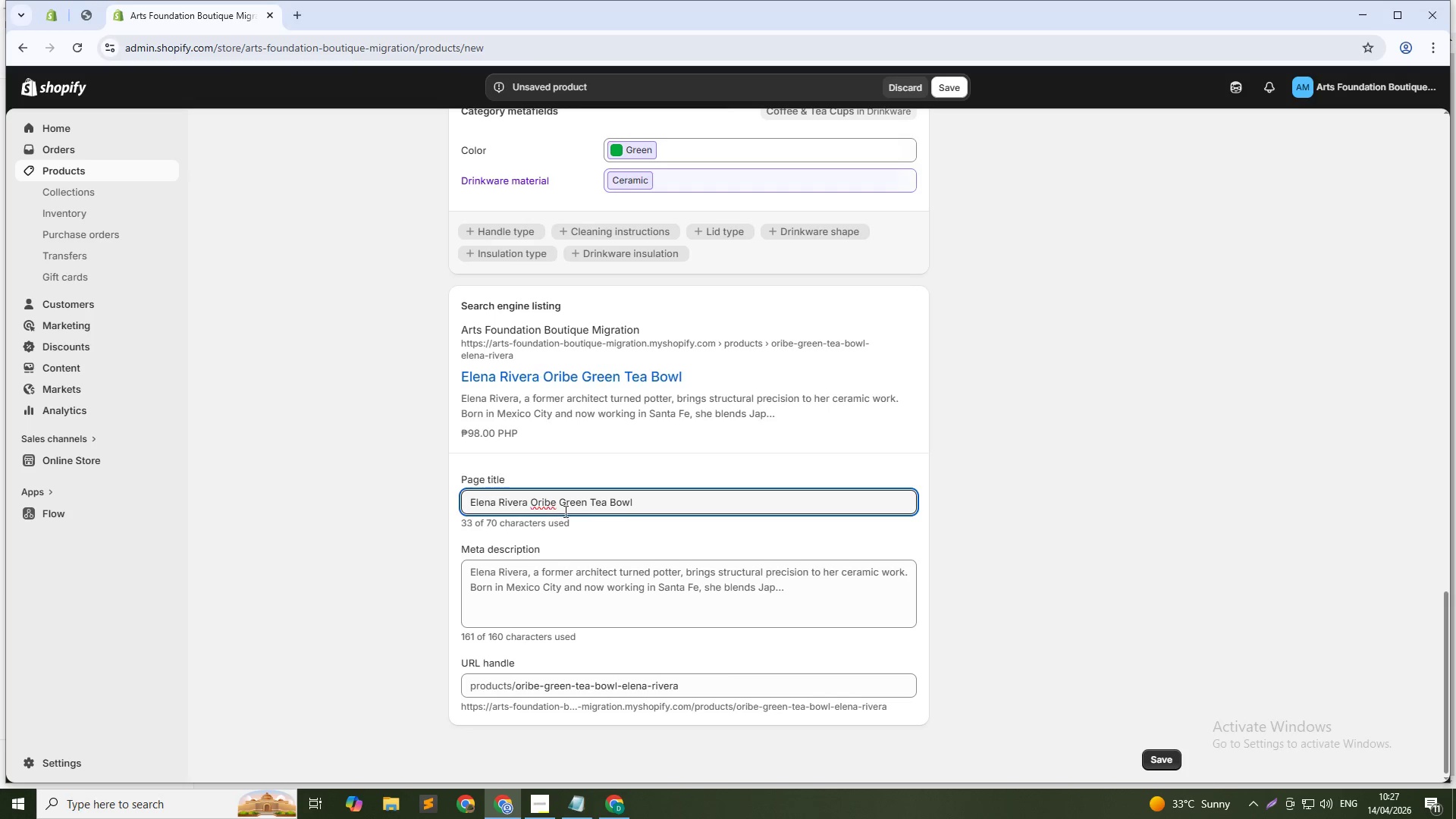 
key(Backspace)
 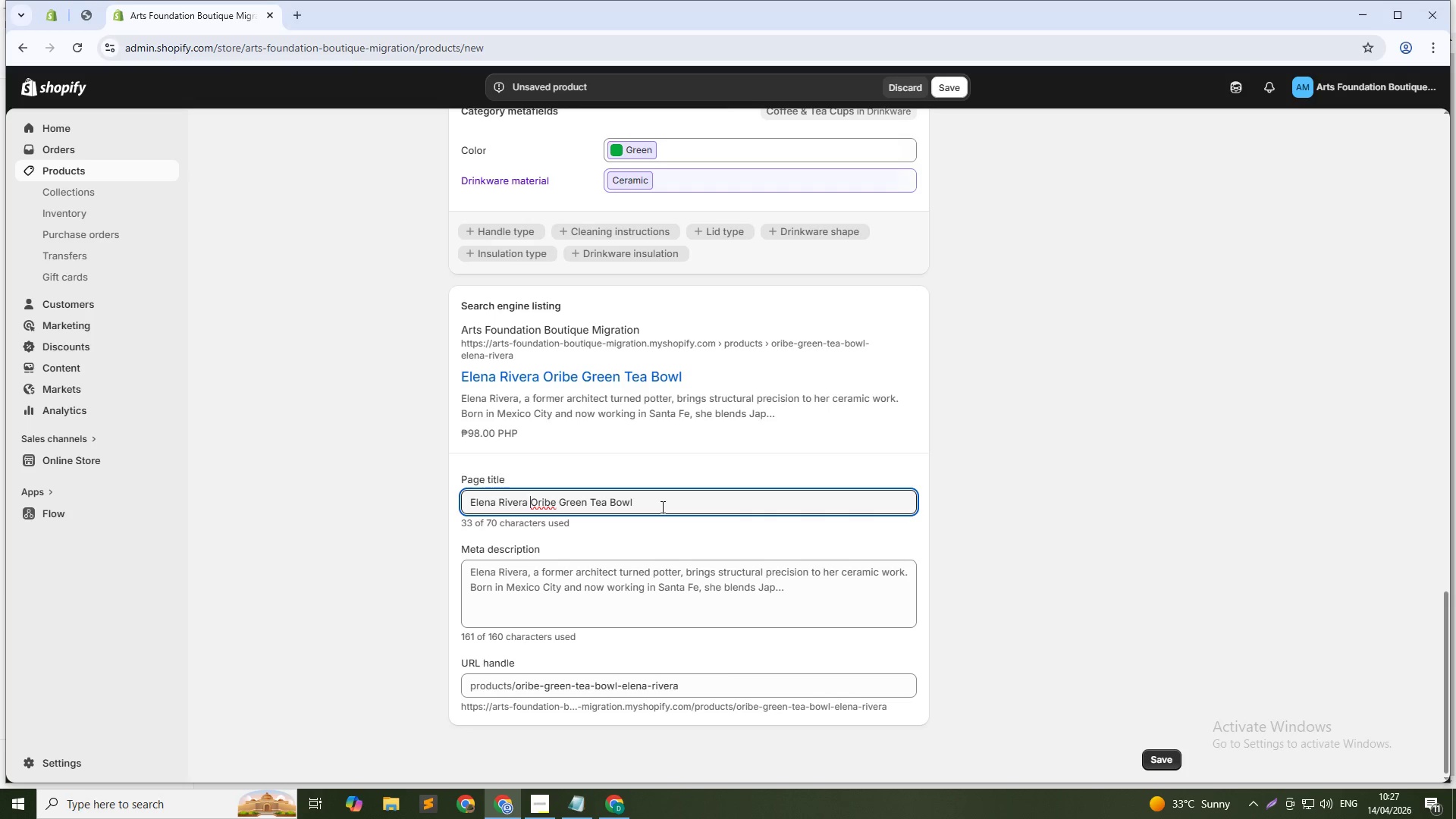 
left_click([661, 507])
 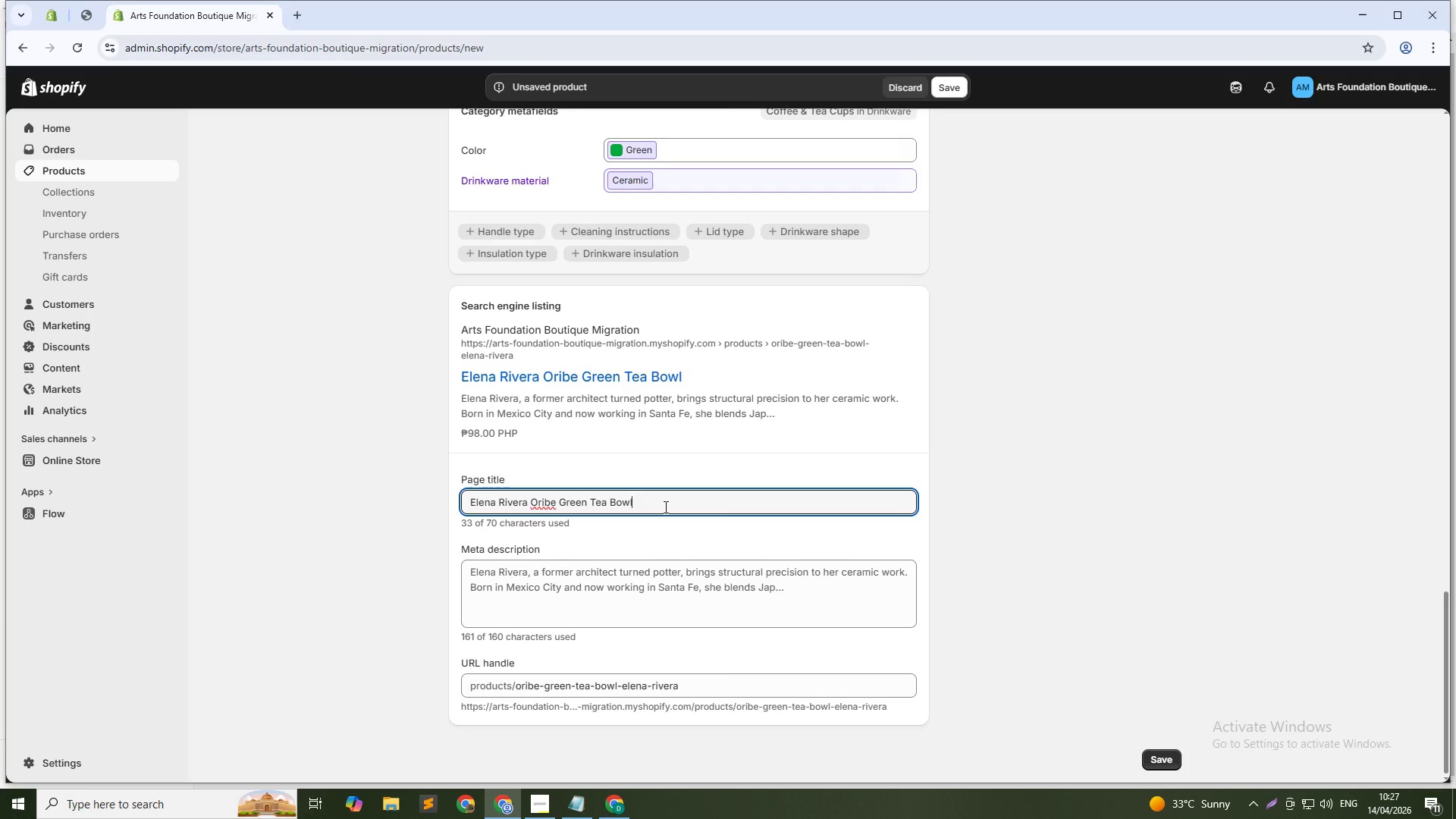 
type( - Handmade Ceramics)
 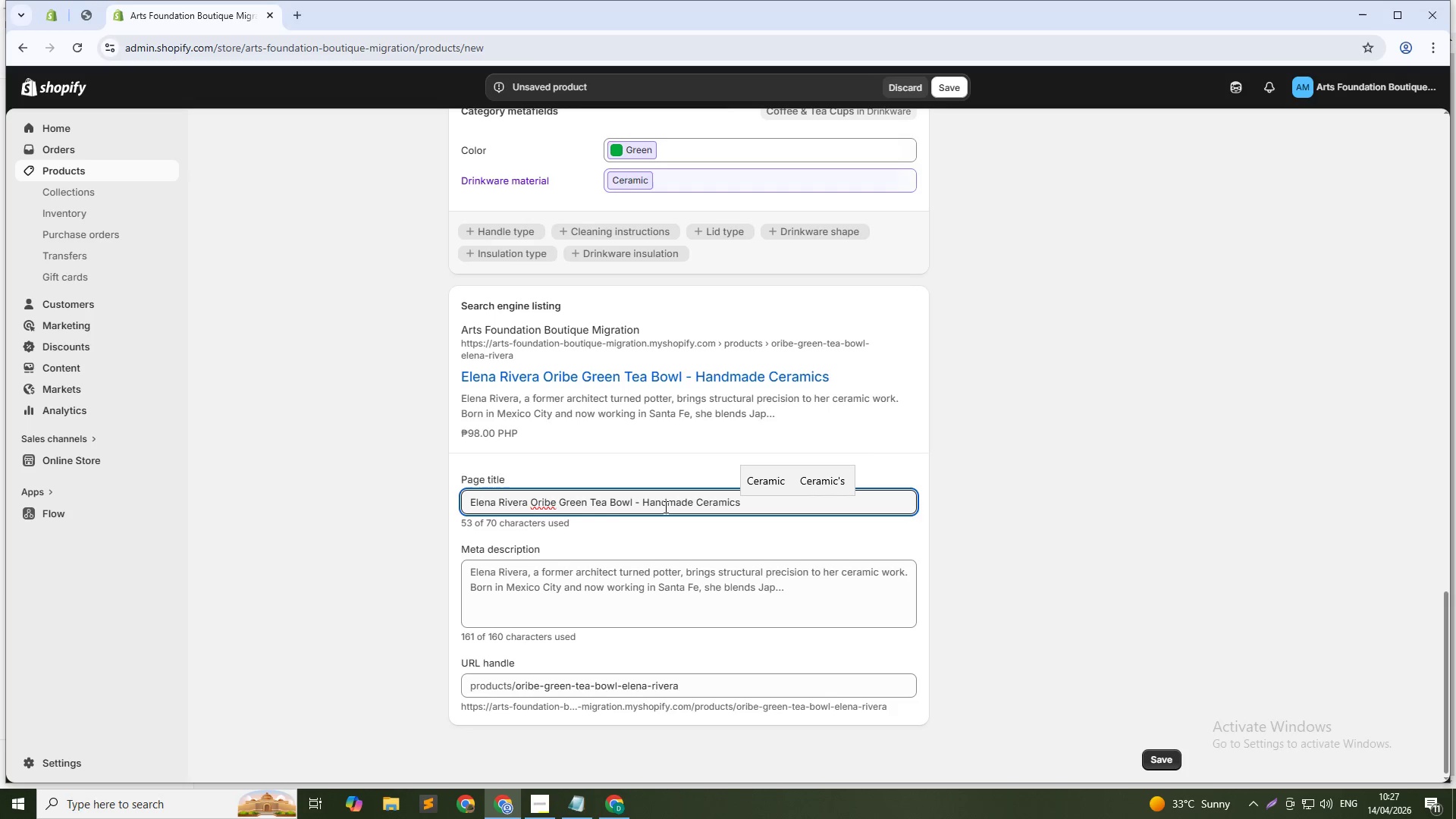 
left_click([662, 579])
 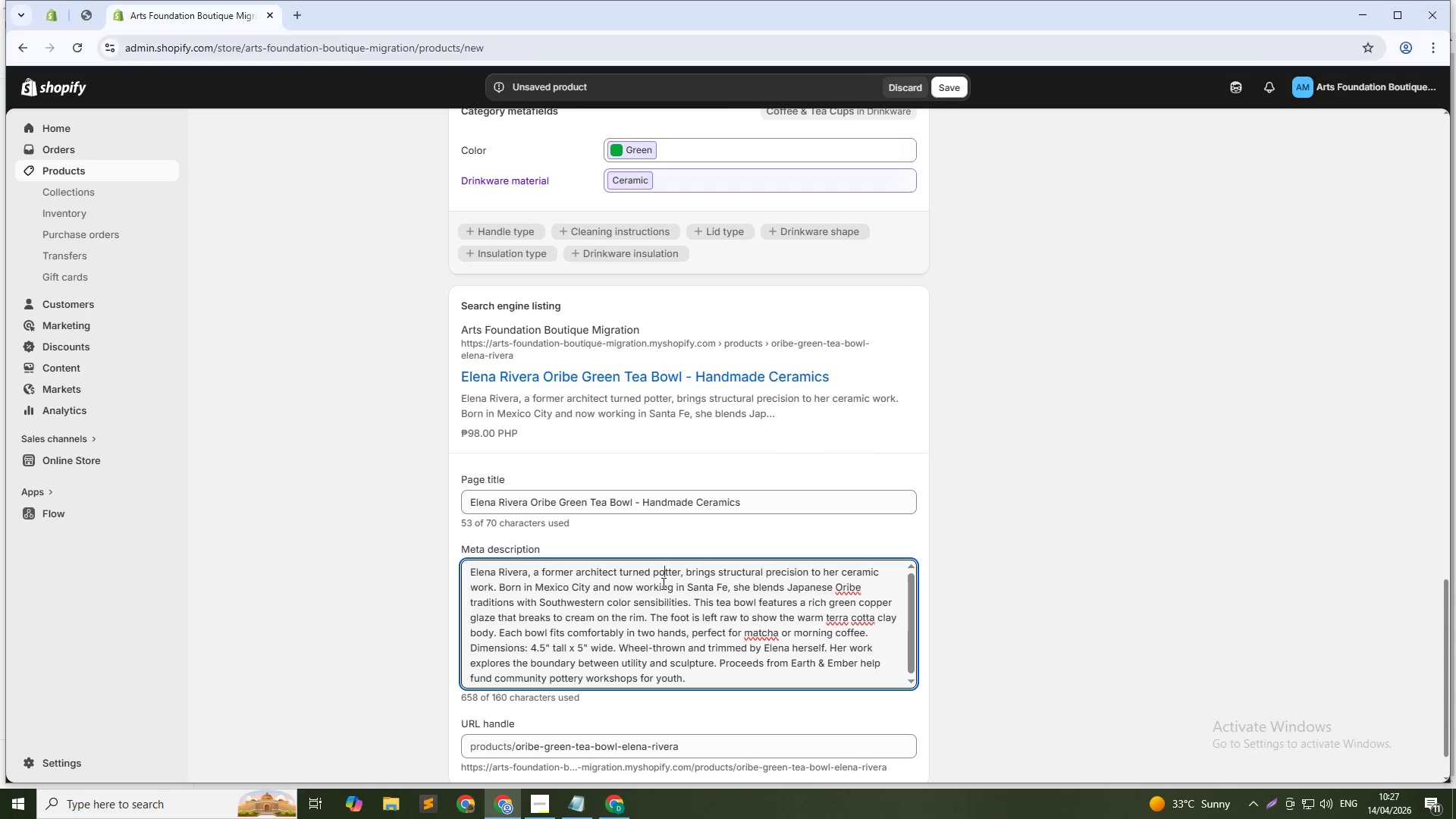 
left_click([662, 583])
 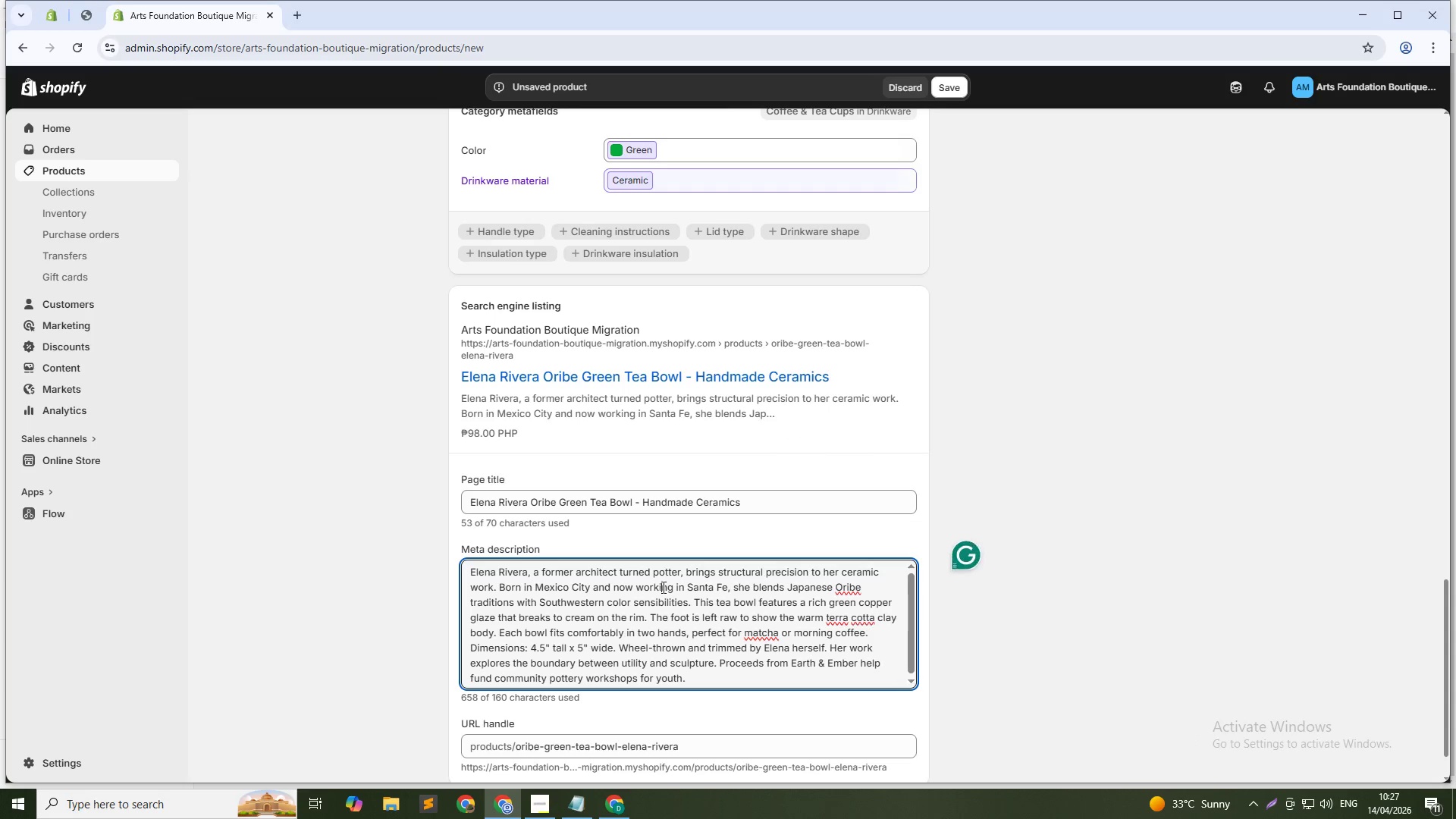 
key(Control+A)
 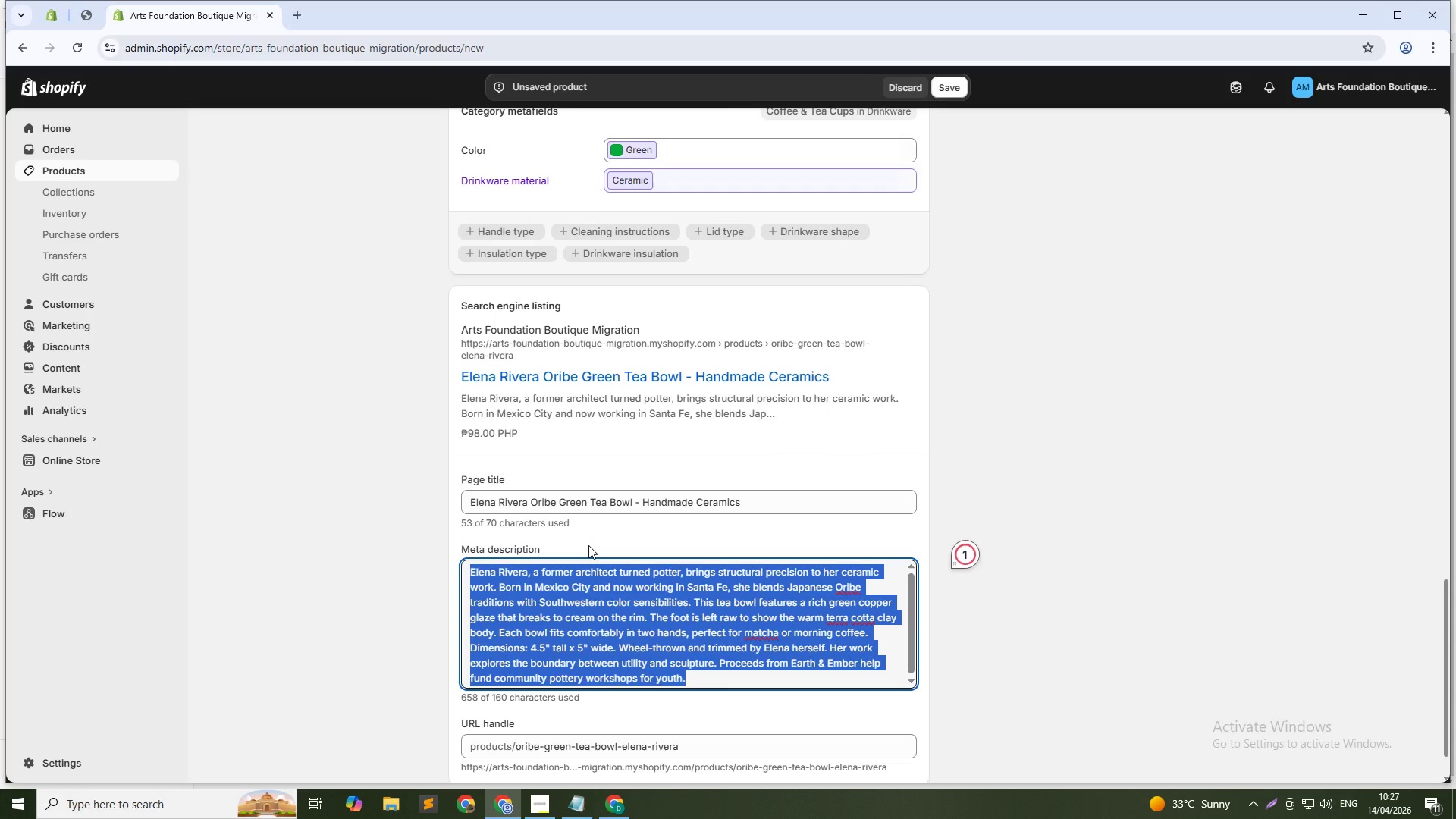 
wait(9.58)
 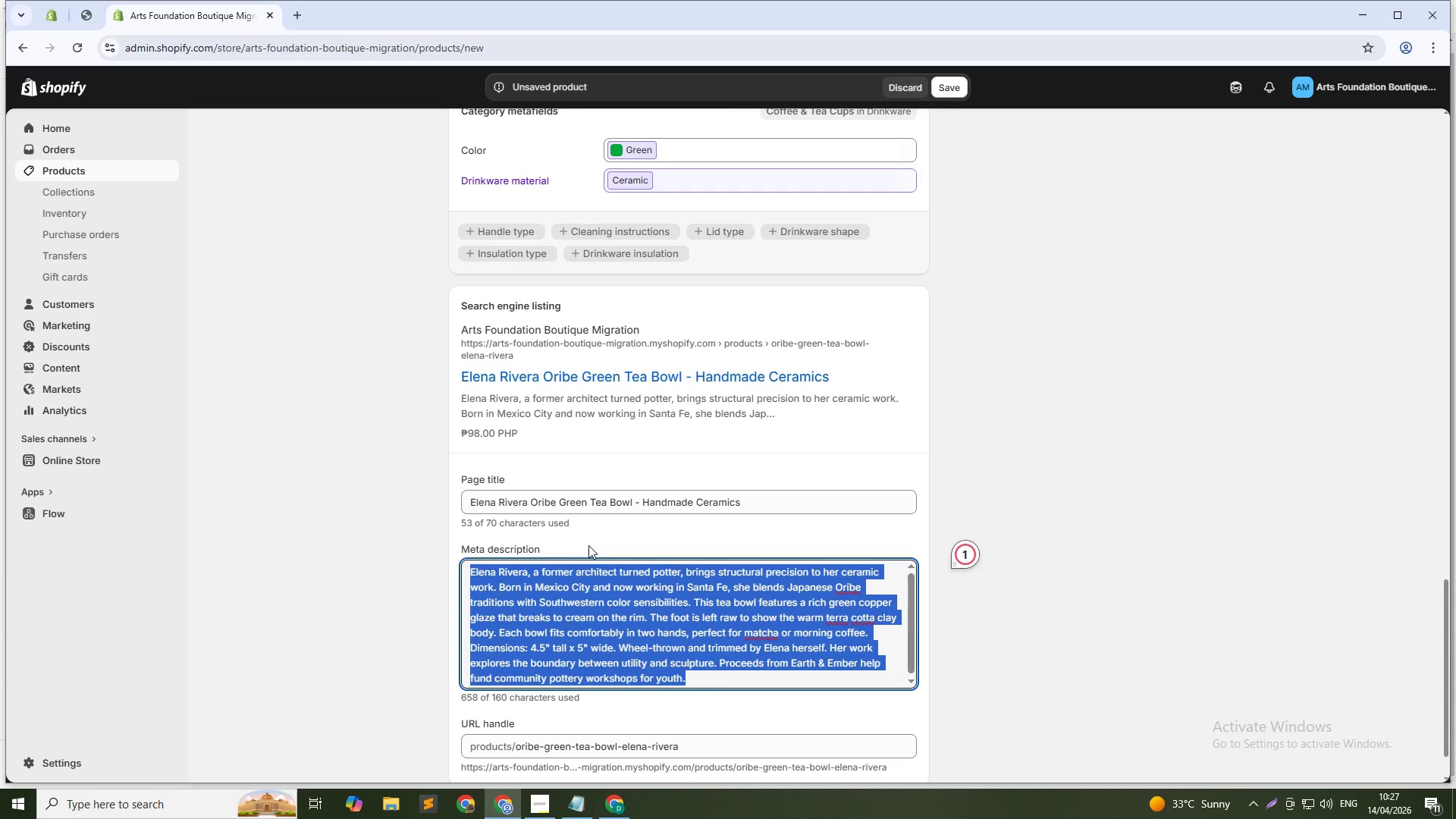 
type(Handmde artisan pottery tea bowl with traditional Oribe green copper glaze. Fits comfortably in two hands. Supports yuth workshops. Shop now.)
 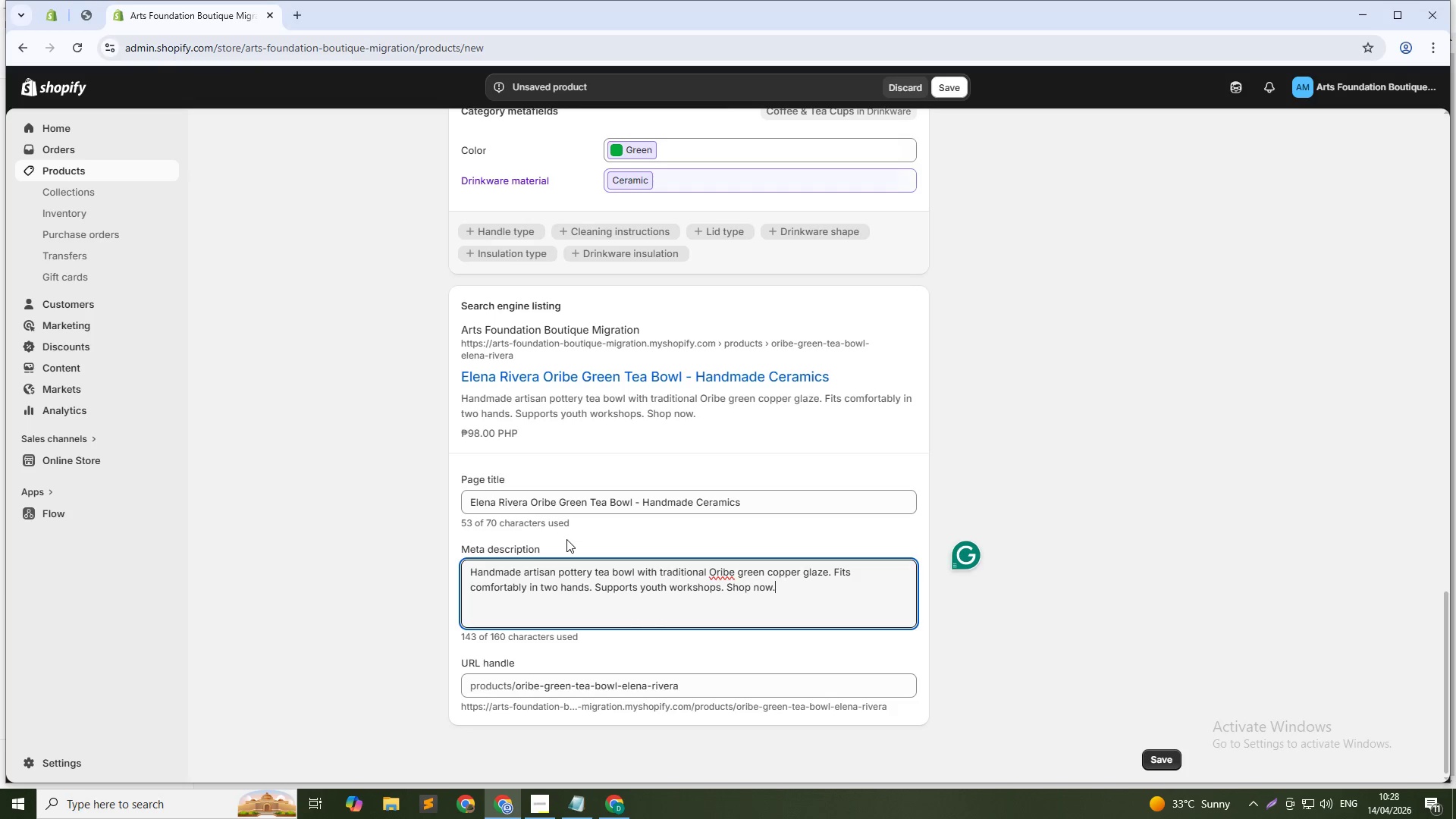 
left_click([937, 91])
 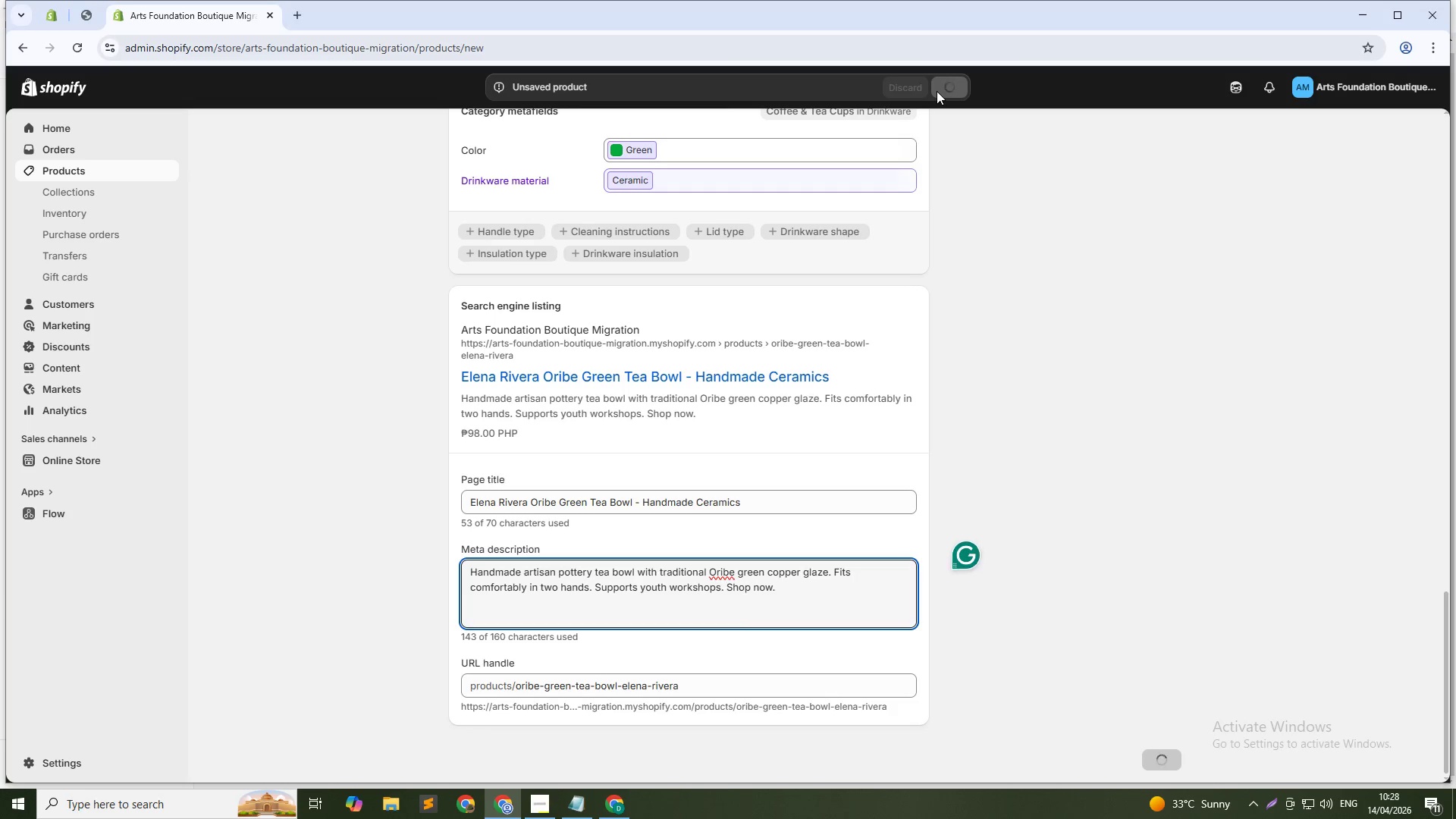 
key(Alt+AltLeft)
 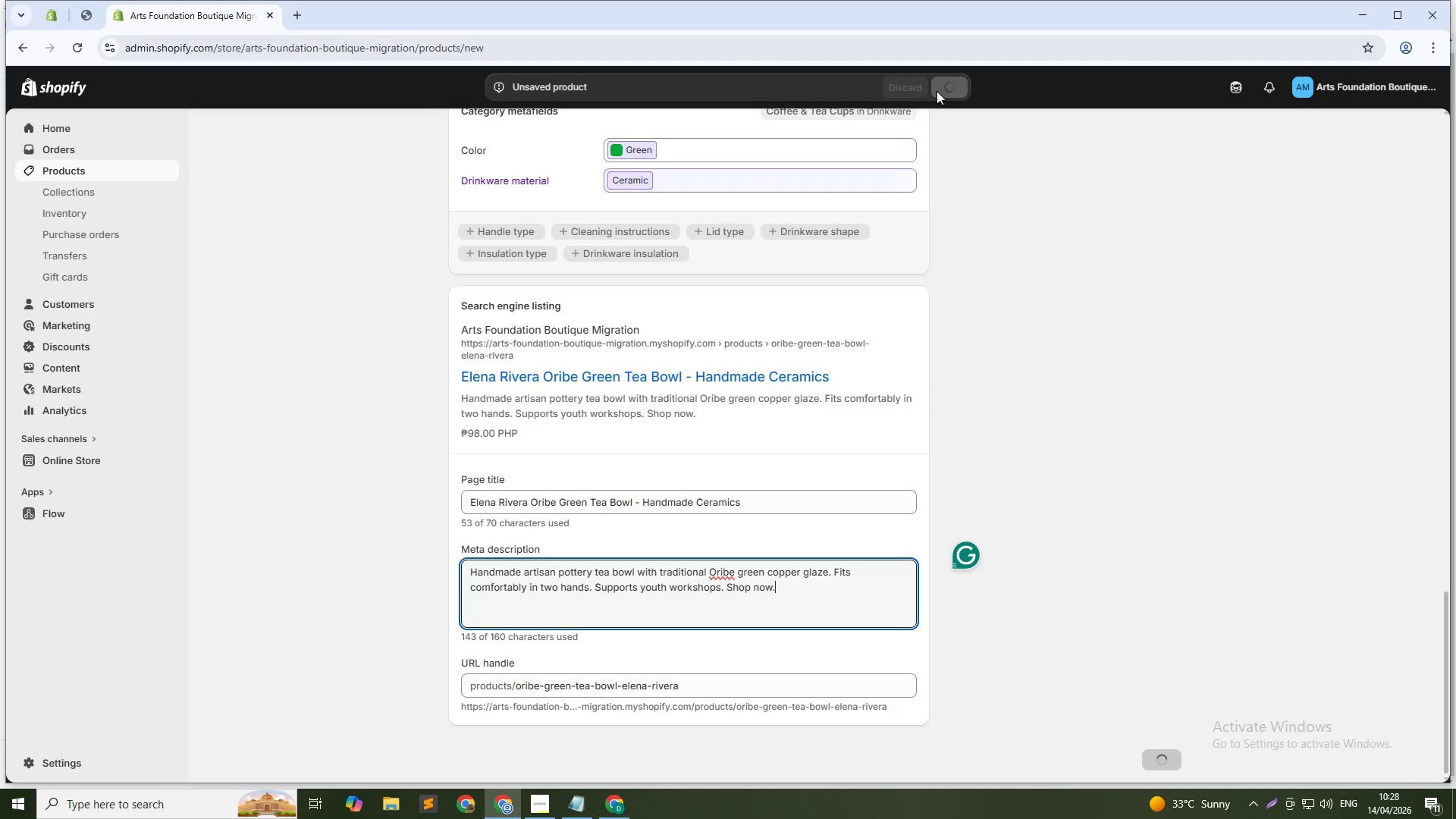 
key(Alt+Tab)